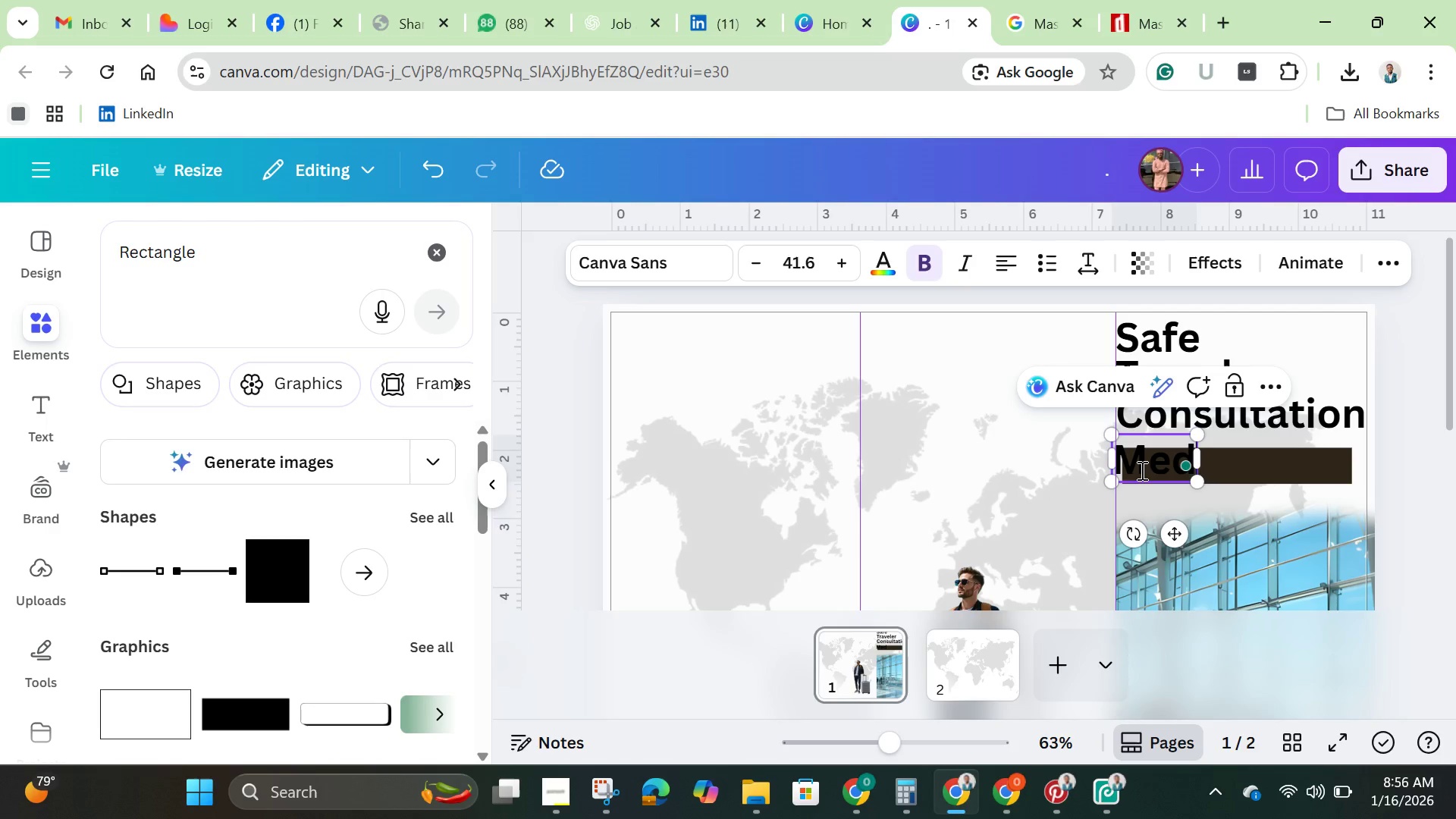 
key(Backspace)
type(rif)
key(Backspace)
 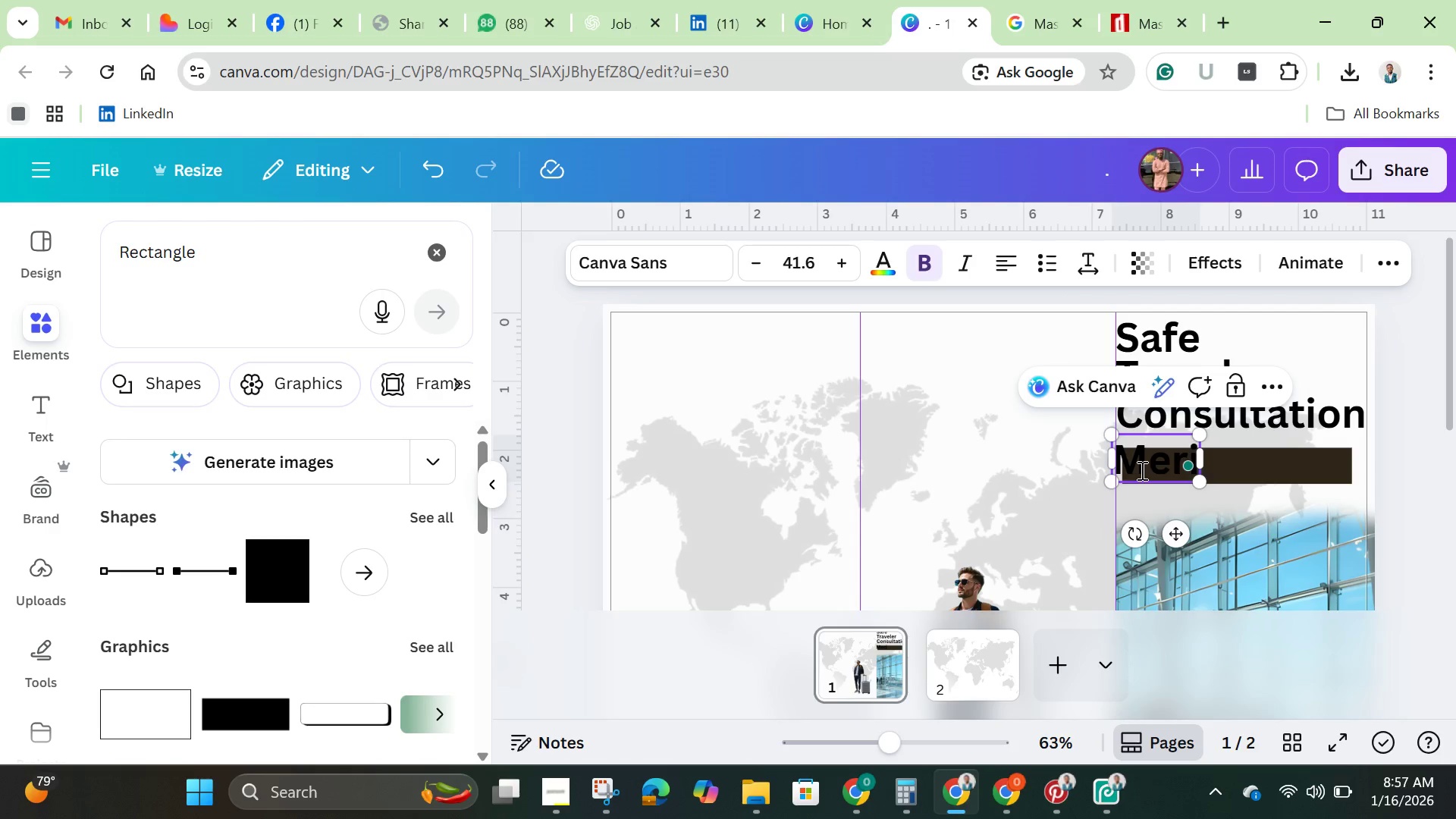 
type(dian Globak)
key(Backspace)
type(l Hea)
key(Backspace)
type(akt)
key(Backspace)
key(Backspace)
type(lth)
 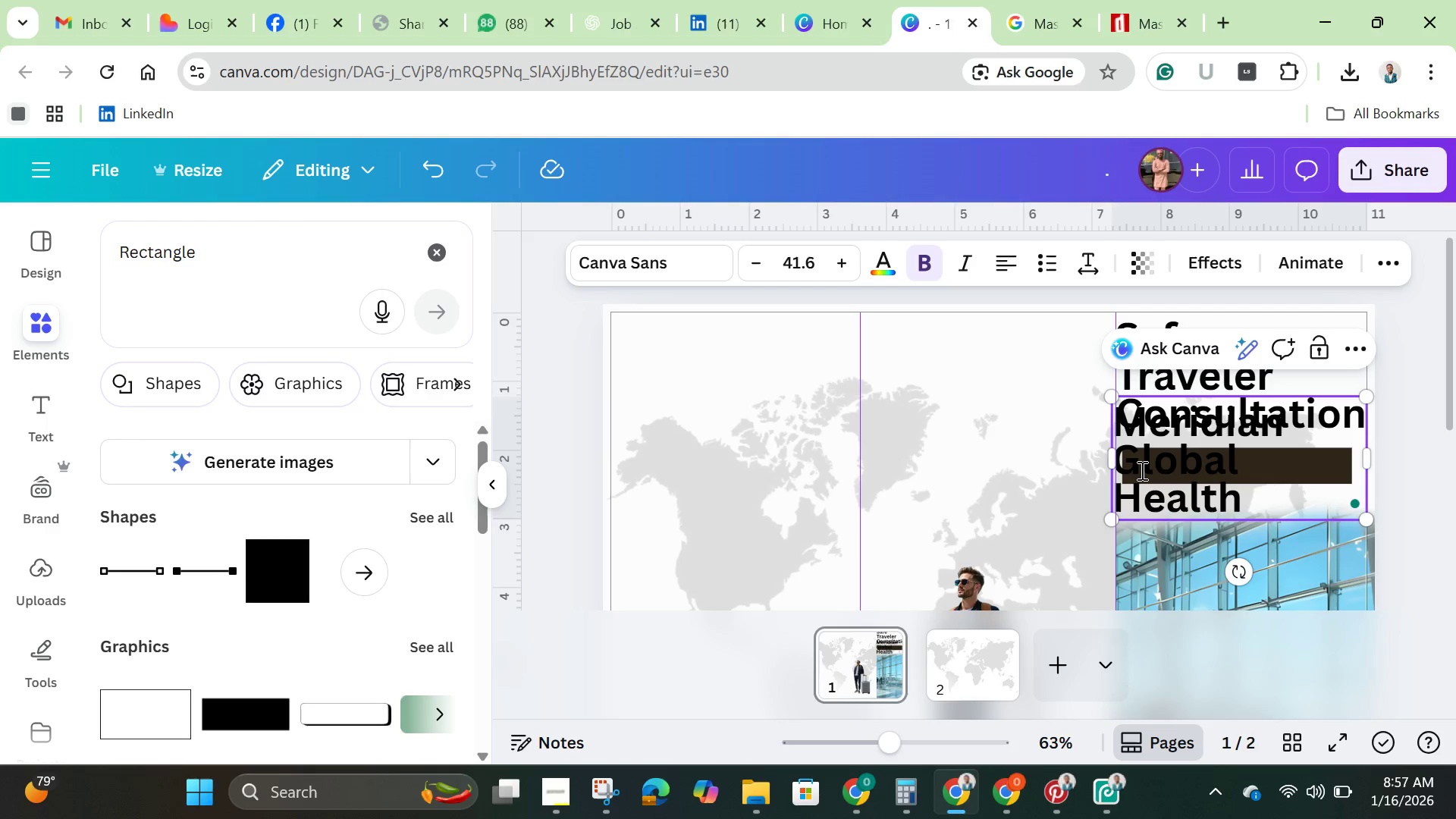 
left_click([934, 484])
 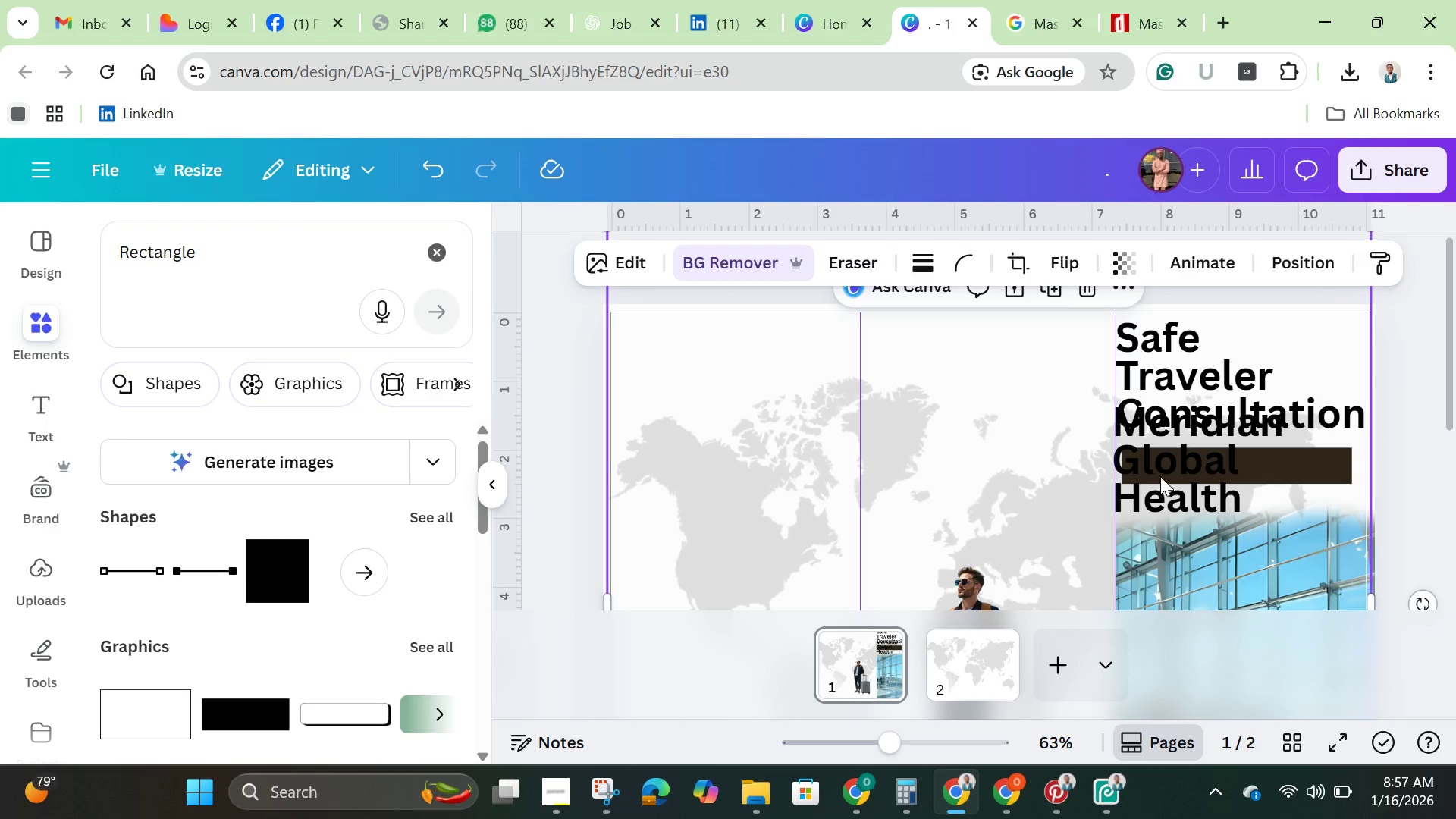 
left_click([1167, 486])
 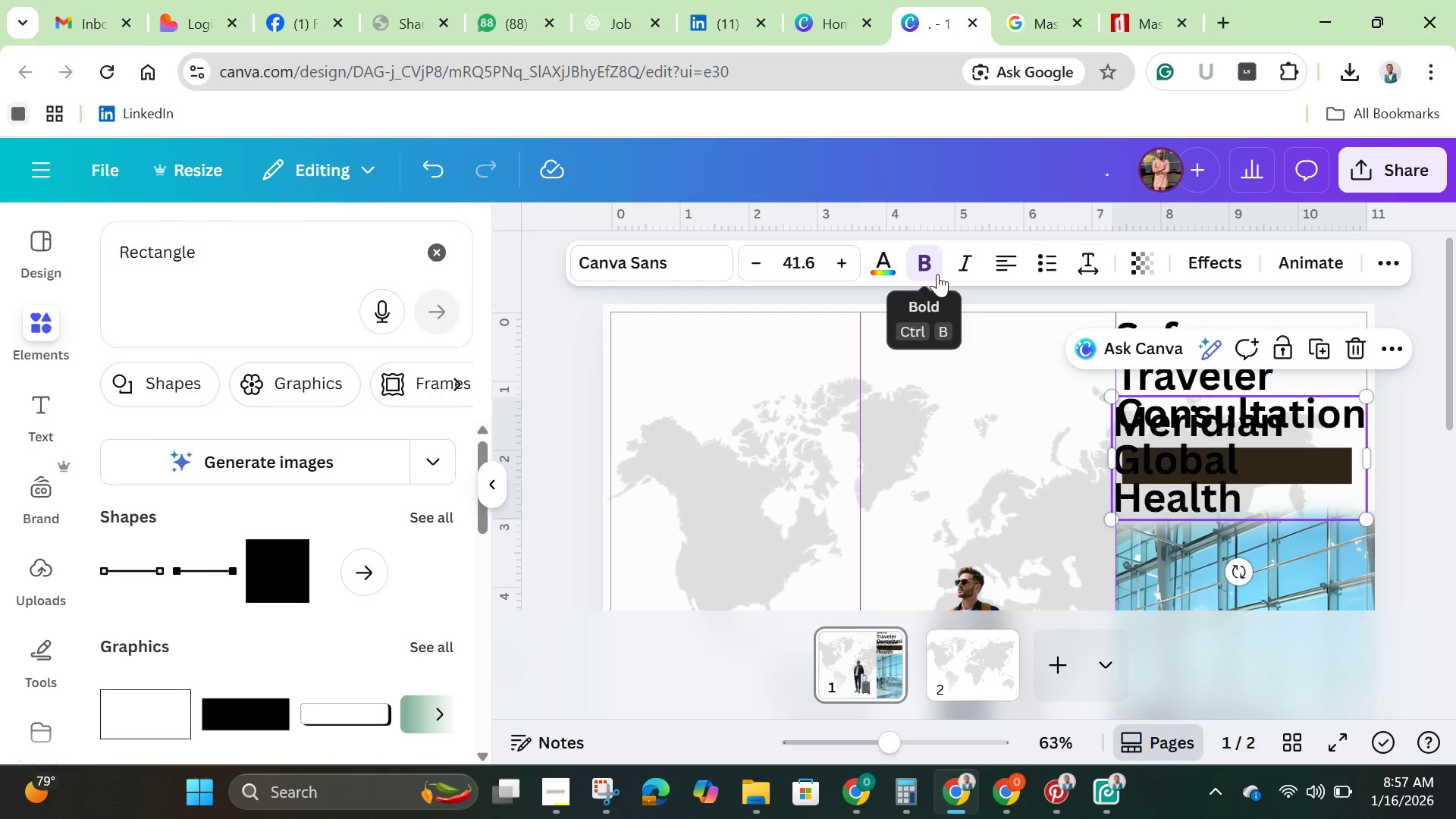 
left_click([930, 269])
 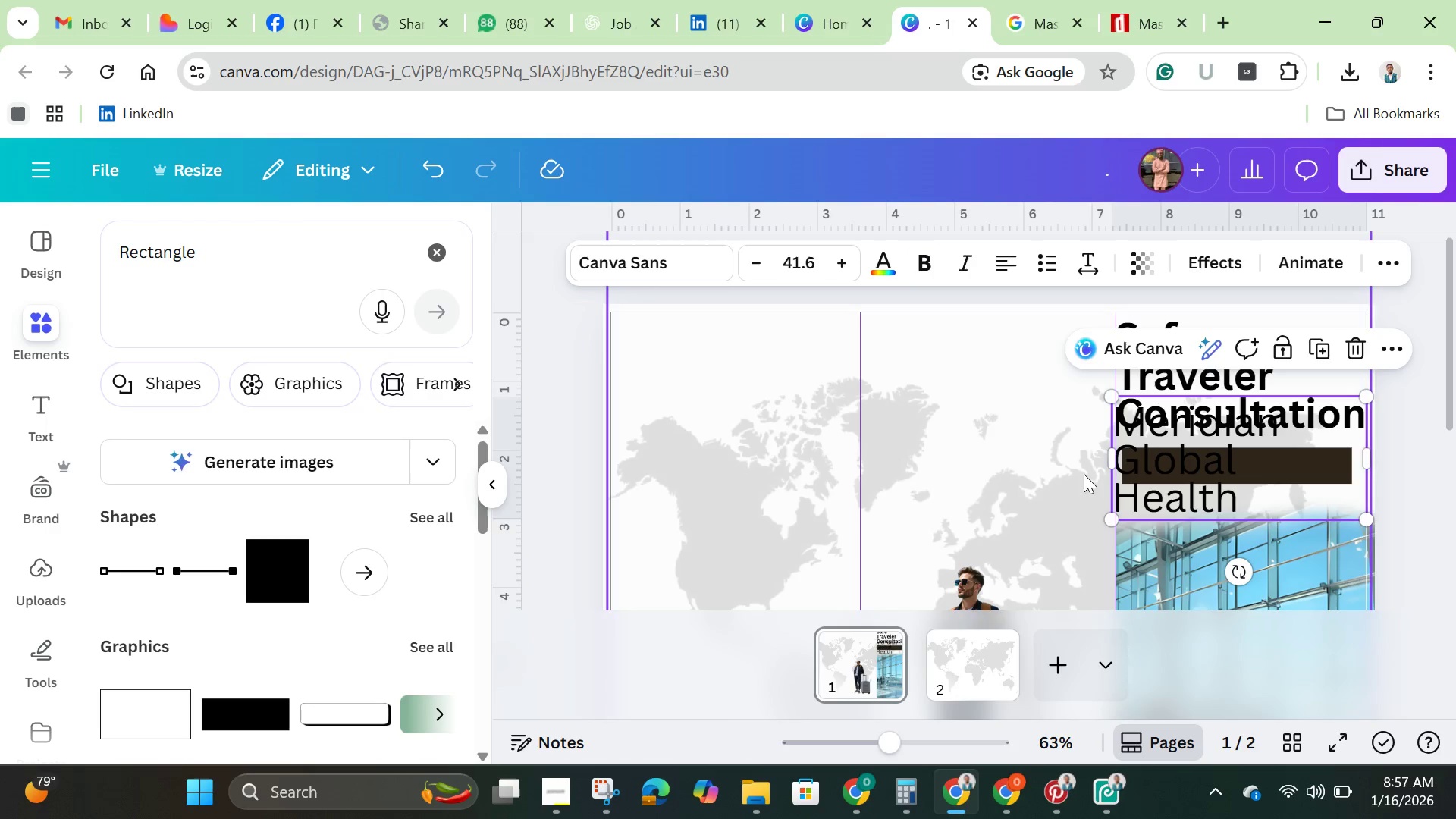 
left_click_drag(start_coordinate=[1178, 466], to_coordinate=[950, 467])
 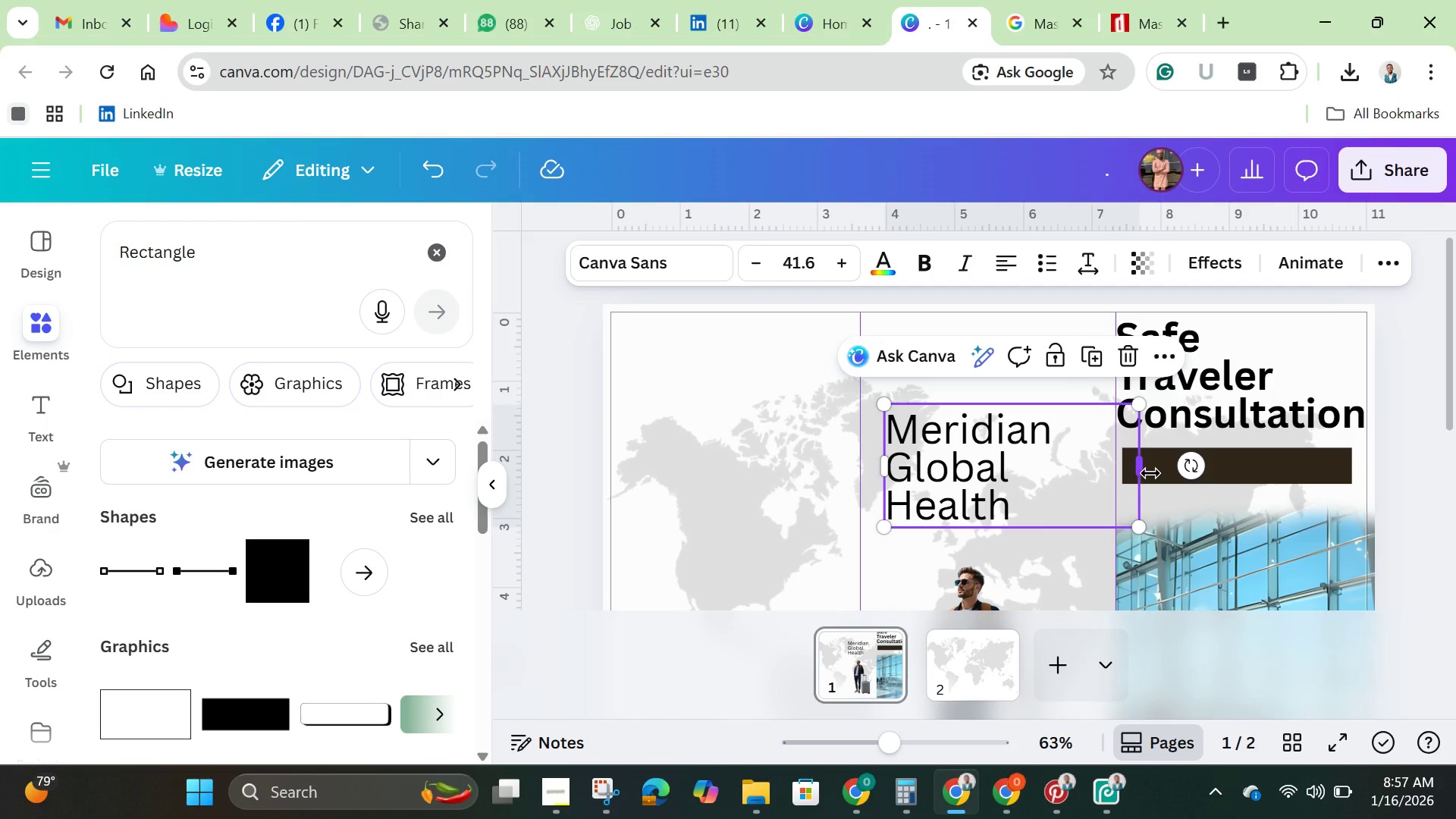 
left_click_drag(start_coordinate=[1145, 470], to_coordinate=[1337, 490])
 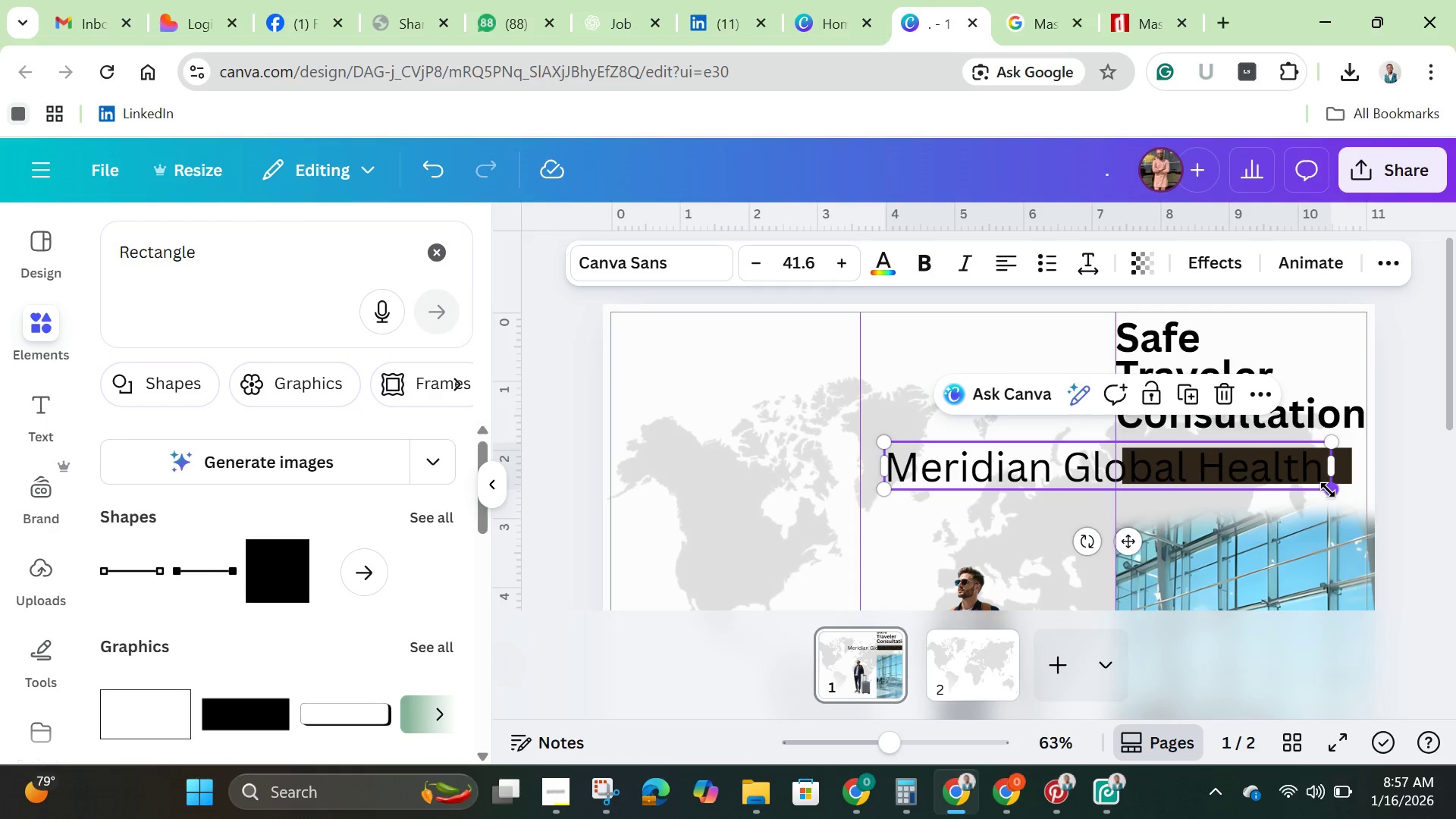 
left_click_drag(start_coordinate=[1328, 490], to_coordinate=[1041, 463])
 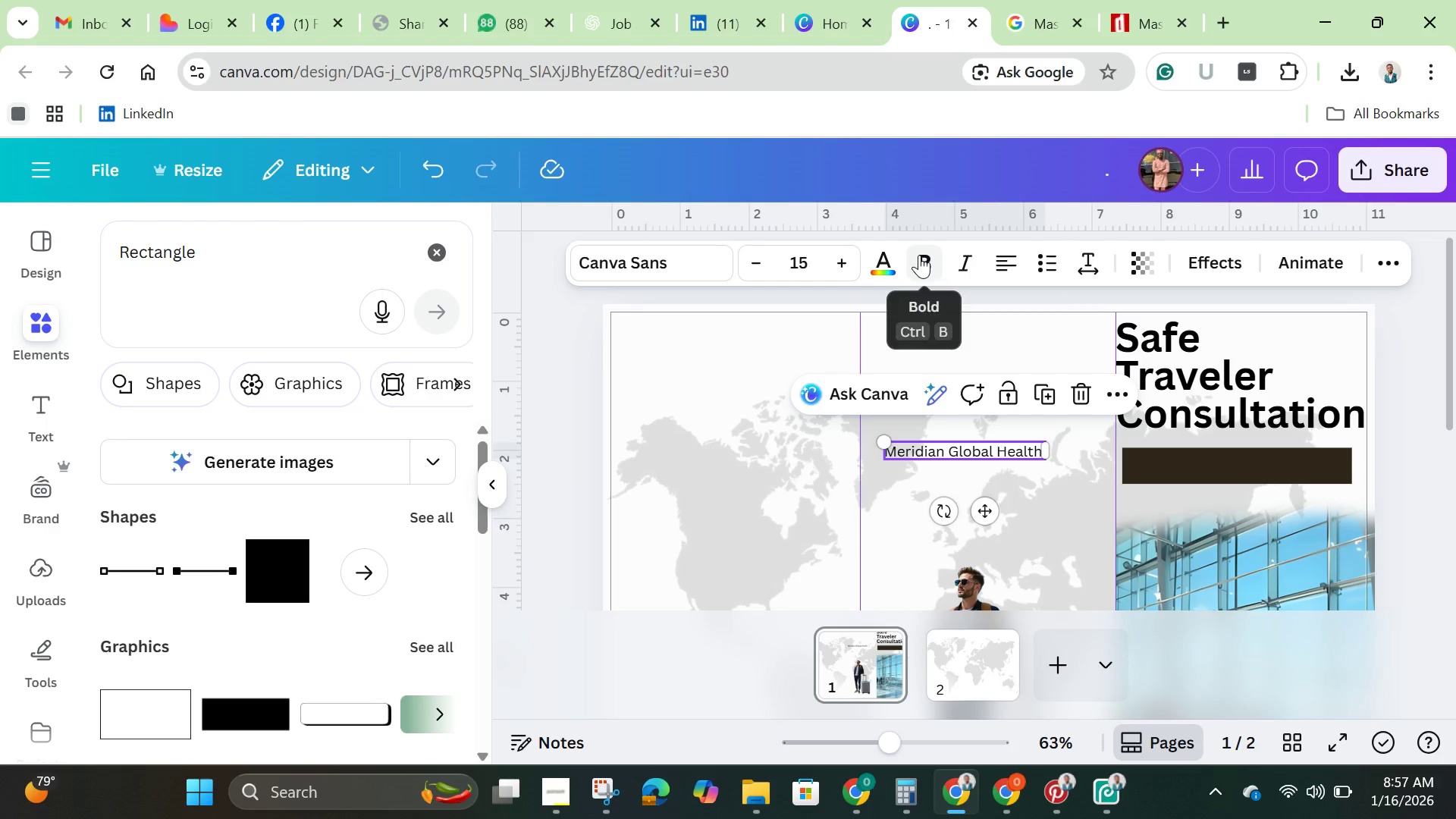 
left_click([887, 266])
 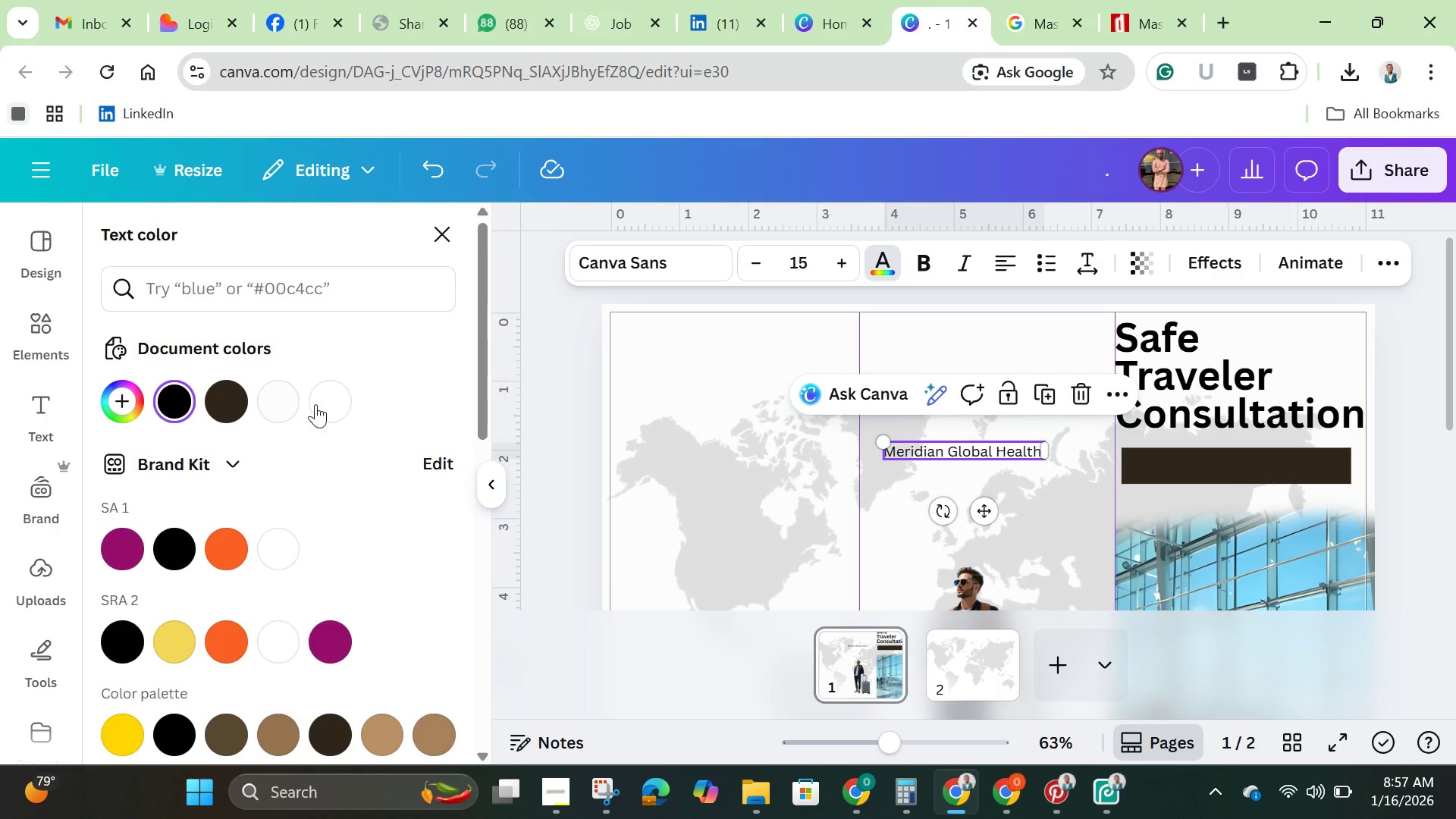 
left_click([330, 403])
 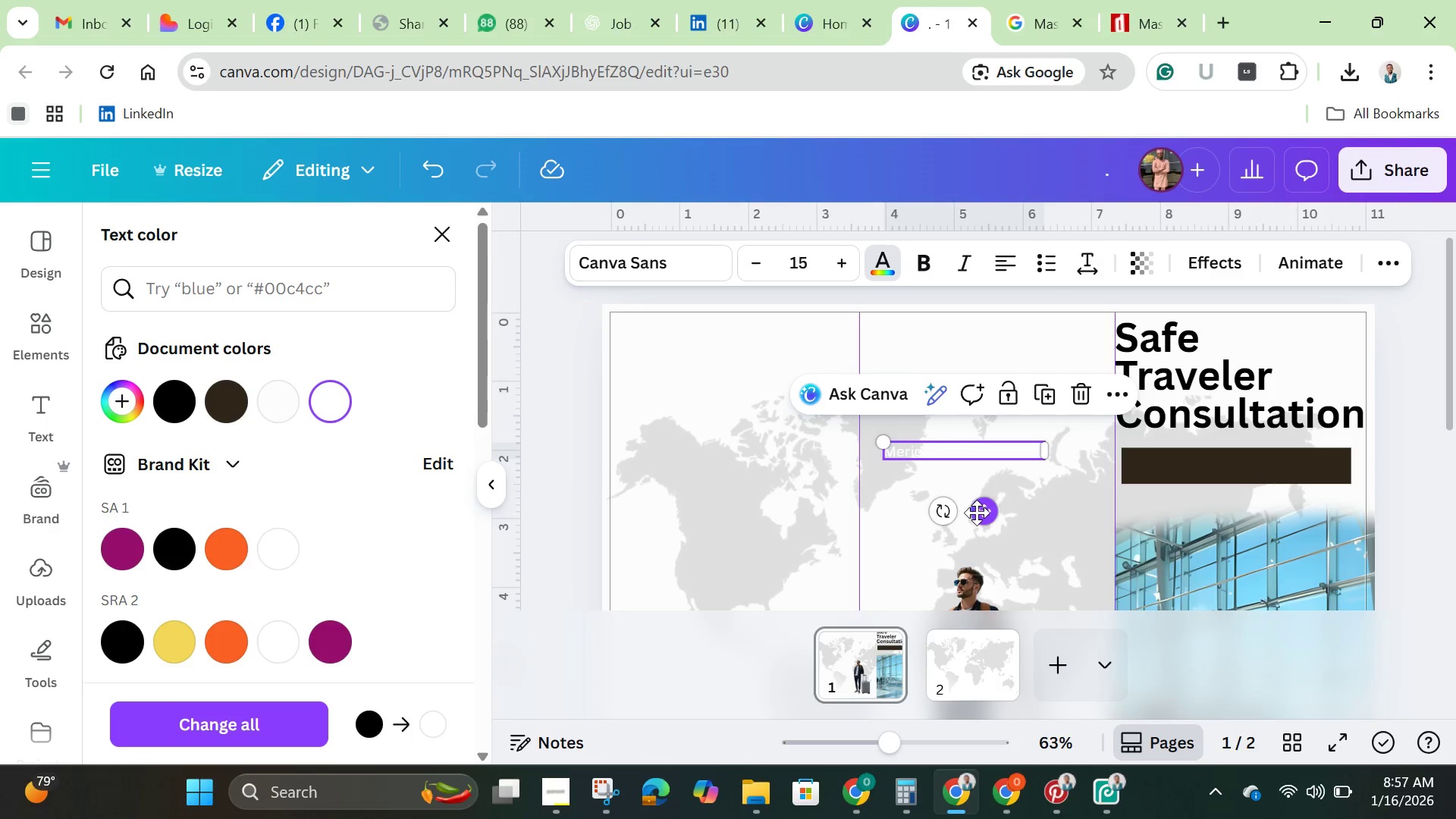 
left_click_drag(start_coordinate=[978, 513], to_coordinate=[1257, 530])
 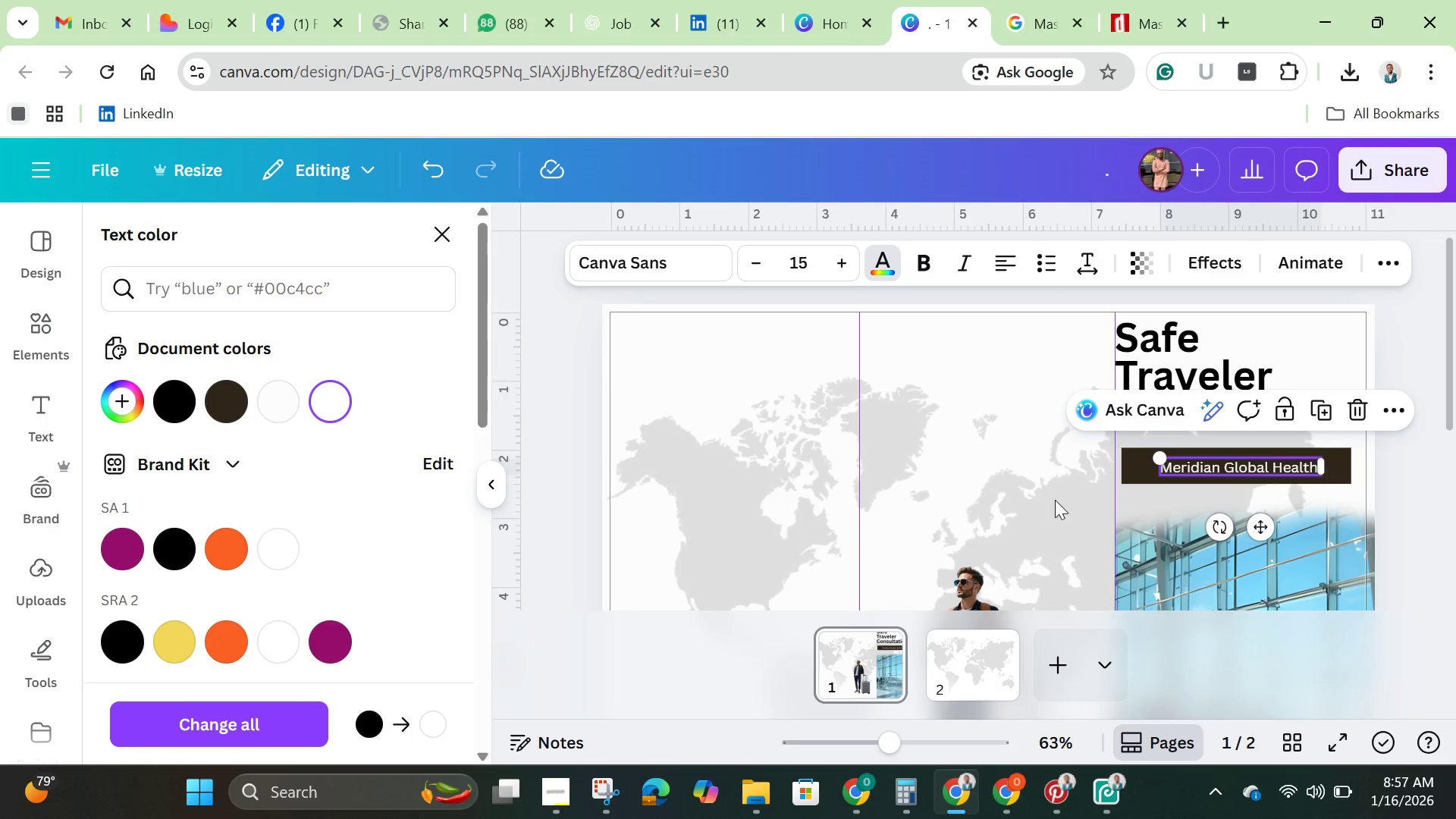 
left_click([1055, 498])
 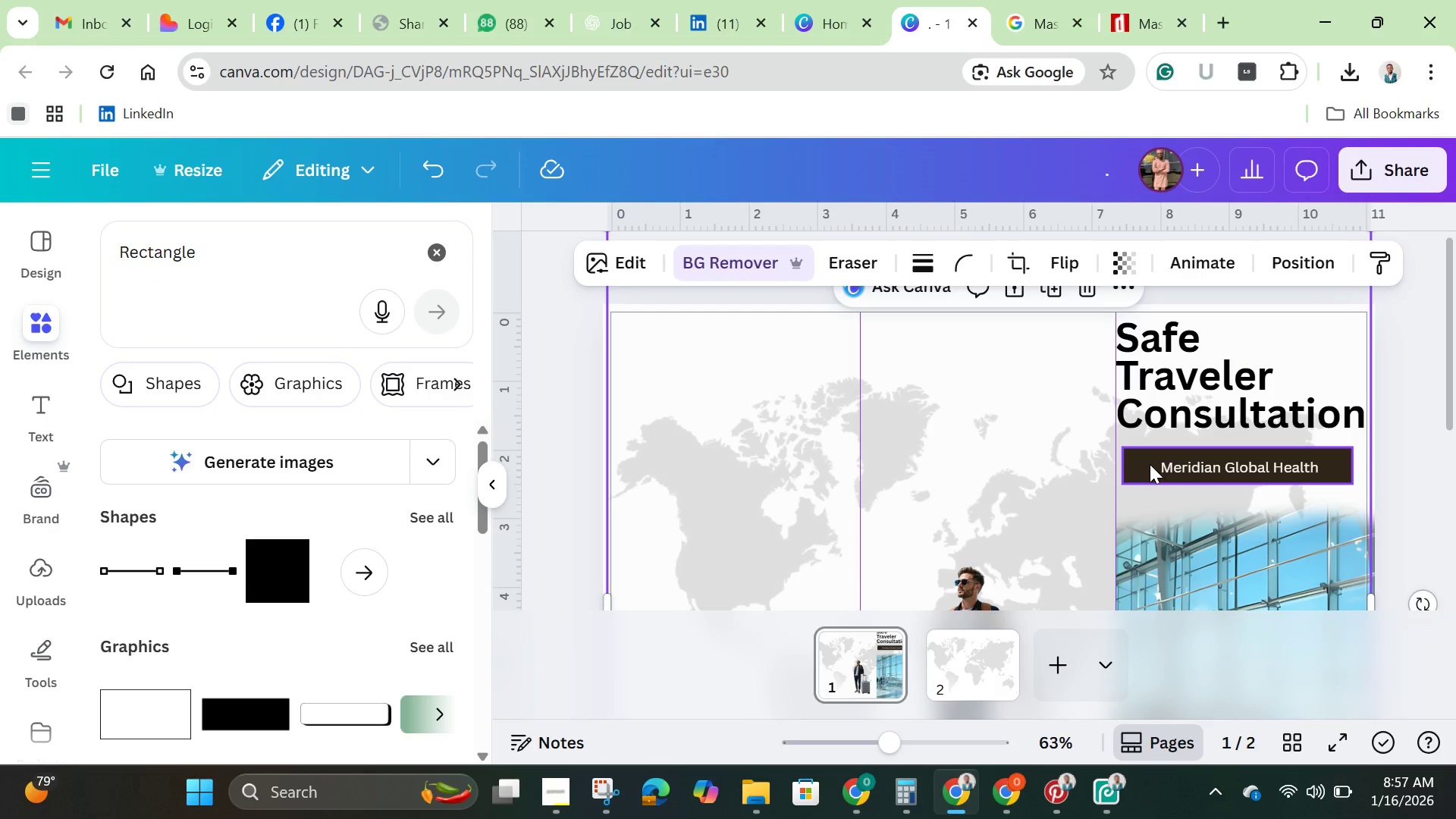 
left_click_drag(start_coordinate=[1150, 464], to_coordinate=[1155, 469])
 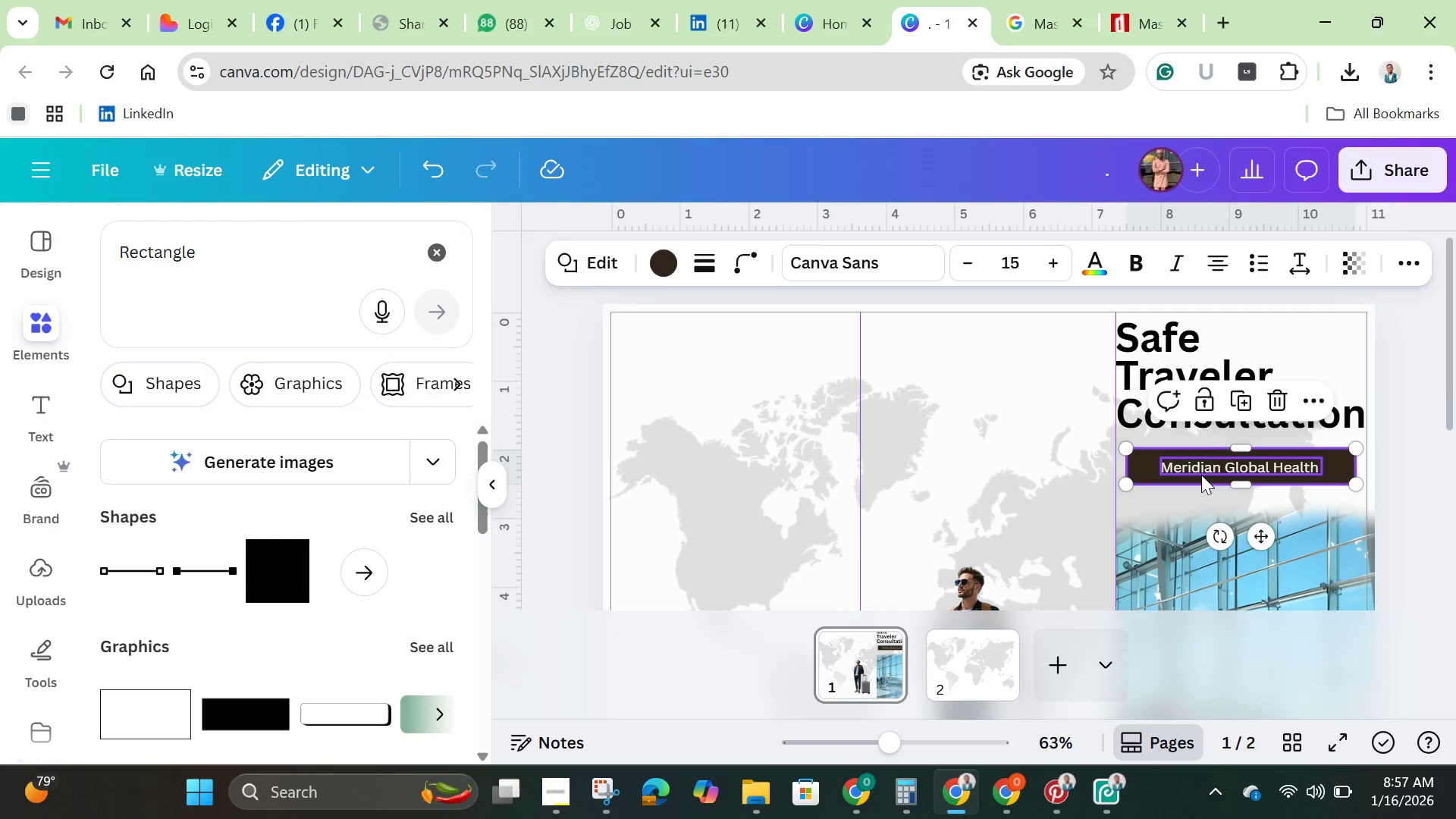 
left_click([1201, 475])
 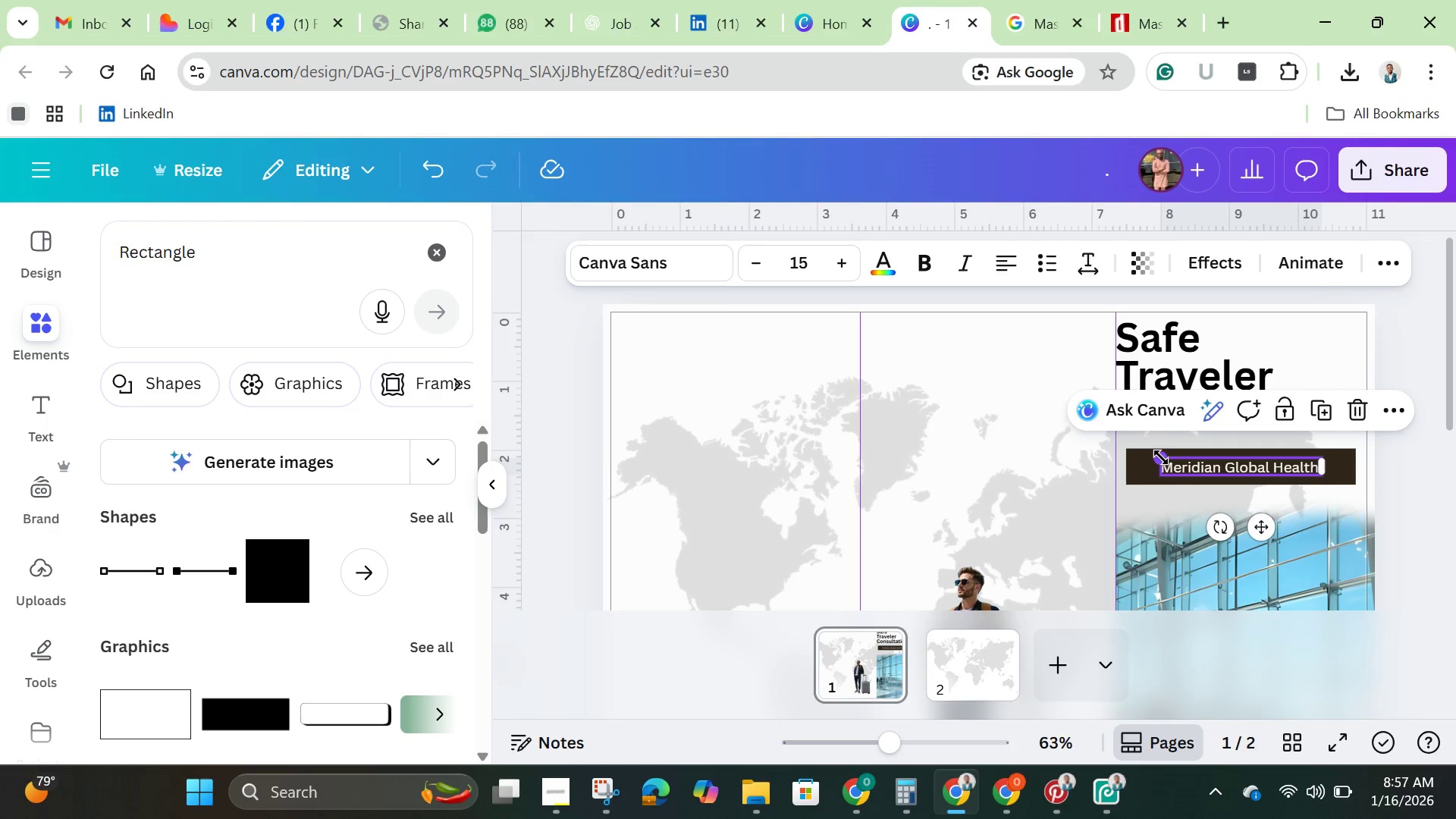 
left_click_drag(start_coordinate=[1161, 457], to_coordinate=[1136, 458])
 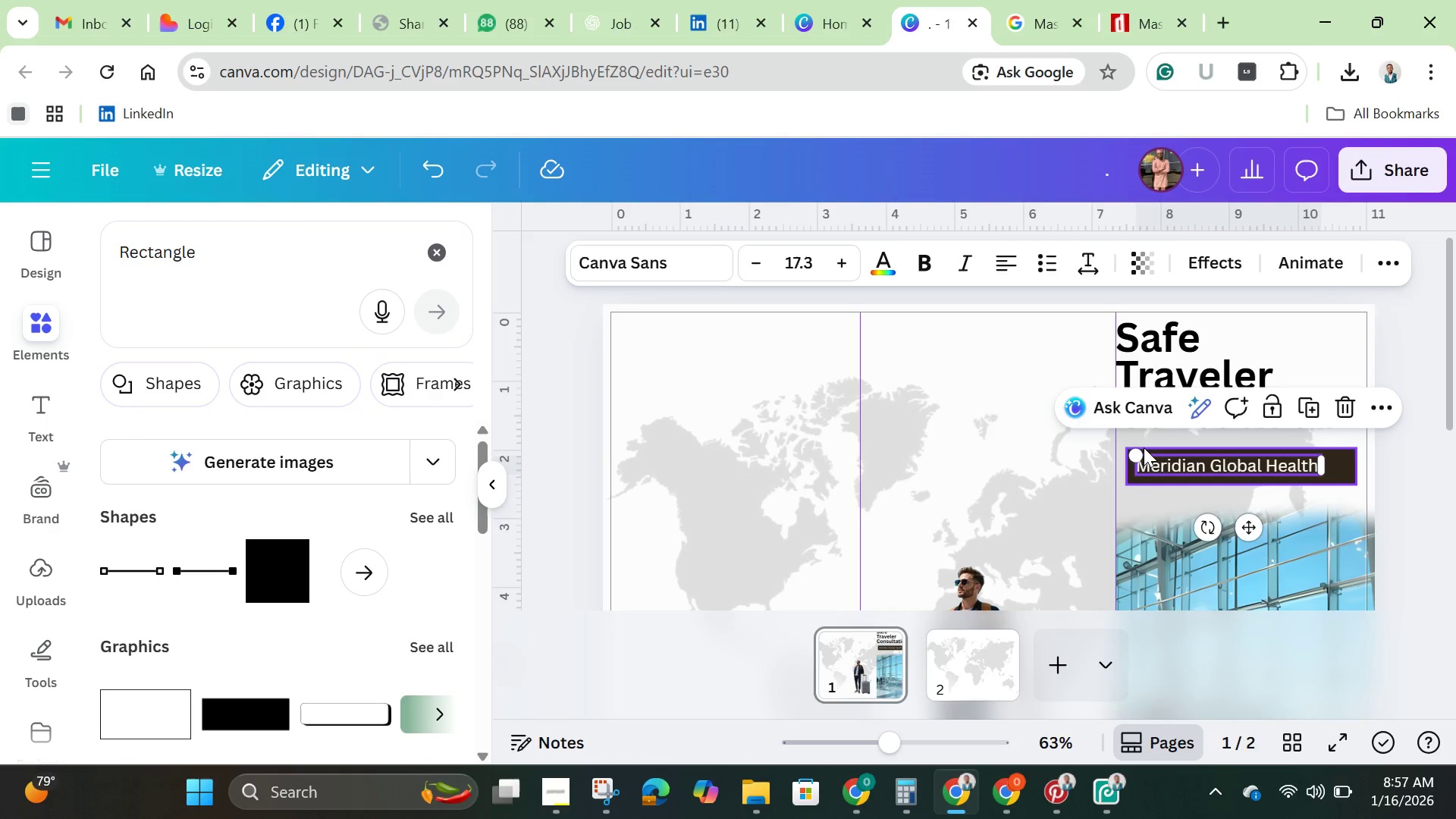 
left_click_drag(start_coordinate=[1138, 456], to_coordinate=[1122, 450])
 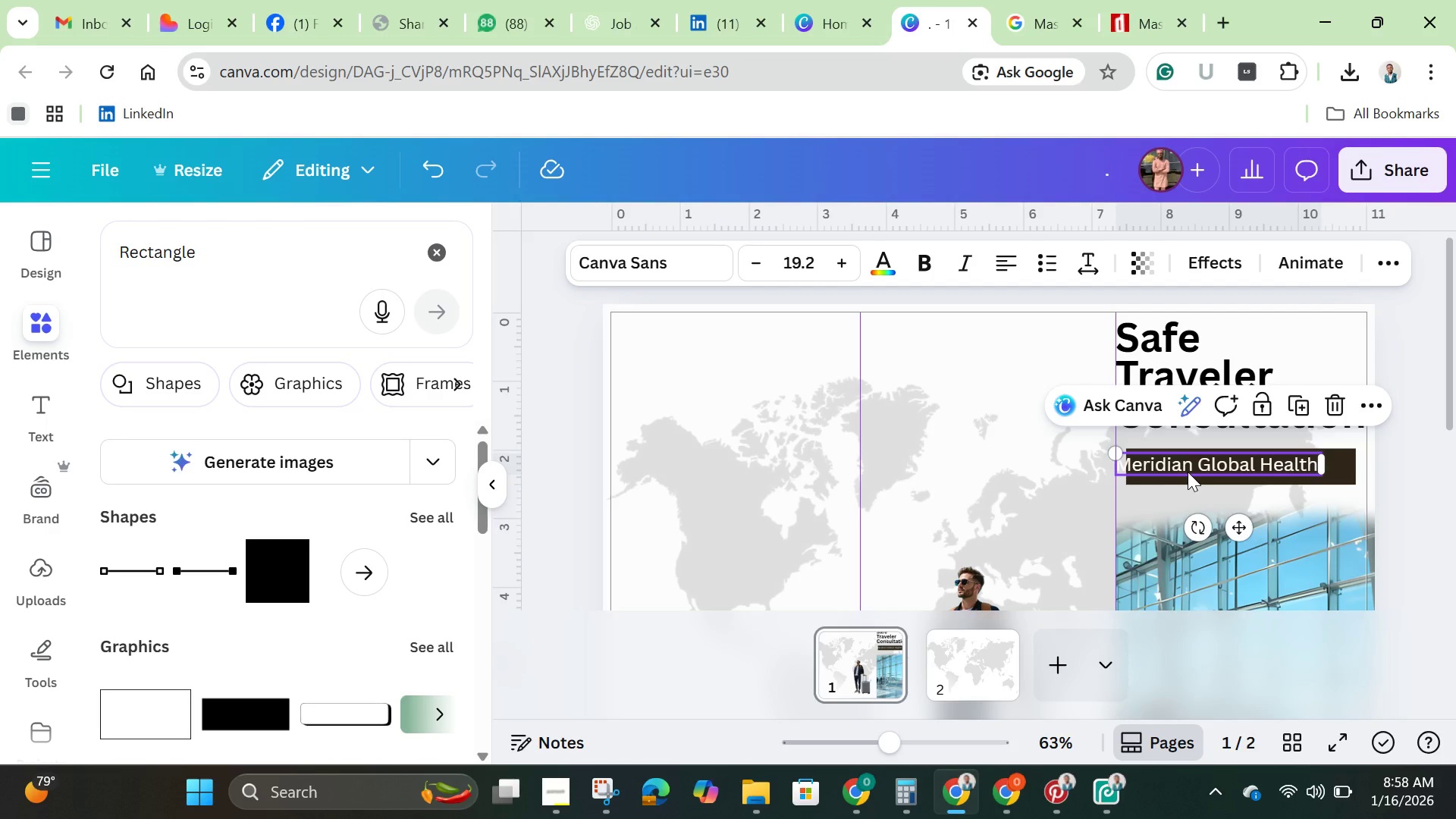 
left_click_drag(start_coordinate=[1188, 472], to_coordinate=[1211, 472])
 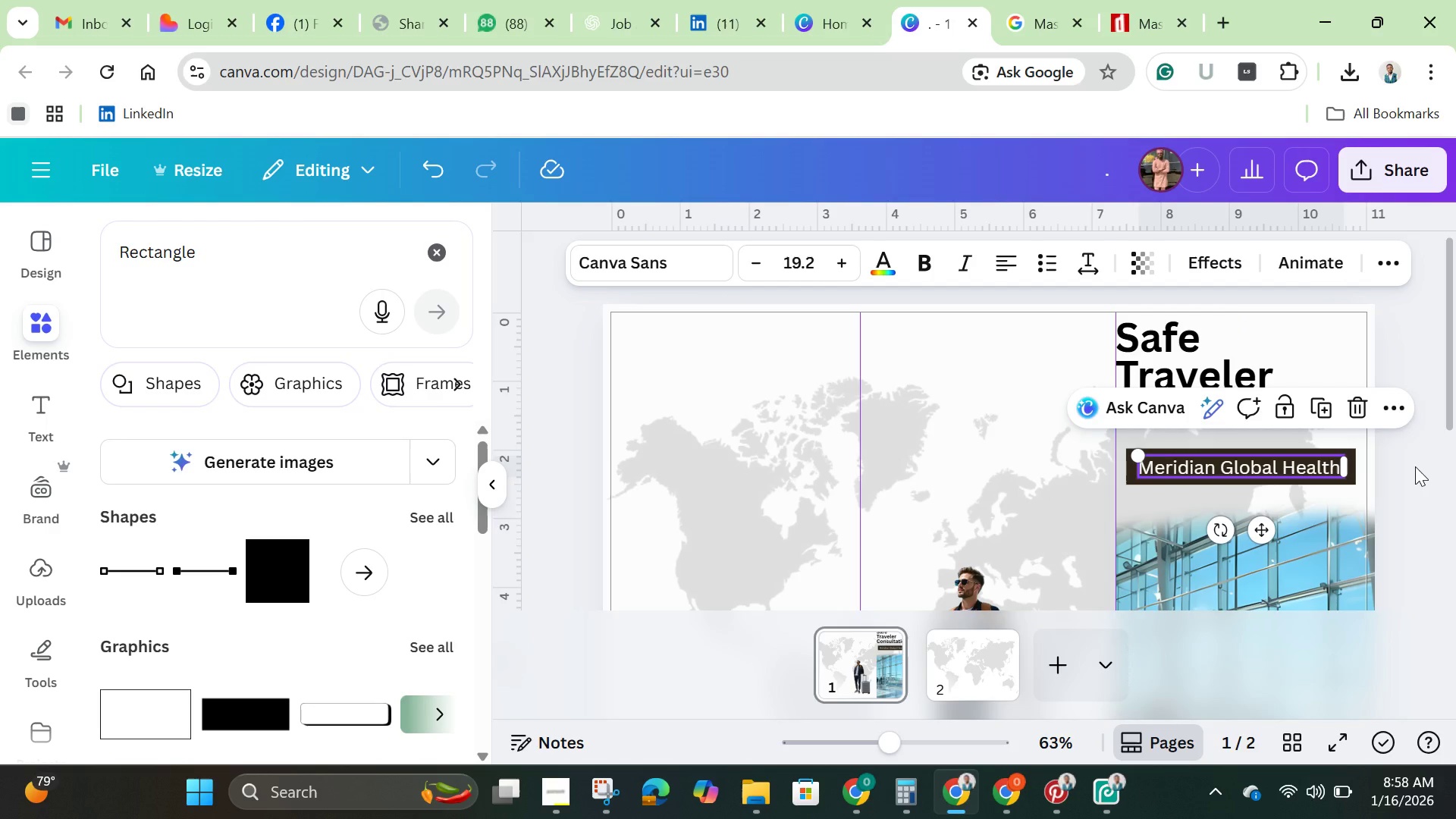 
left_click([1415, 466])
 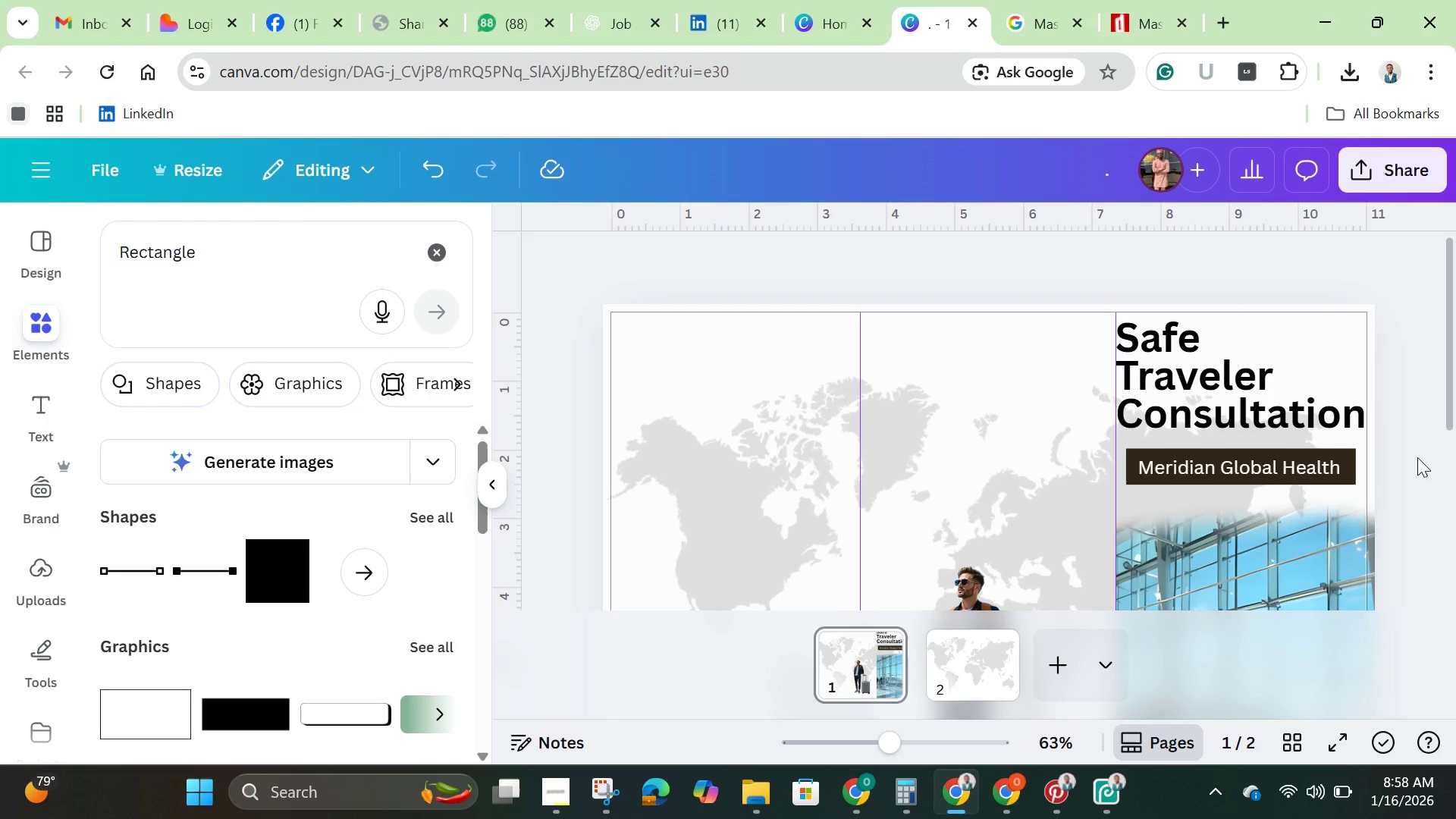 
scroll: coordinate [1417, 462], scroll_direction: down, amount: 2.0
 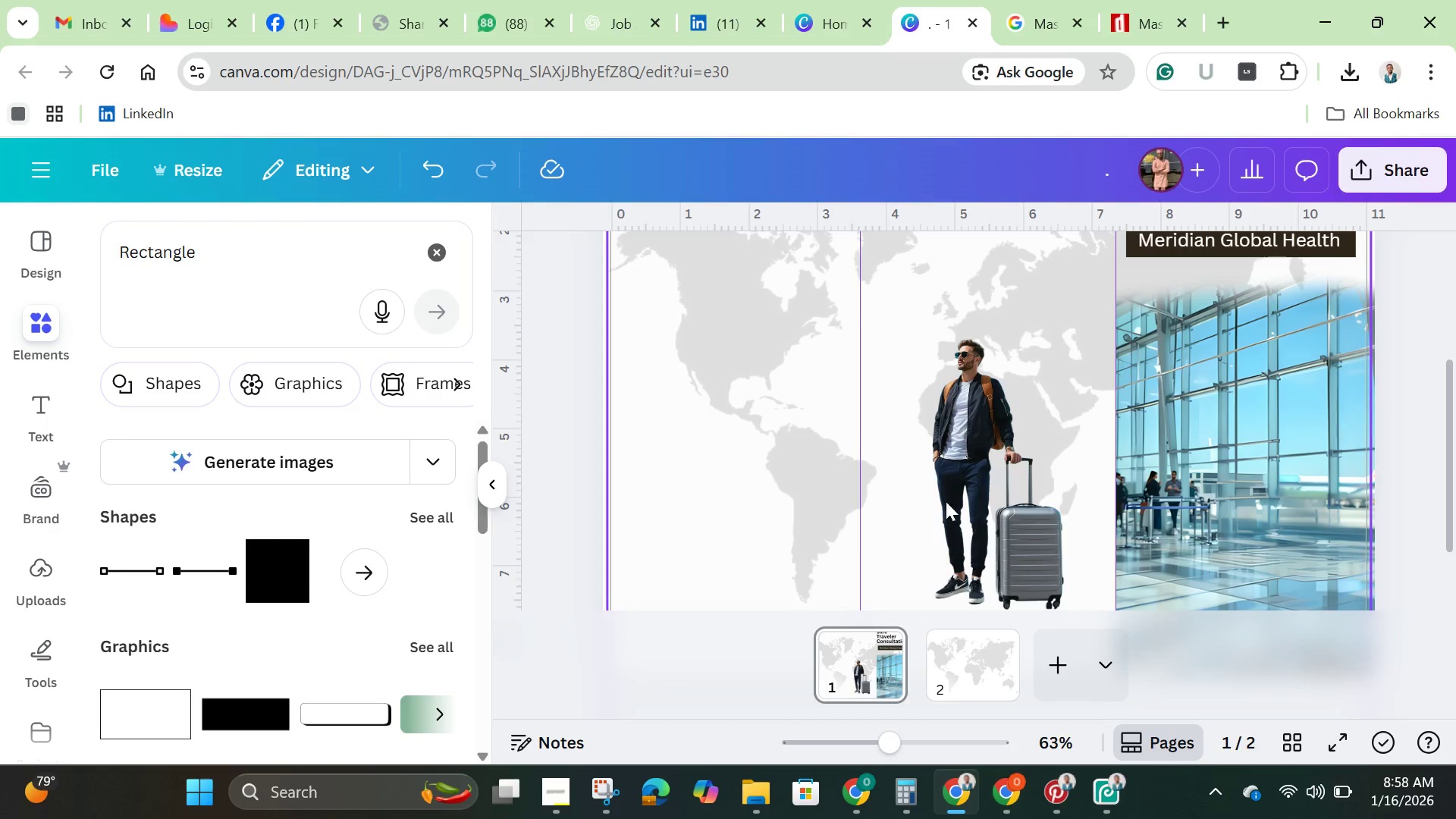 
left_click([975, 501])
 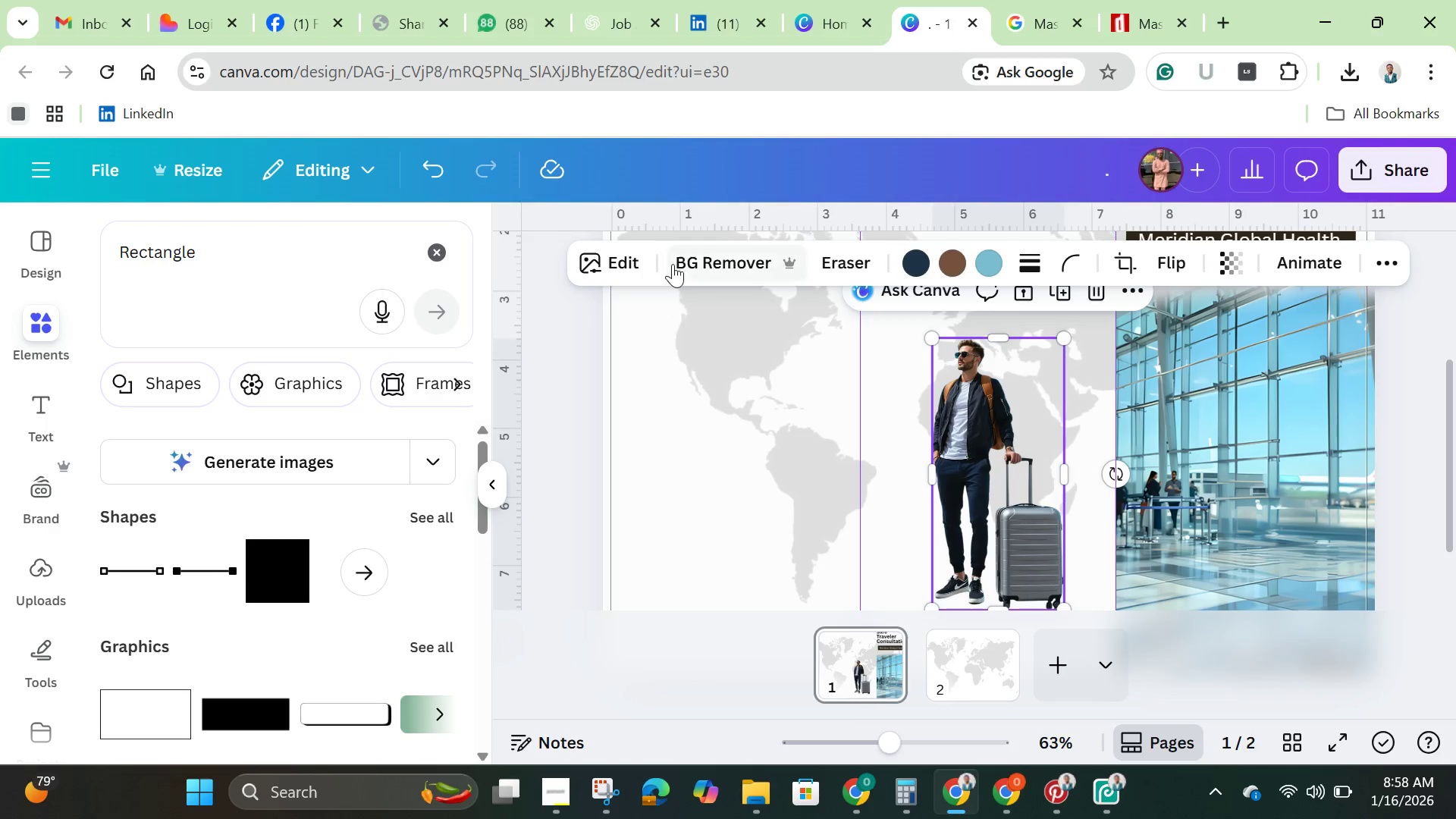 
left_click([622, 259])
 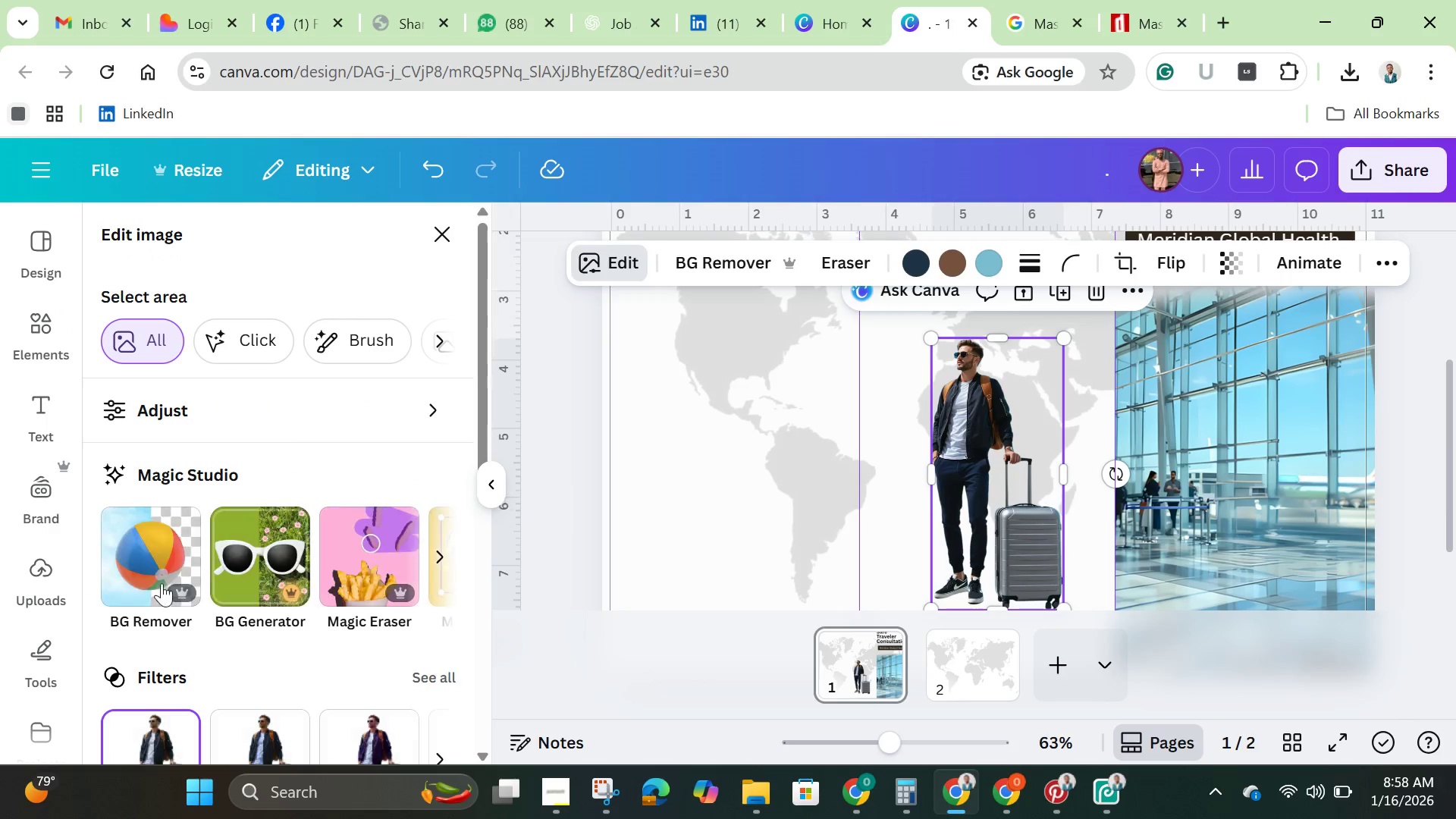 
scroll: coordinate [346, 539], scroll_direction: down, amount: 7.0
 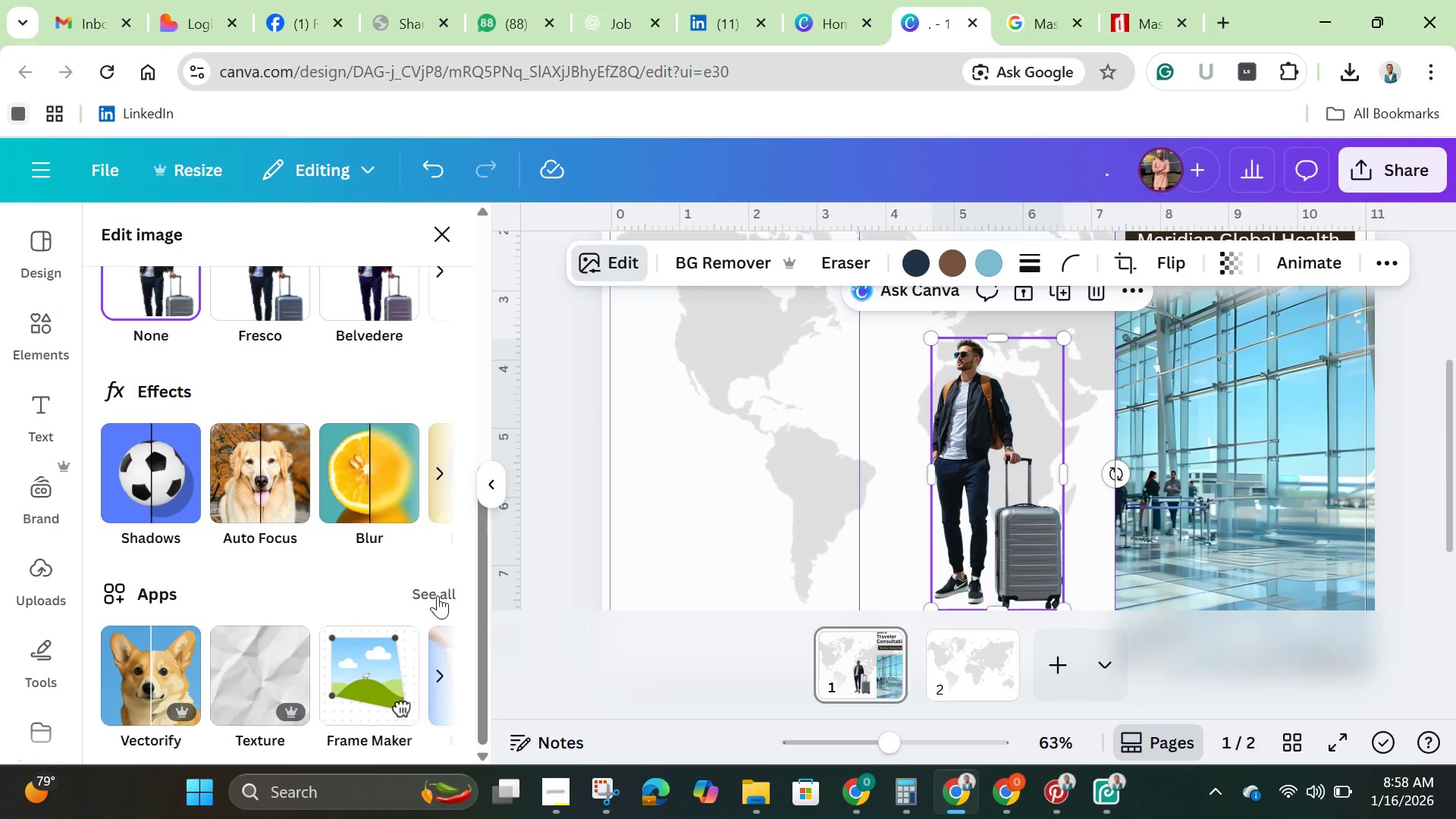 
left_click([438, 597])
 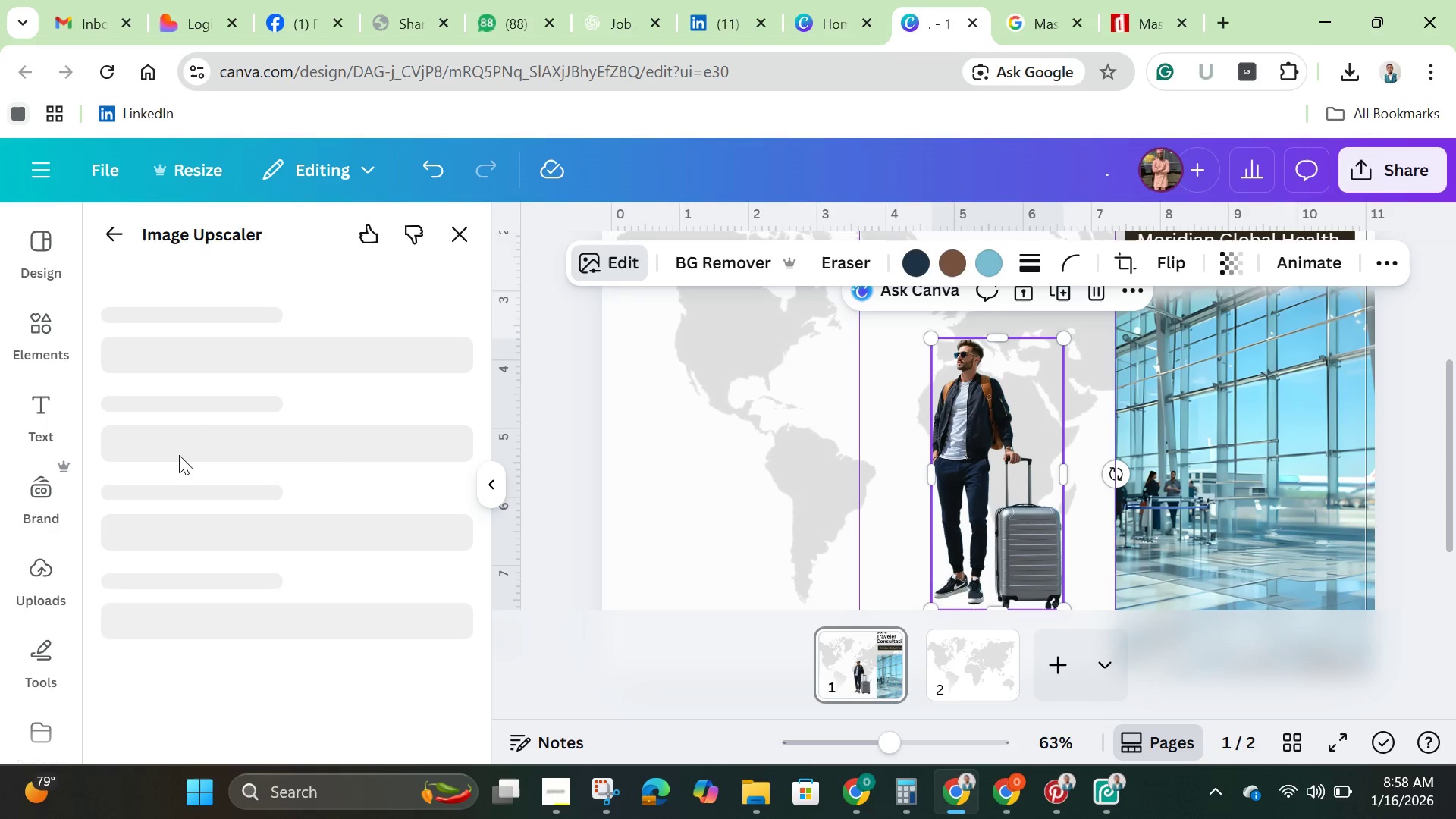 
wait(10.31)
 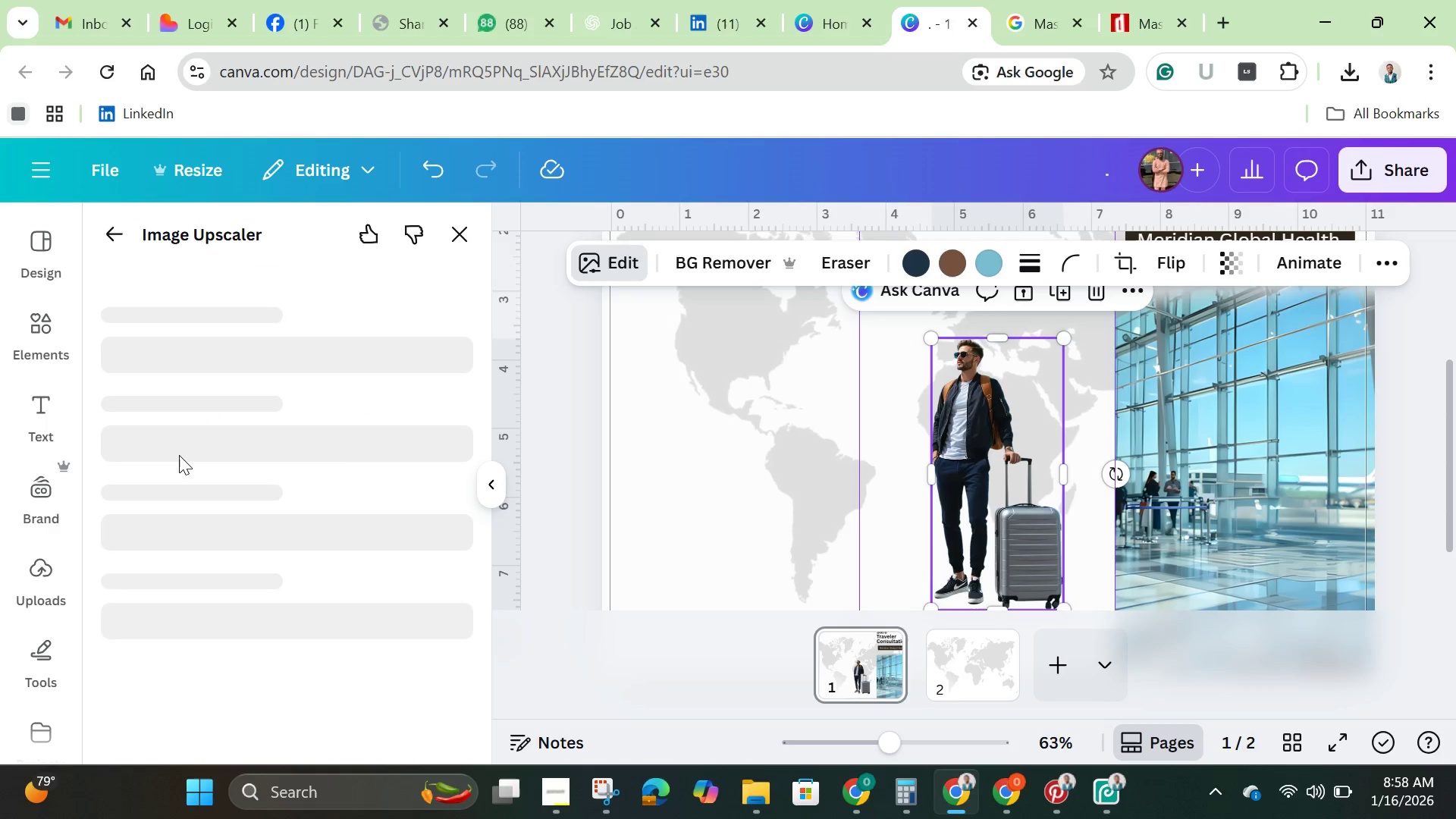 
scroll: coordinate [355, 421], scroll_direction: down, amount: 4.0
 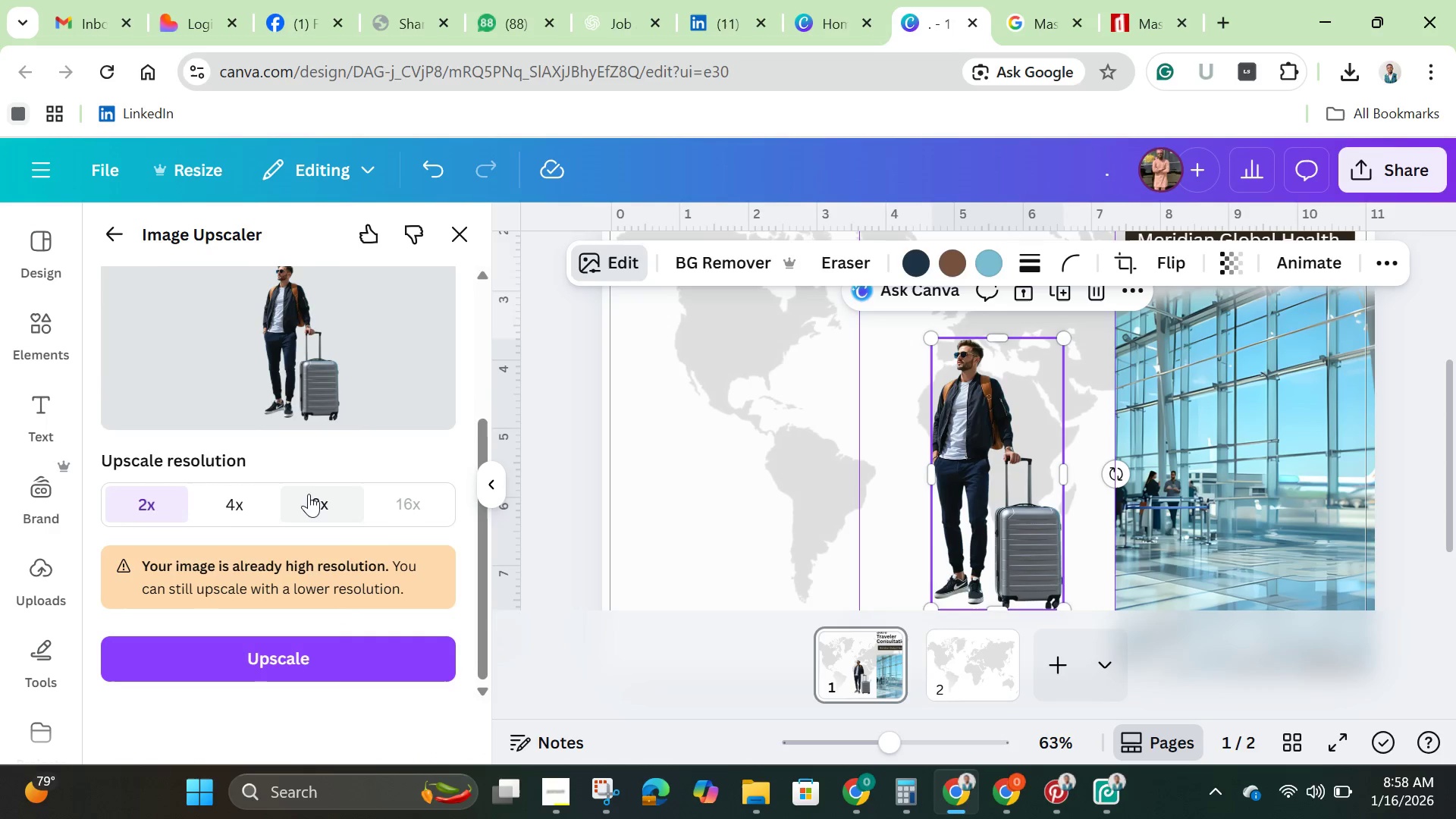 
left_click([318, 494])
 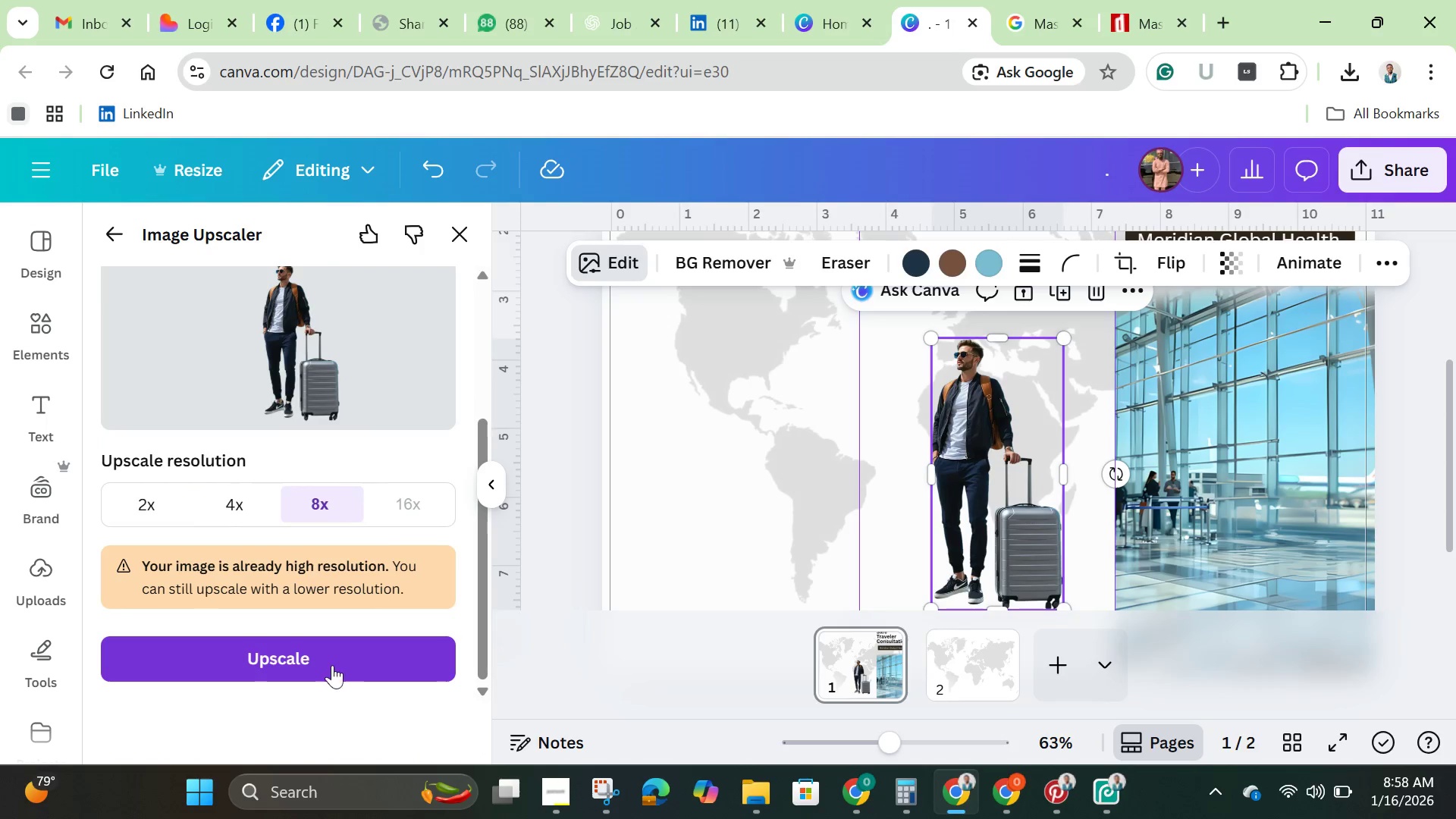 
left_click([329, 657])
 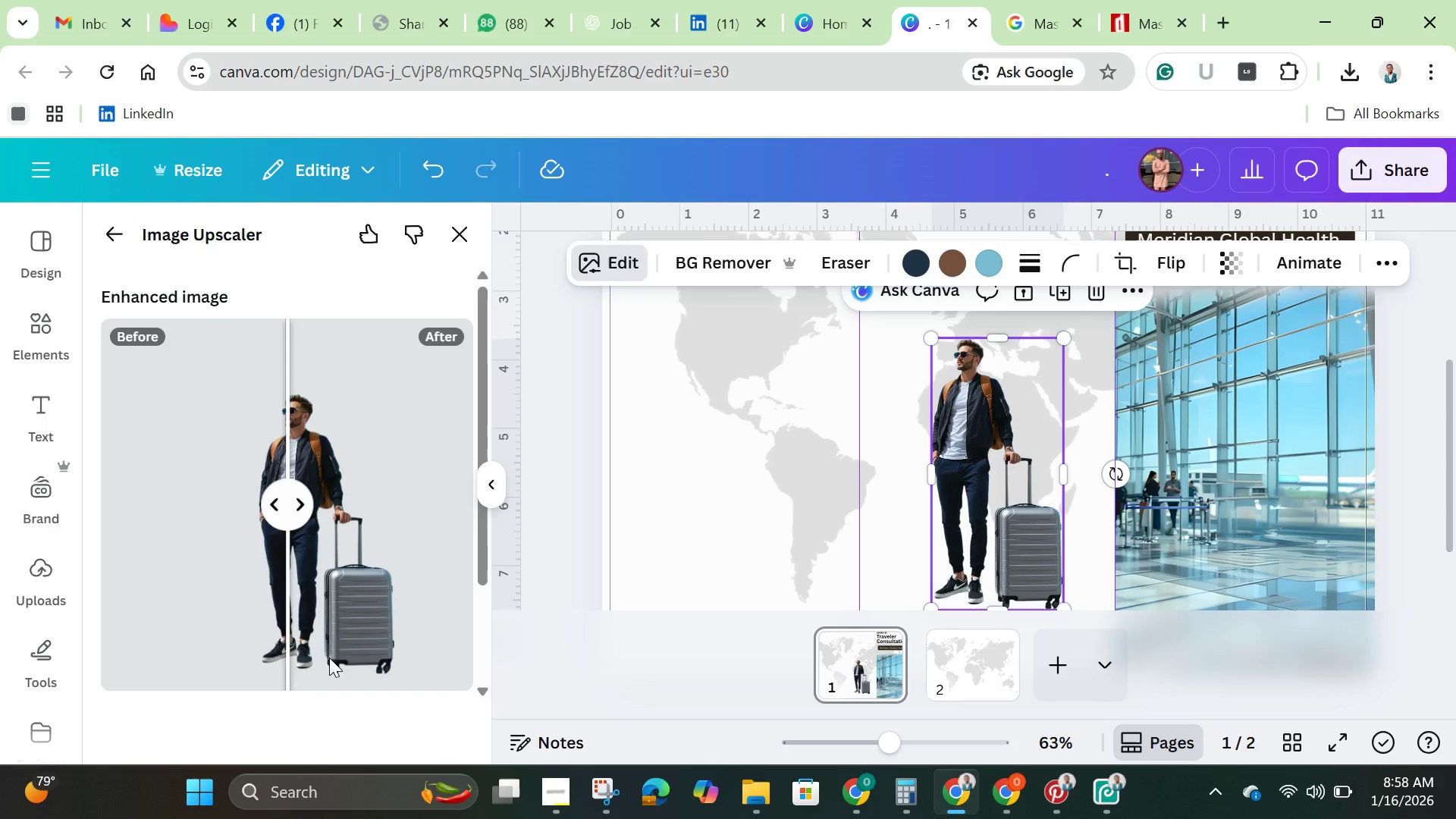 
wait(22.69)
 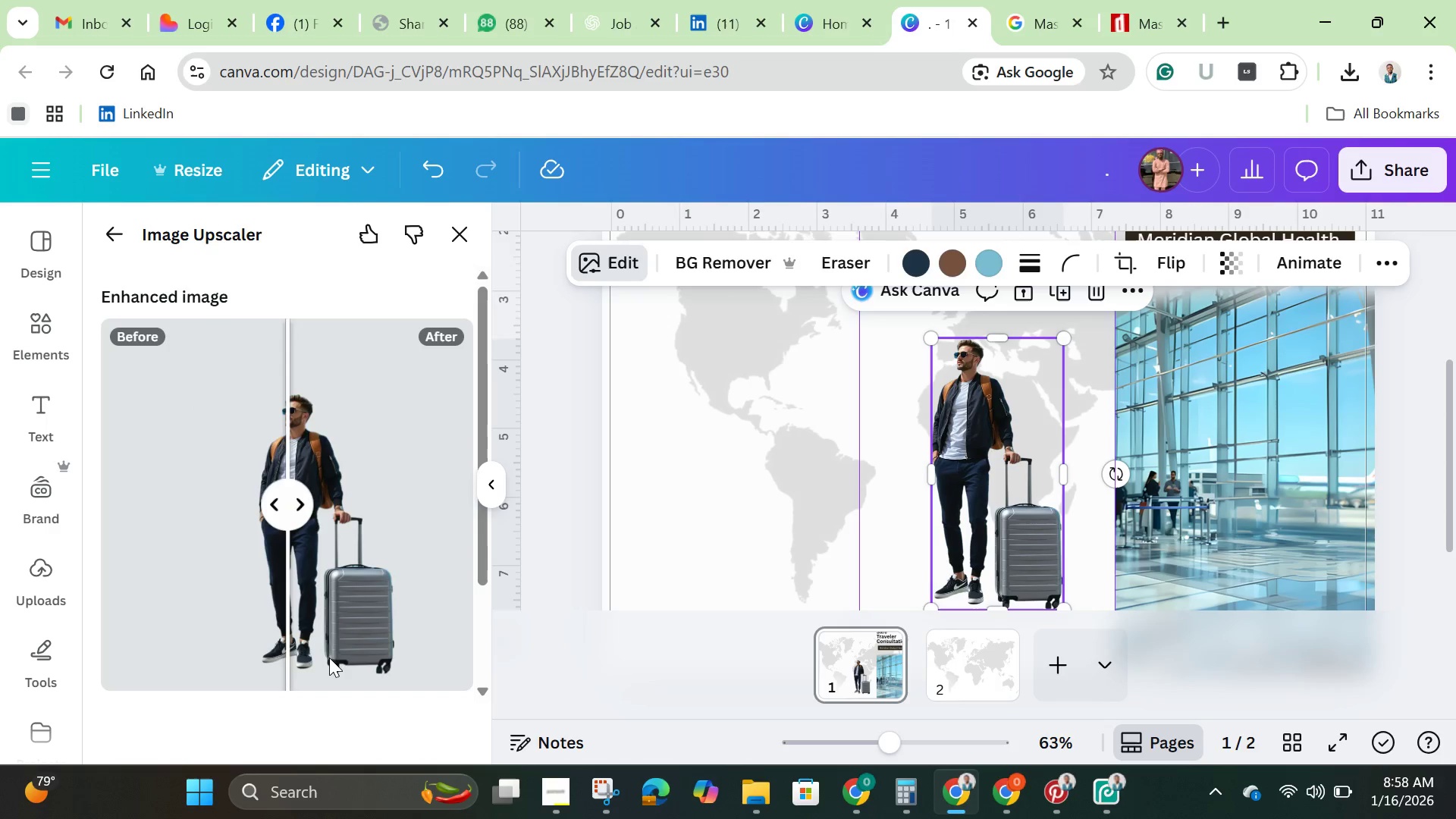 
scroll: coordinate [373, 510], scroll_direction: down, amount: 2.0
 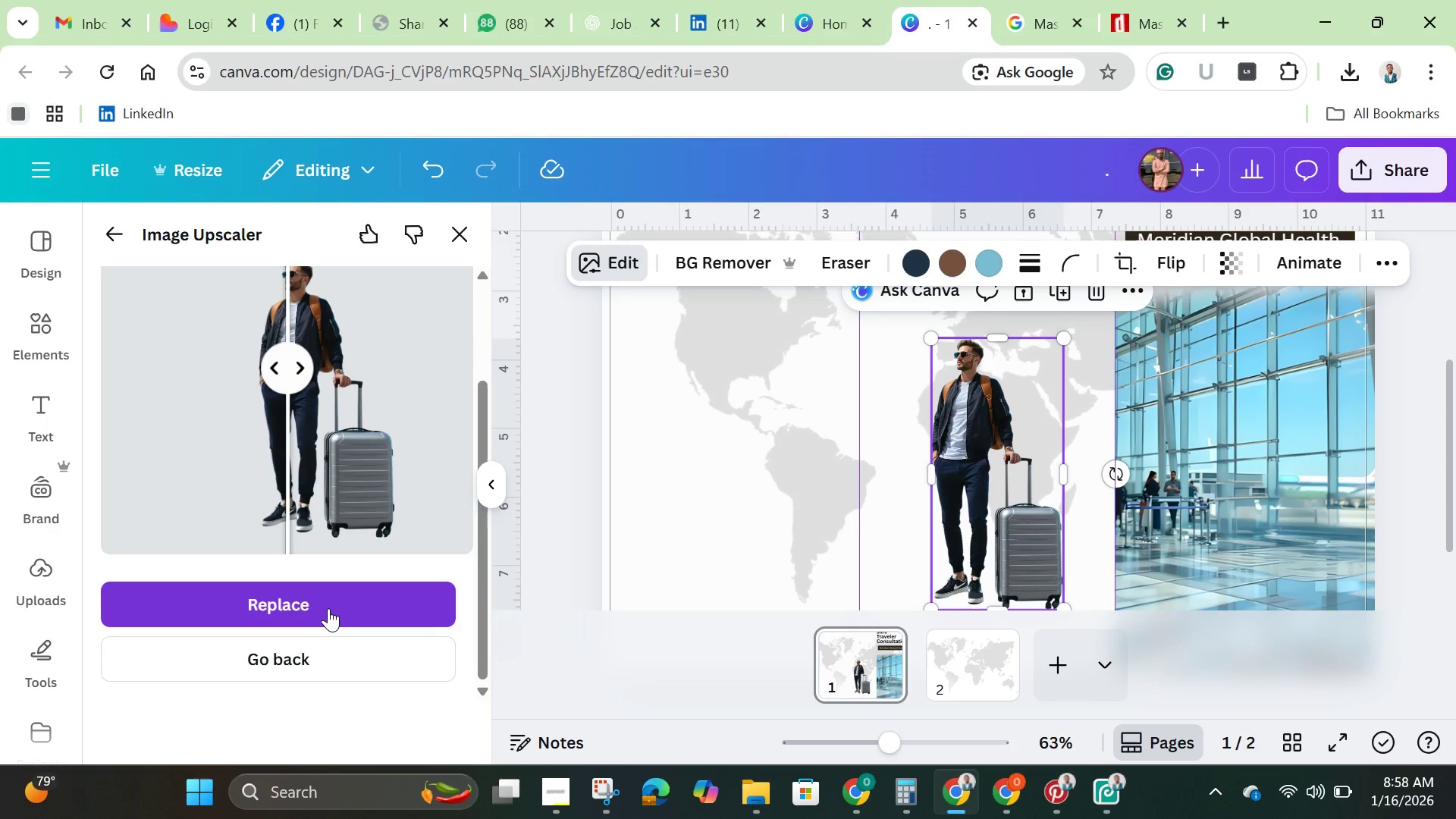 
left_click([328, 608])
 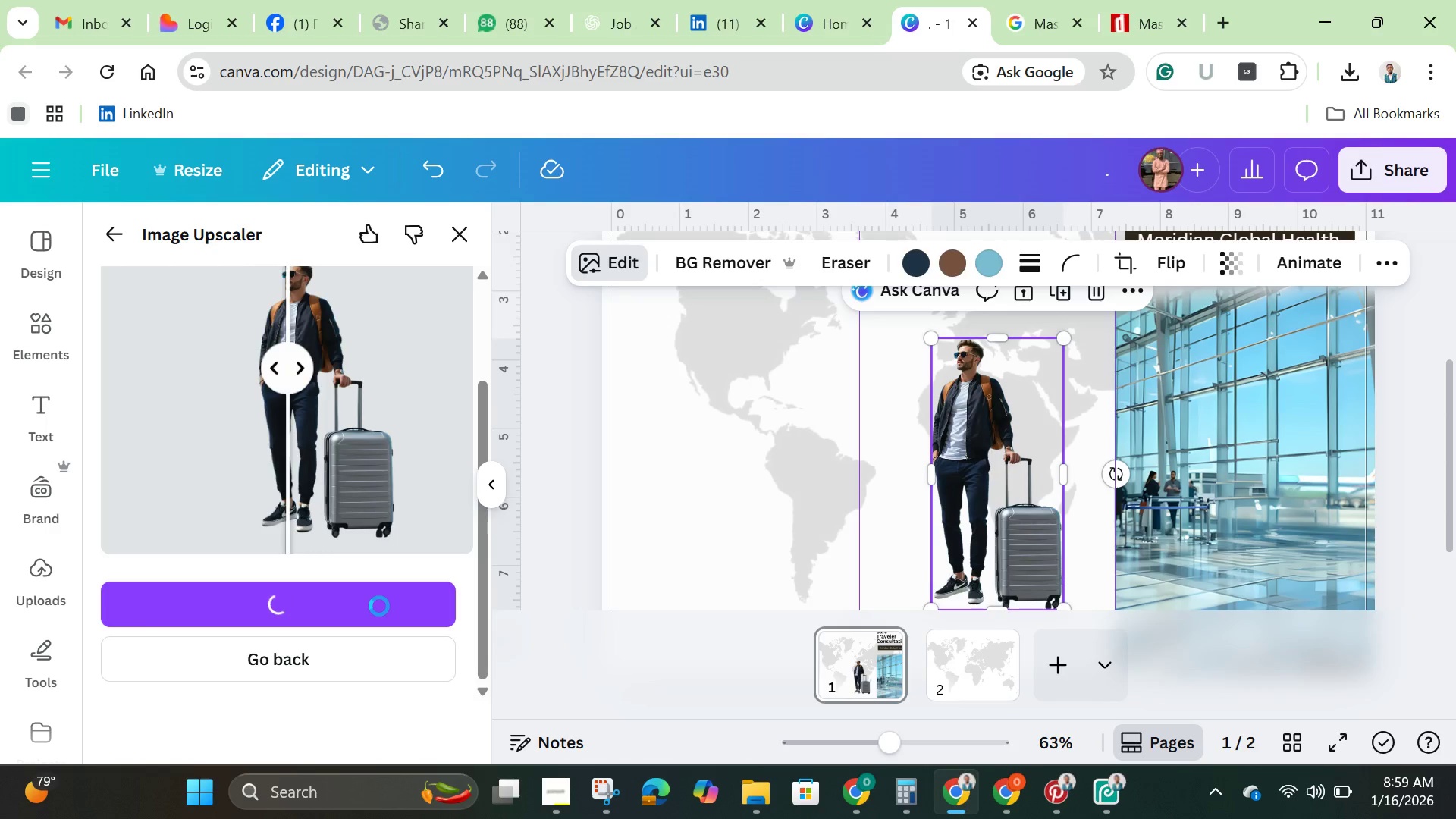 
wait(13.11)
 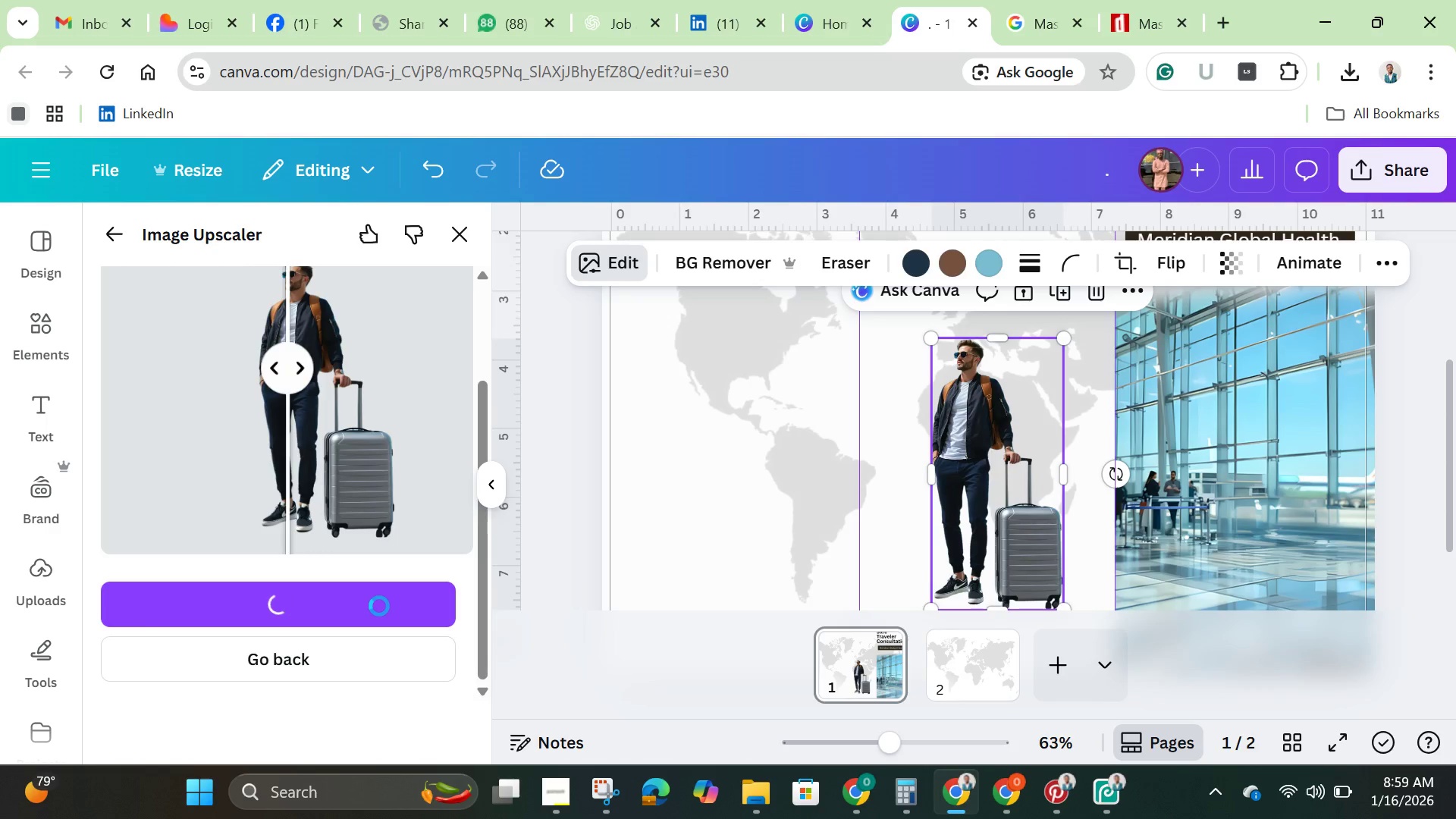 
left_click_drag(start_coordinate=[973, 462], to_coordinate=[1219, 449])
 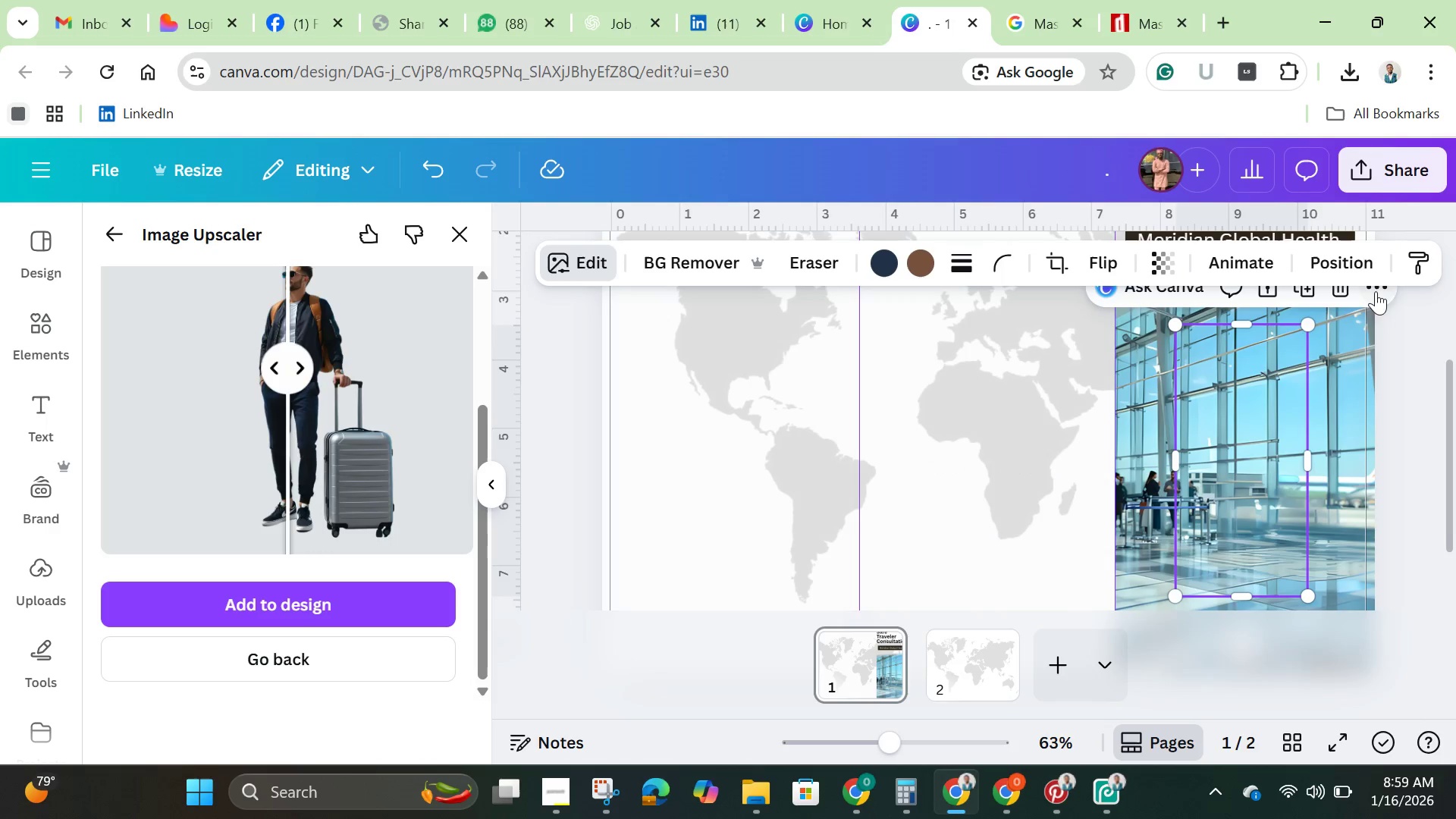 
left_click([1376, 283])
 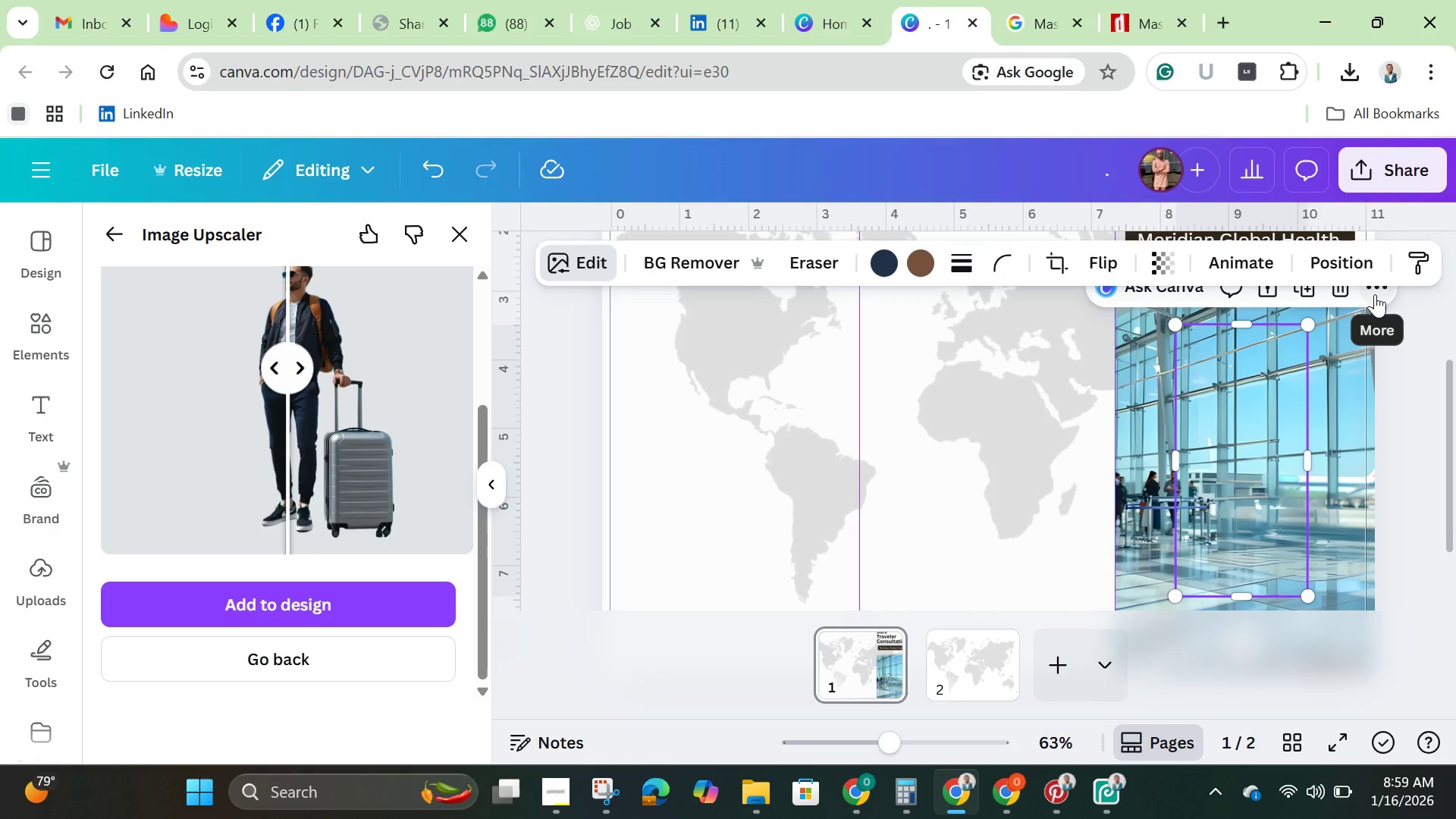 
left_click([1375, 294])
 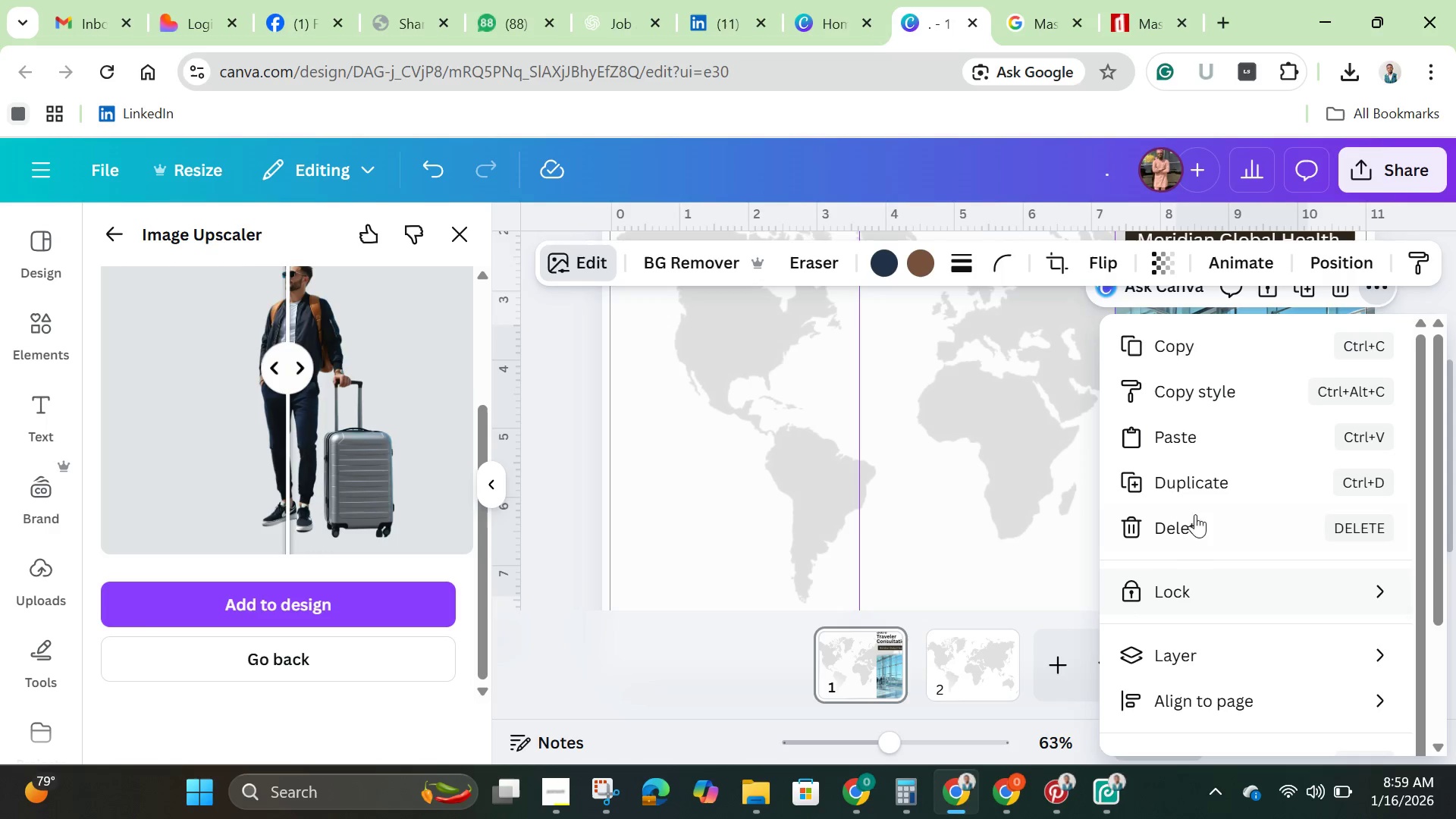 
mouse_move([1175, 657])
 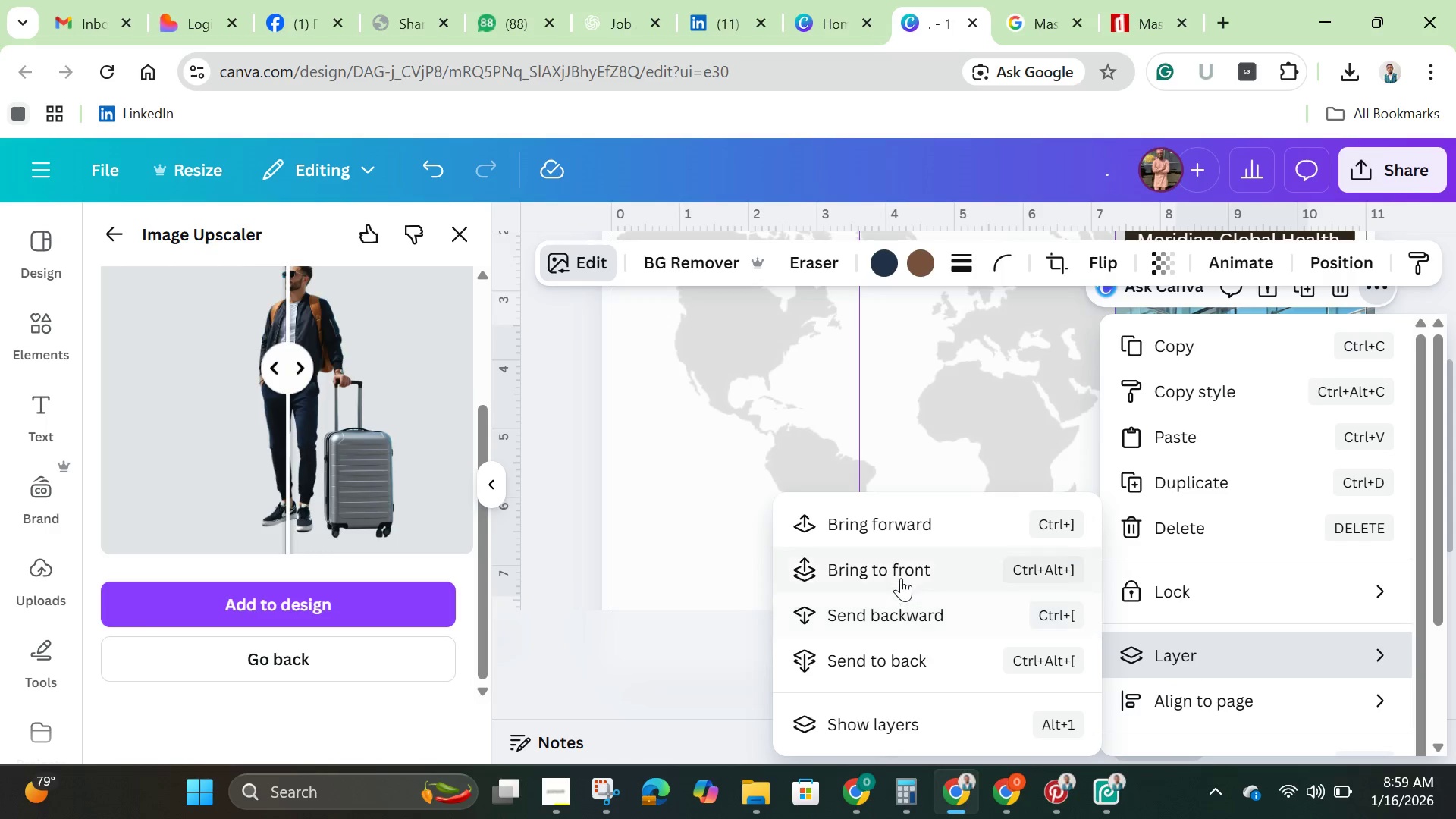 
left_click([901, 576])
 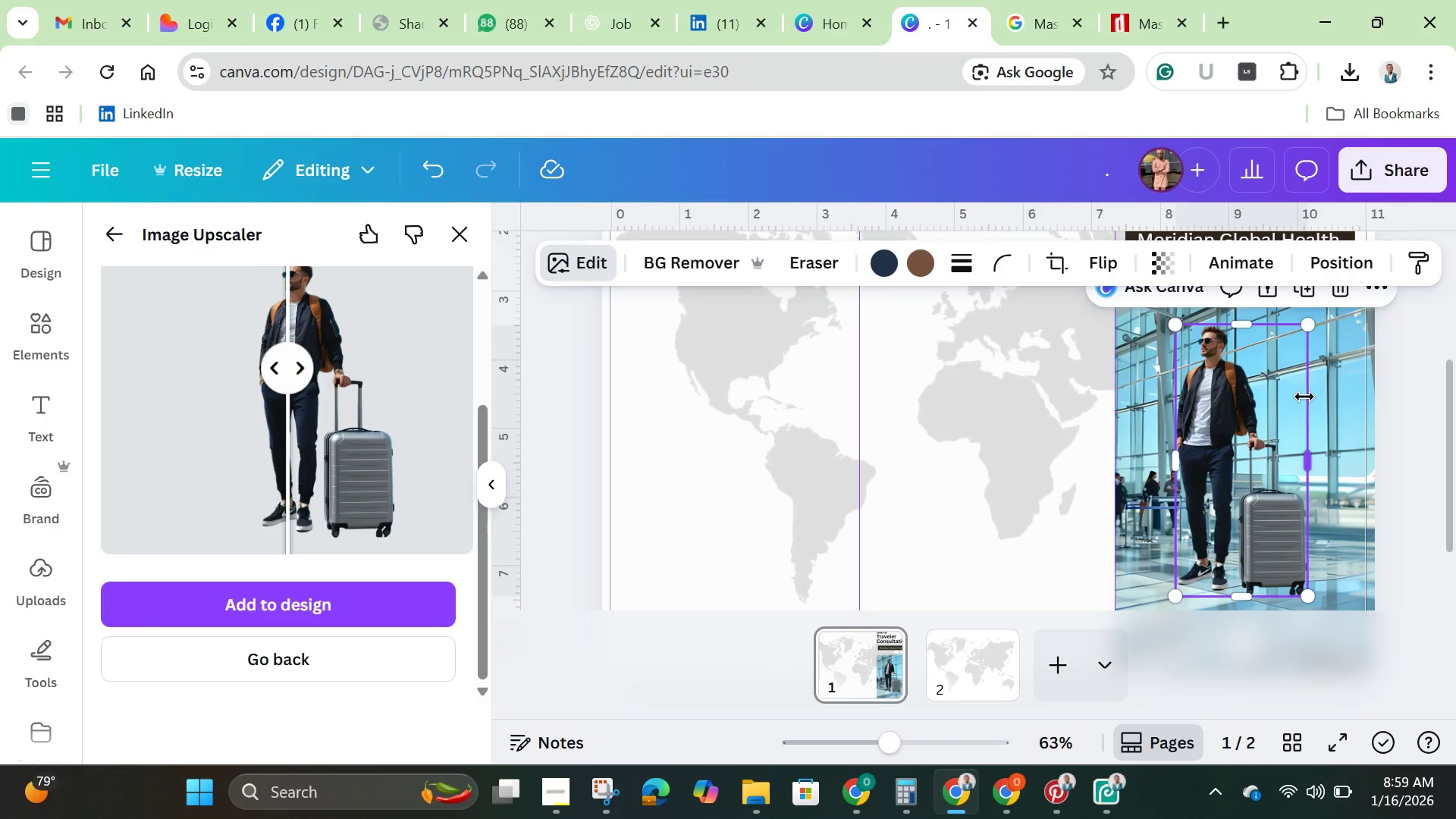 
scroll: coordinate [1304, 397], scroll_direction: up, amount: 1.0
 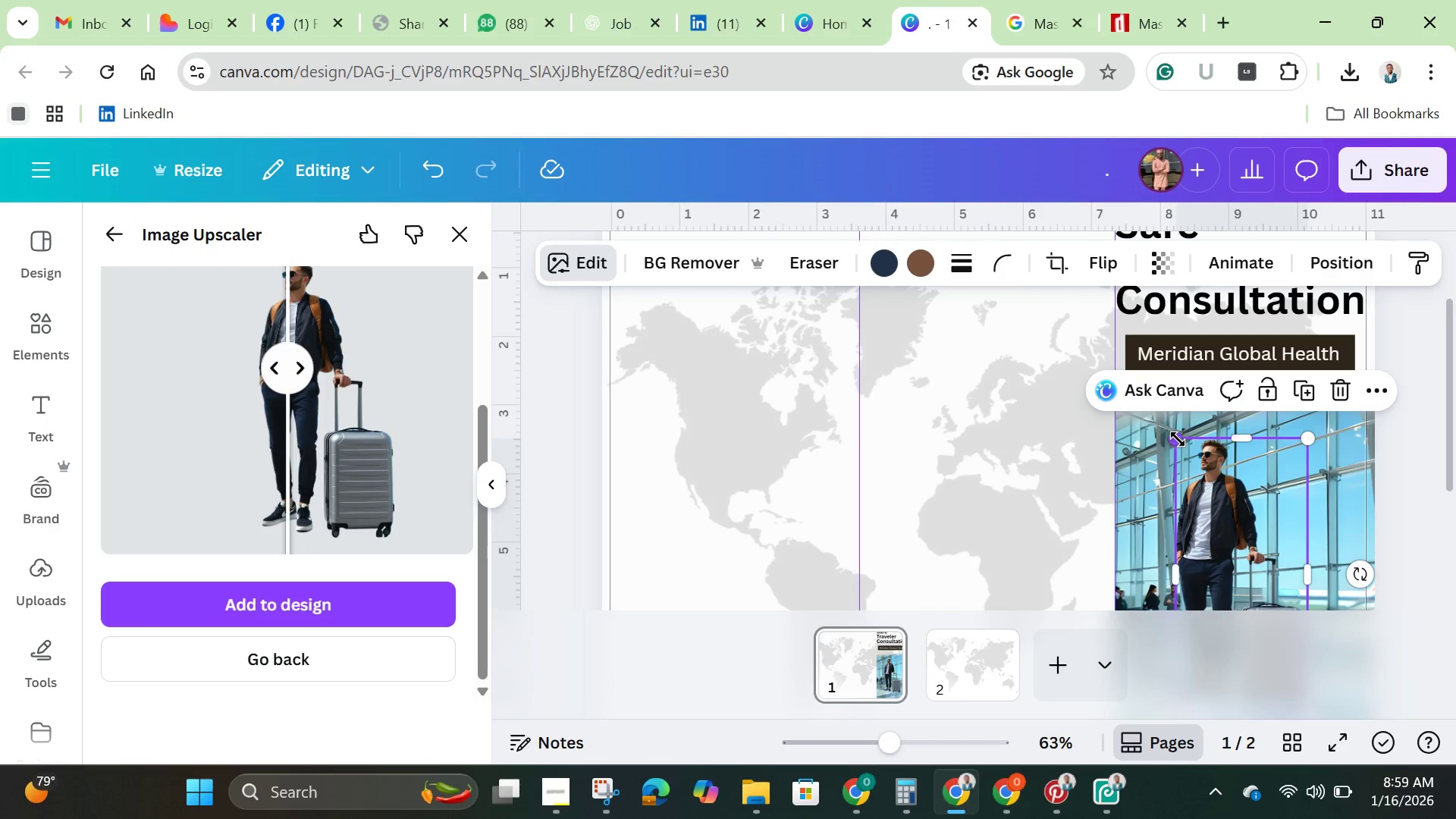 
scroll: coordinate [1194, 435], scroll_direction: down, amount: 2.0
 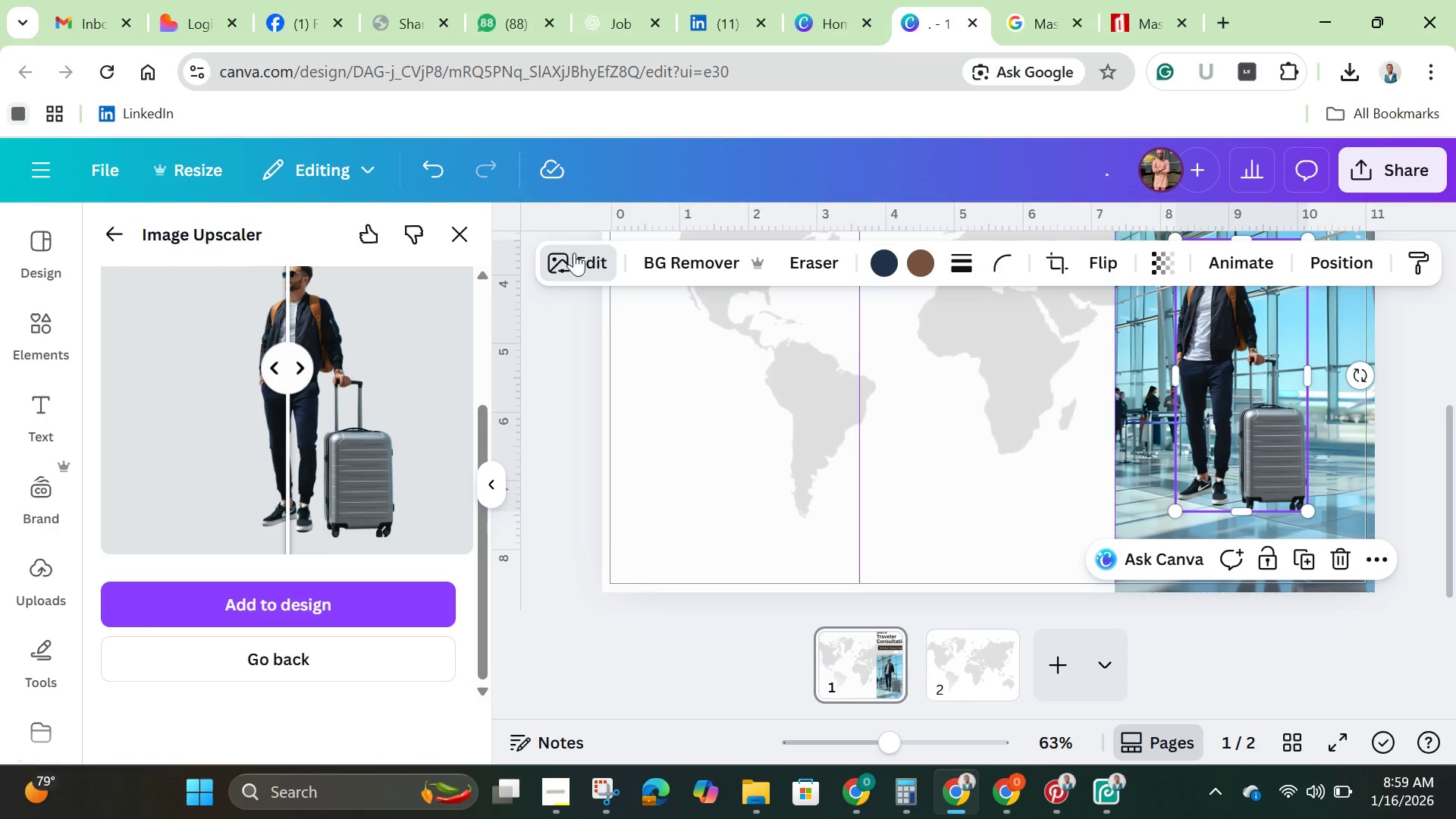 
wait(5.23)
 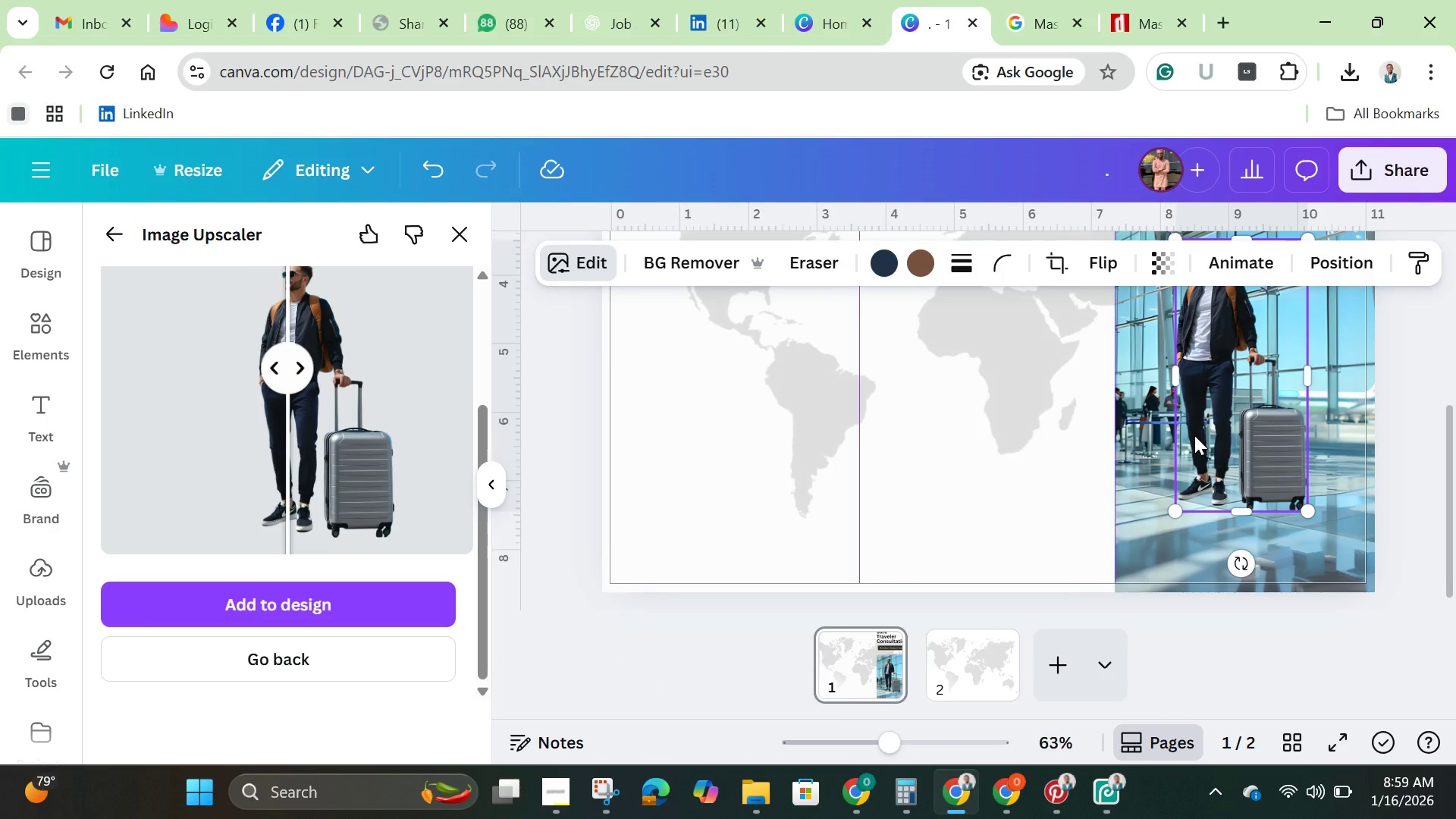 
left_click([252, 651])
 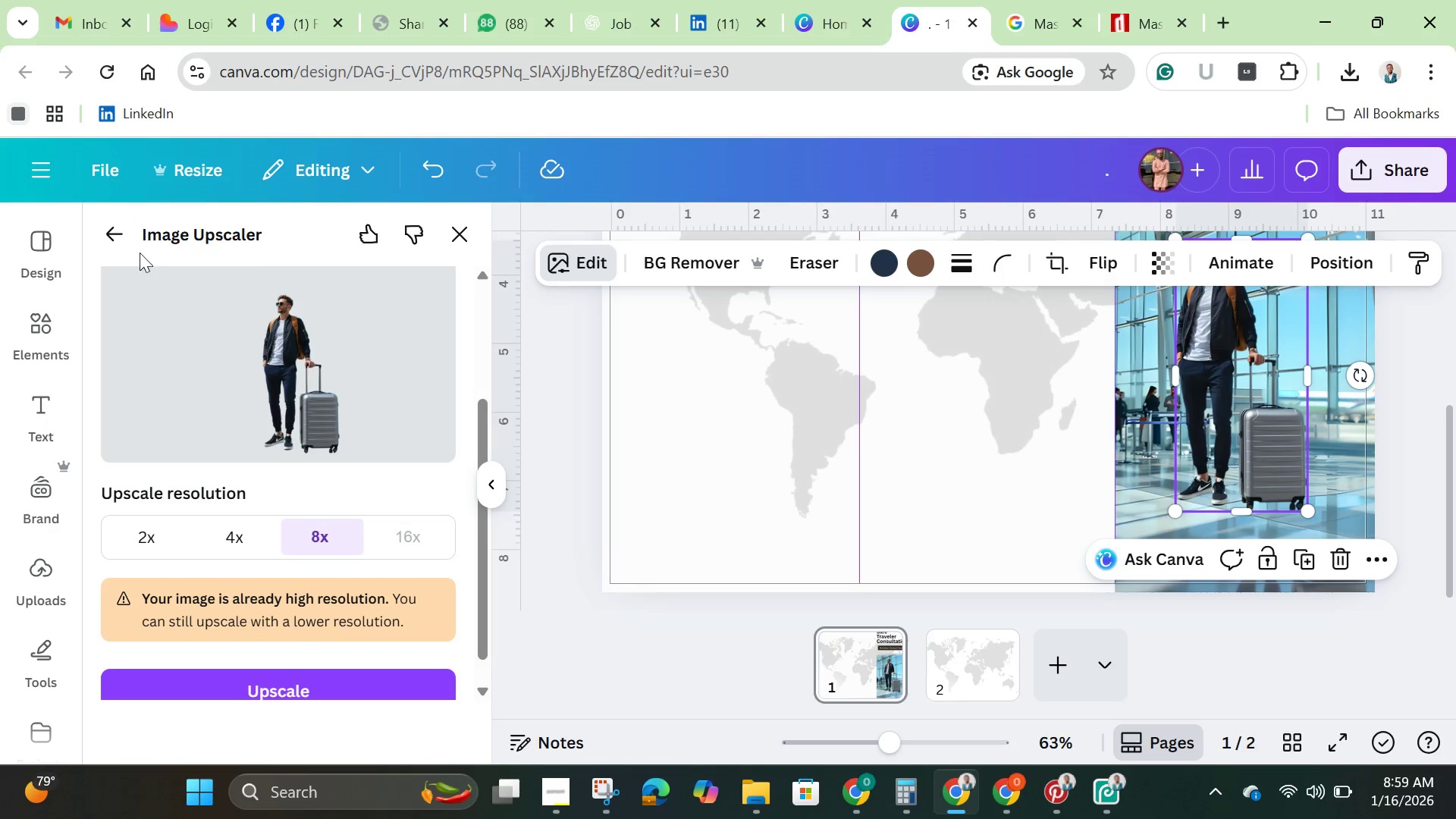 
left_click([125, 226])
 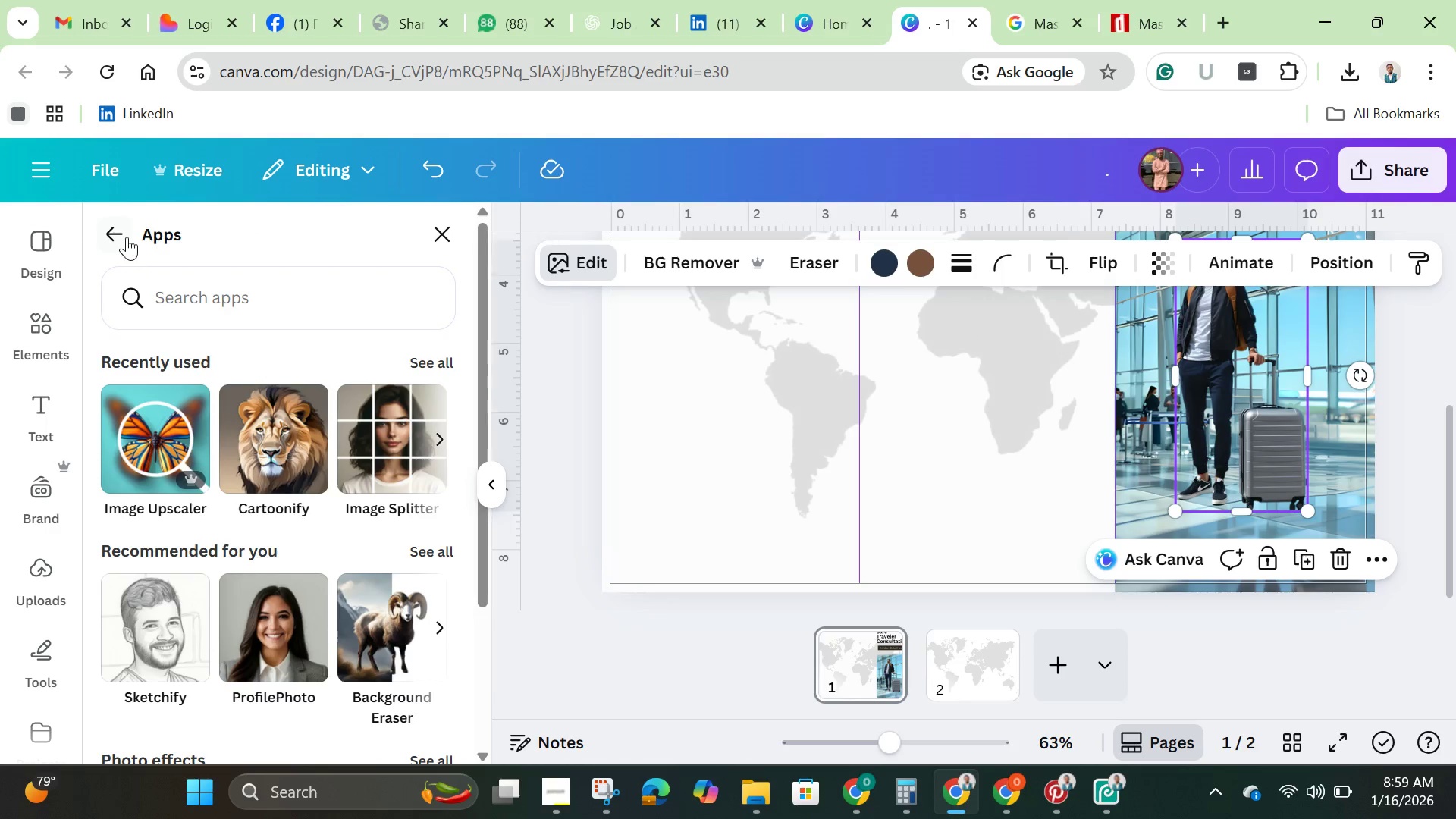 
left_click([124, 235])
 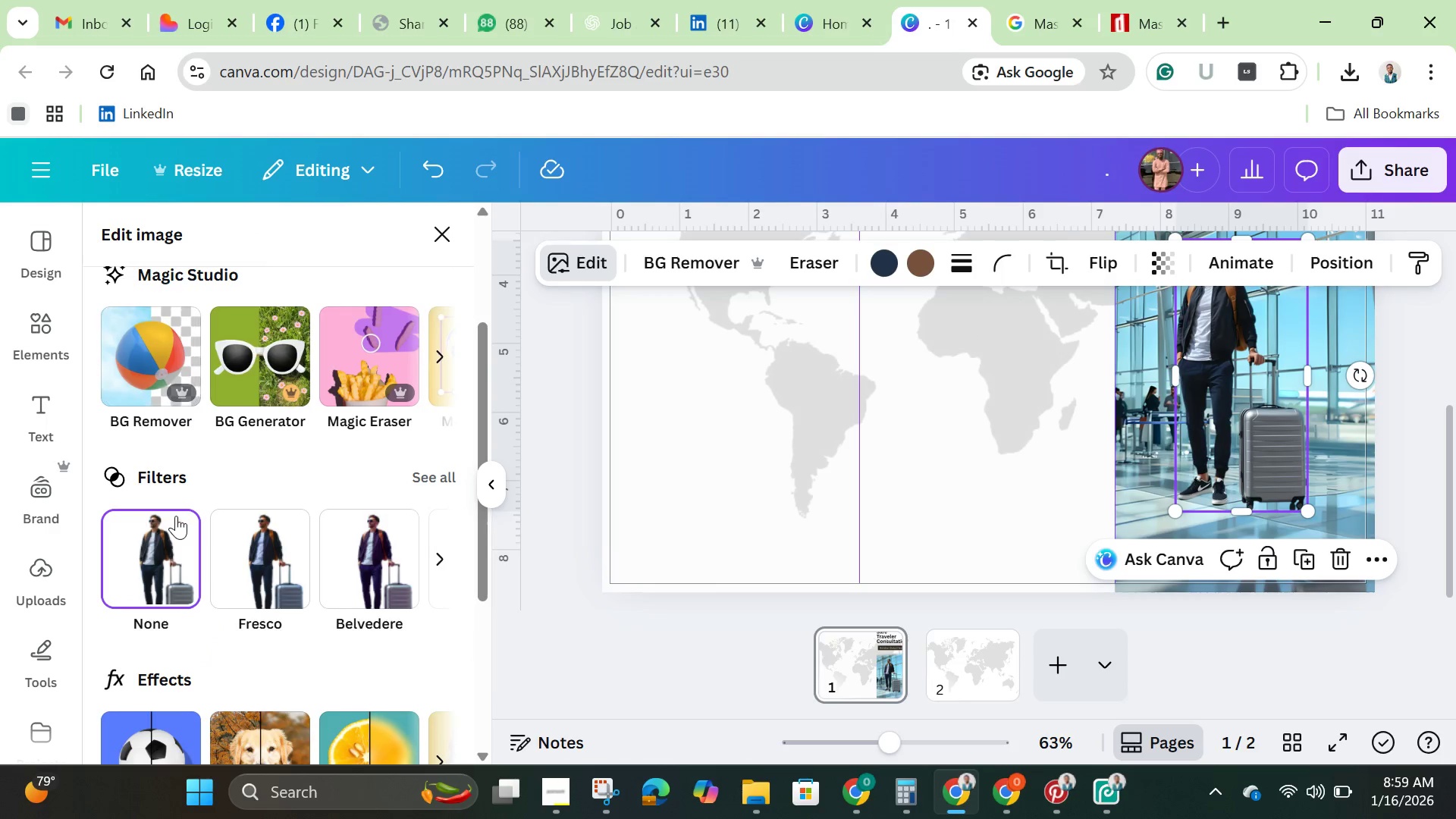 
scroll: coordinate [177, 520], scroll_direction: down, amount: 1.0
 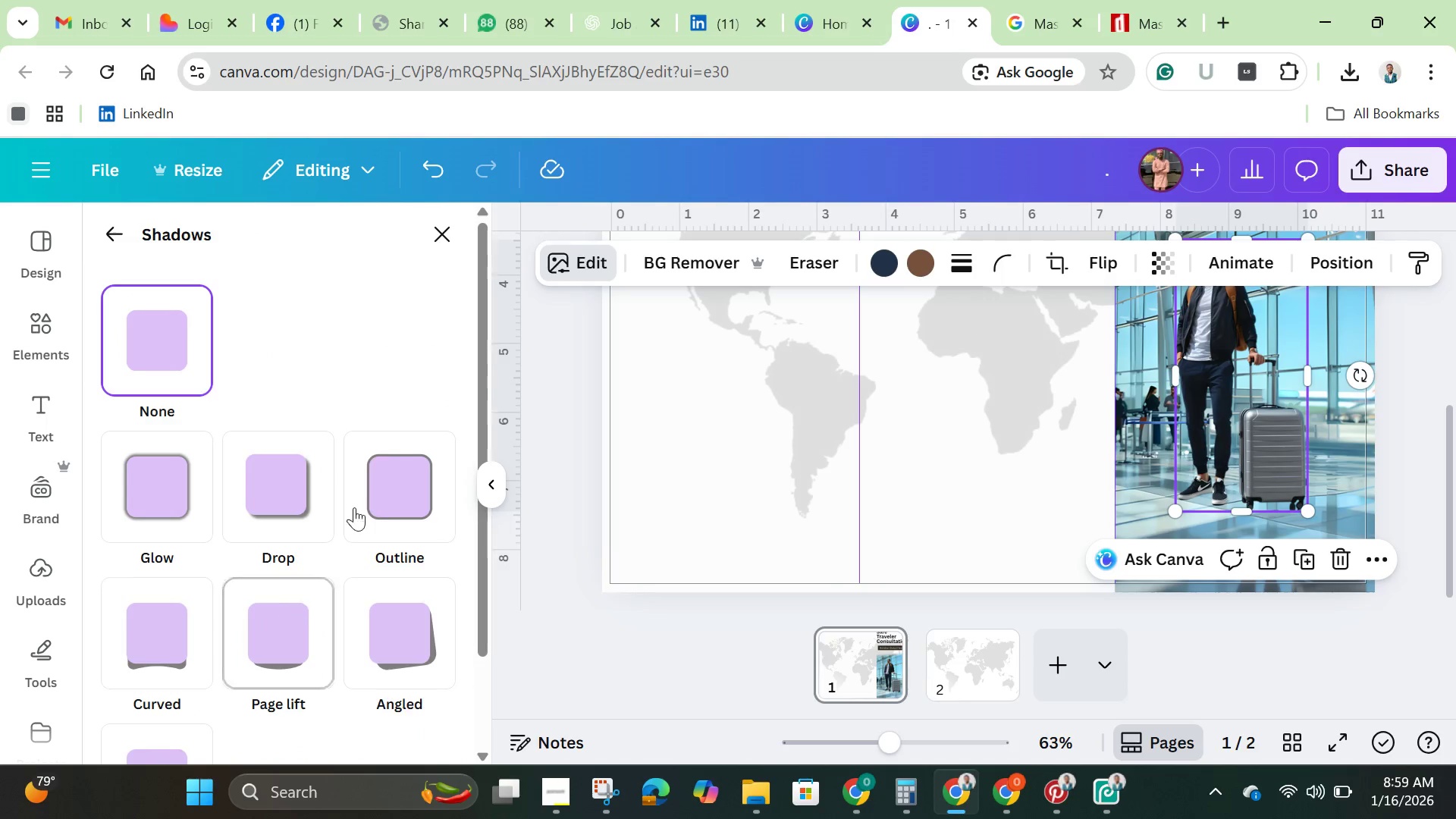 
left_click([297, 481])
 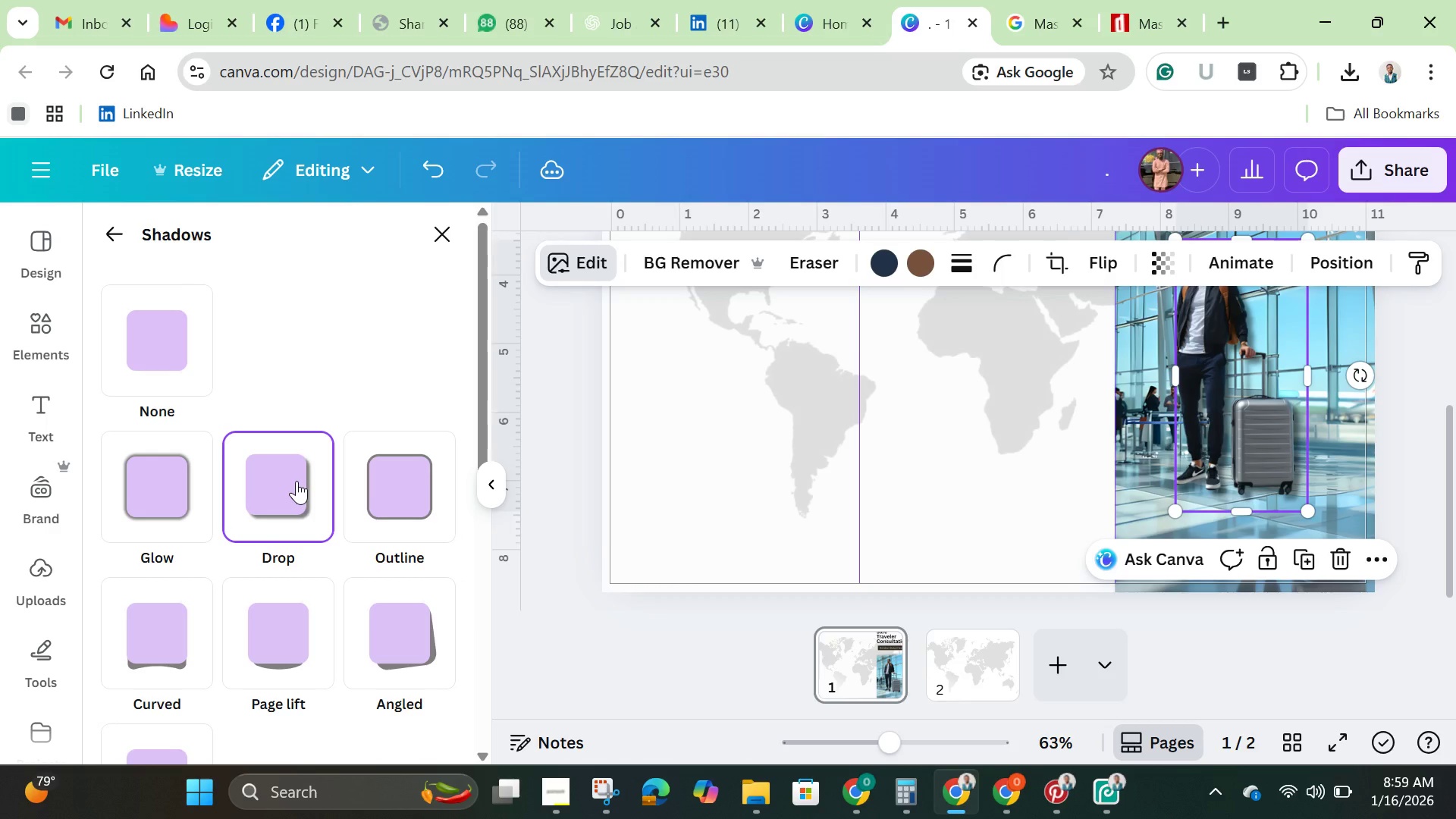 
wait(5.78)
 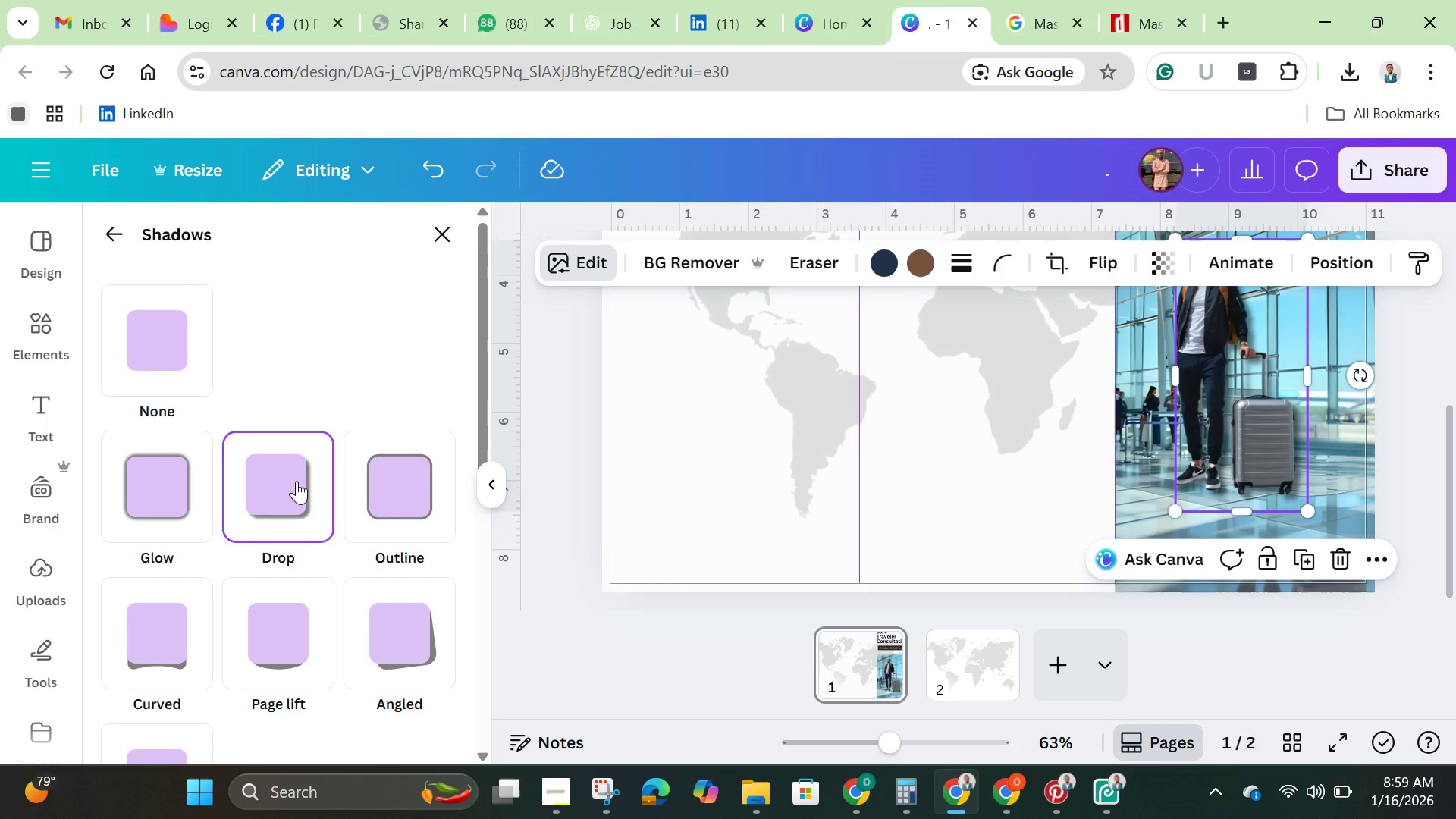 
left_click([177, 355])
 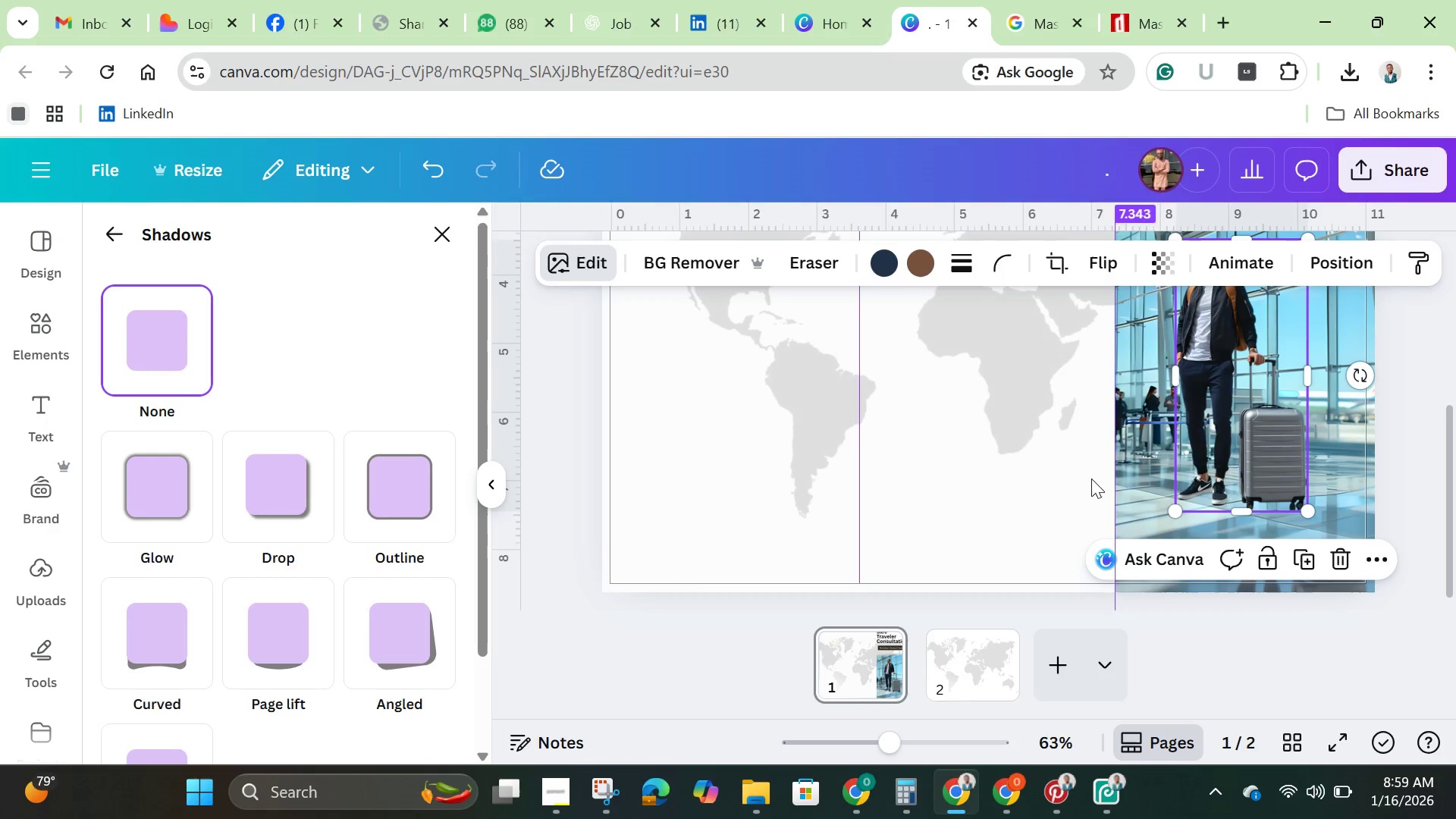 
left_click([1016, 485])
 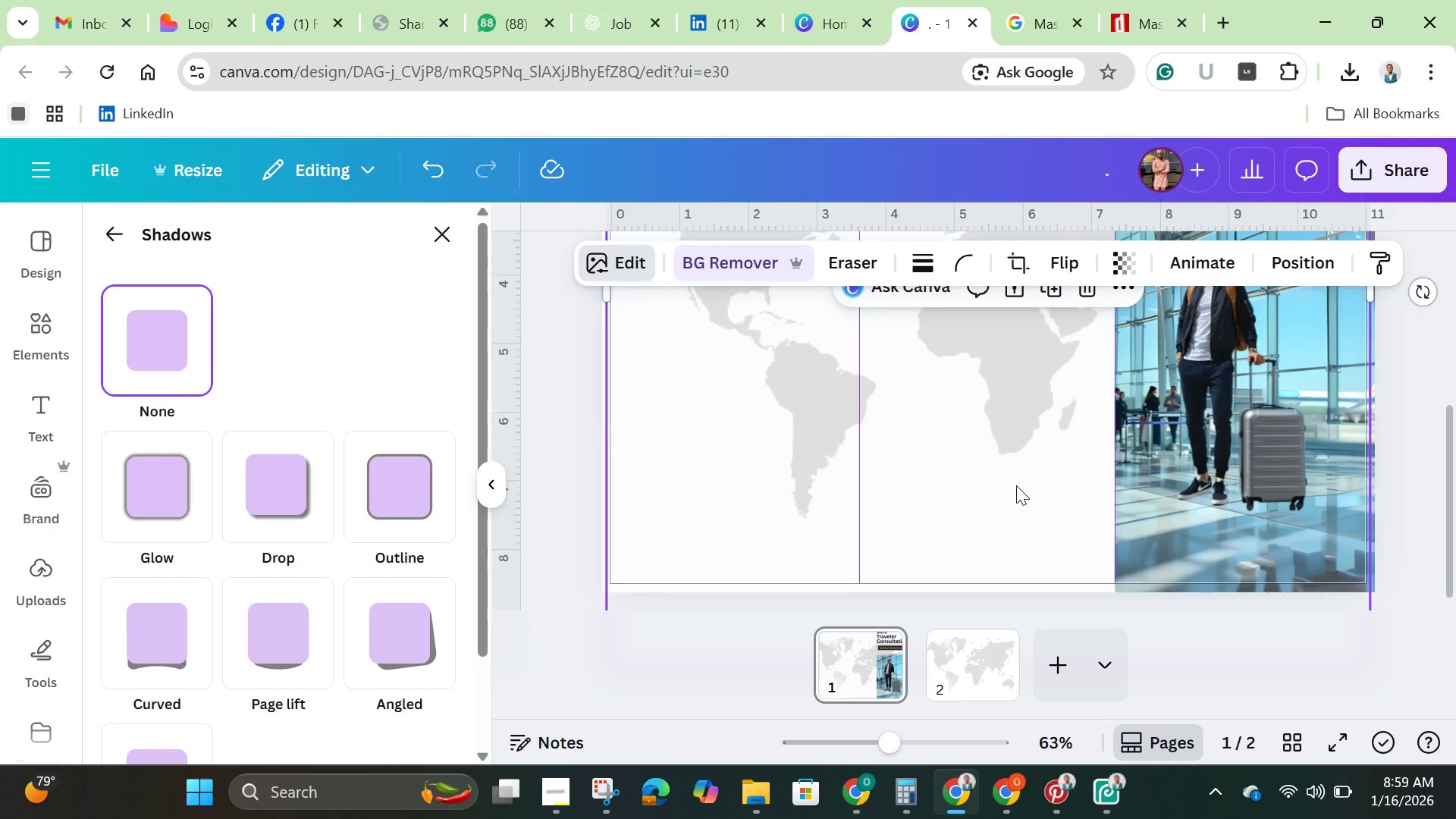 
scroll: coordinate [1016, 485], scroll_direction: up, amount: 1.0
 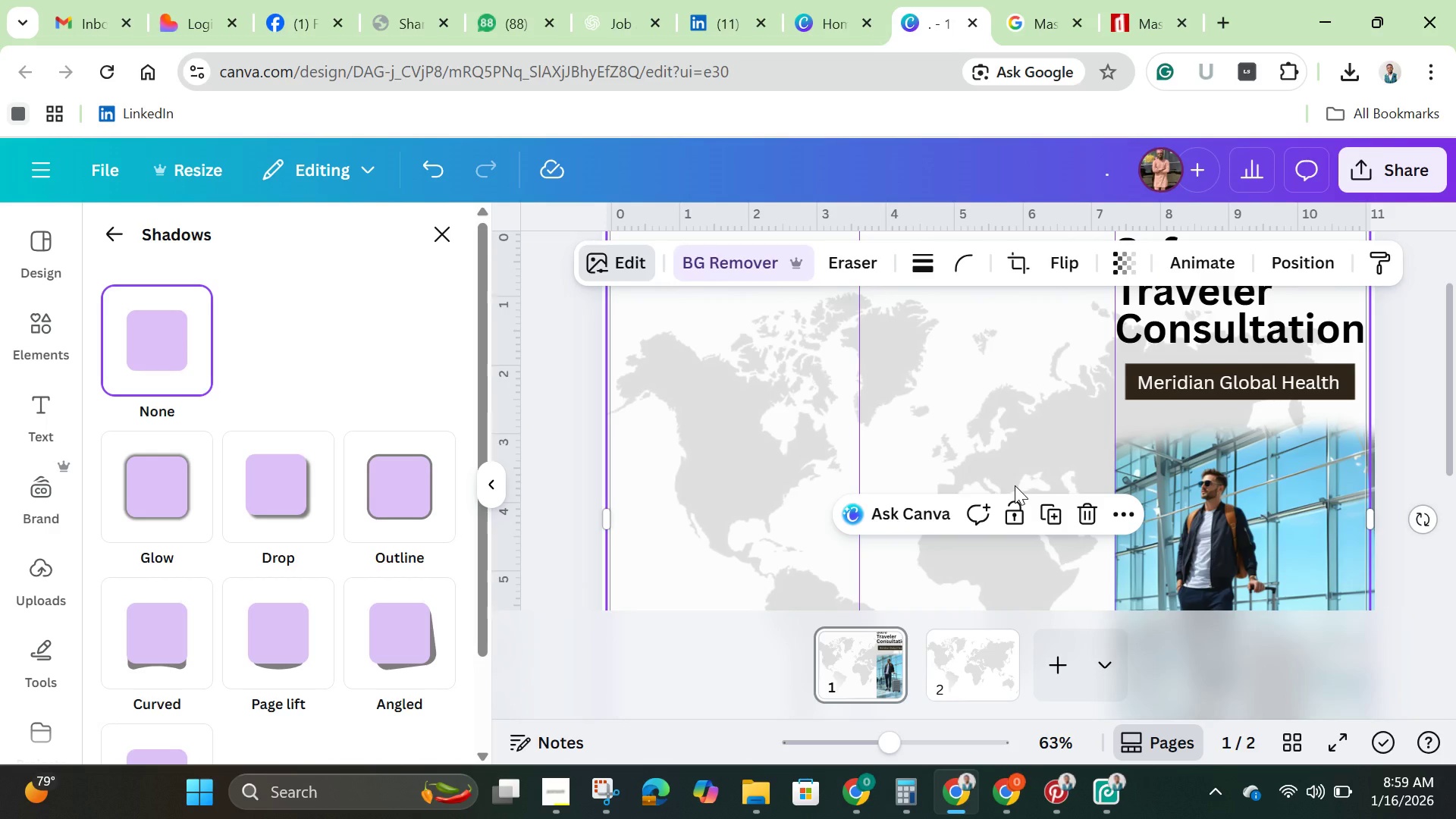 
scroll: coordinate [1015, 485], scroll_direction: down, amount: 1.0
 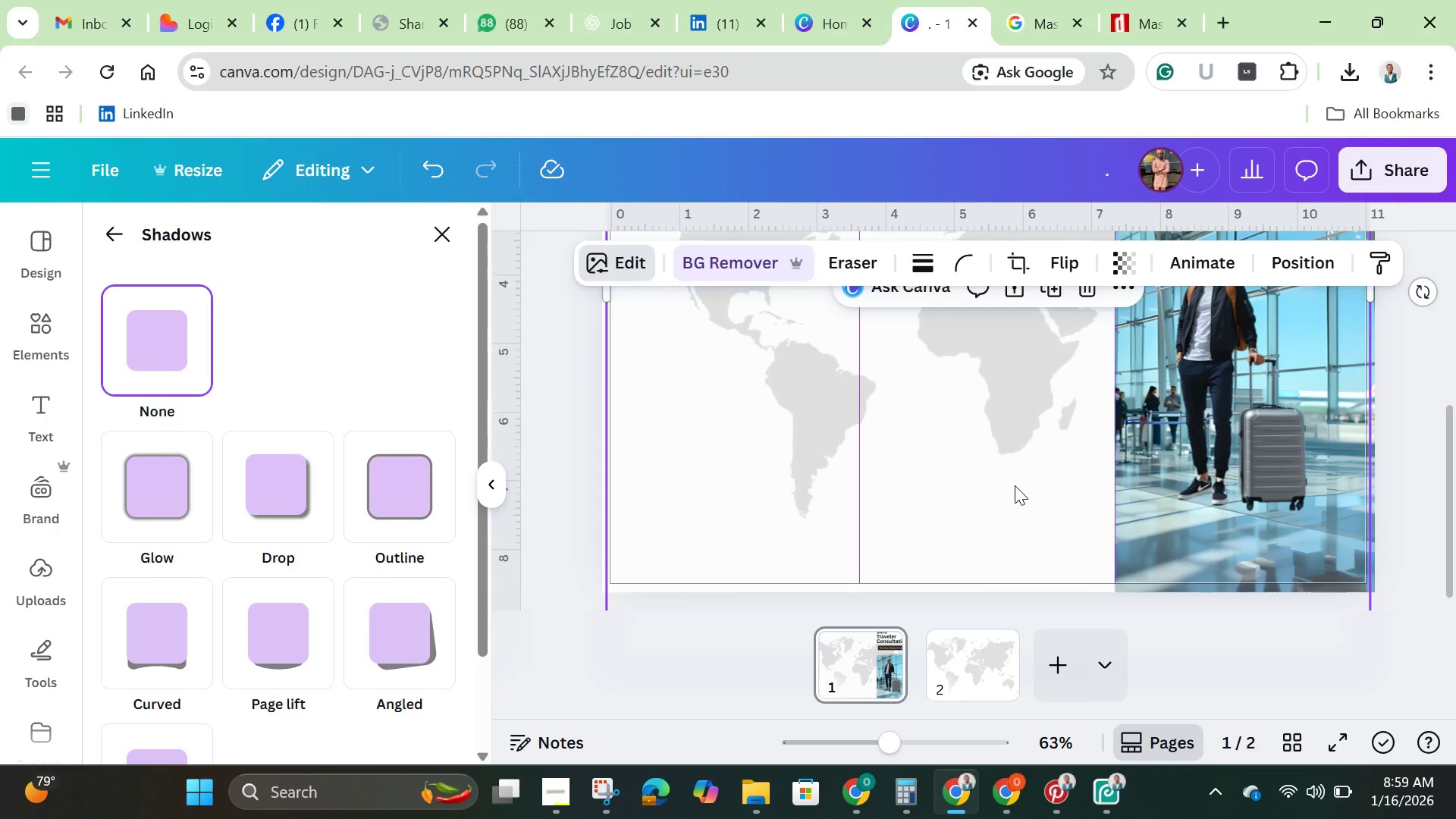 
scroll: coordinate [1015, 485], scroll_direction: up, amount: 1.0
 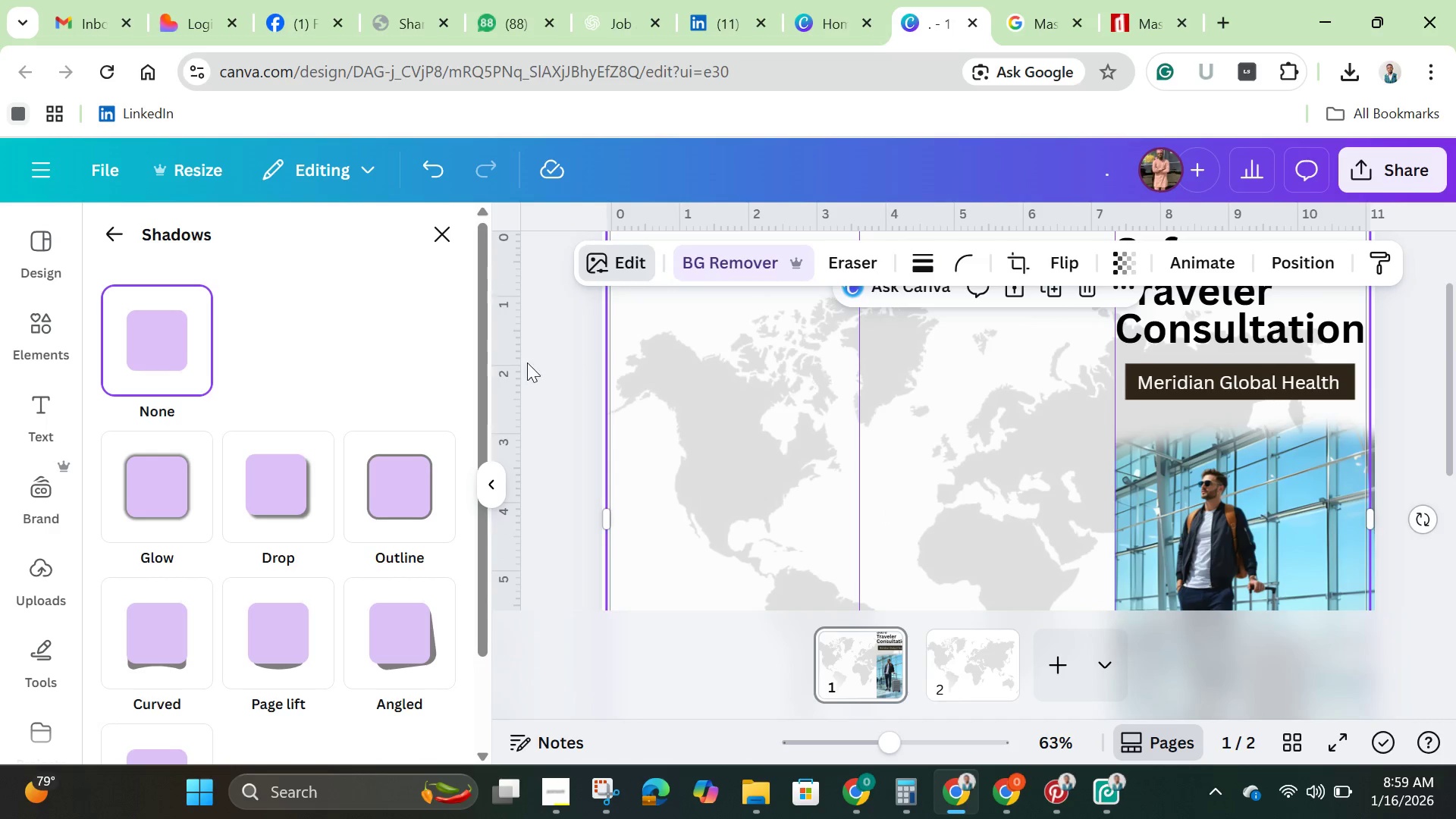 
left_click([526, 394])
 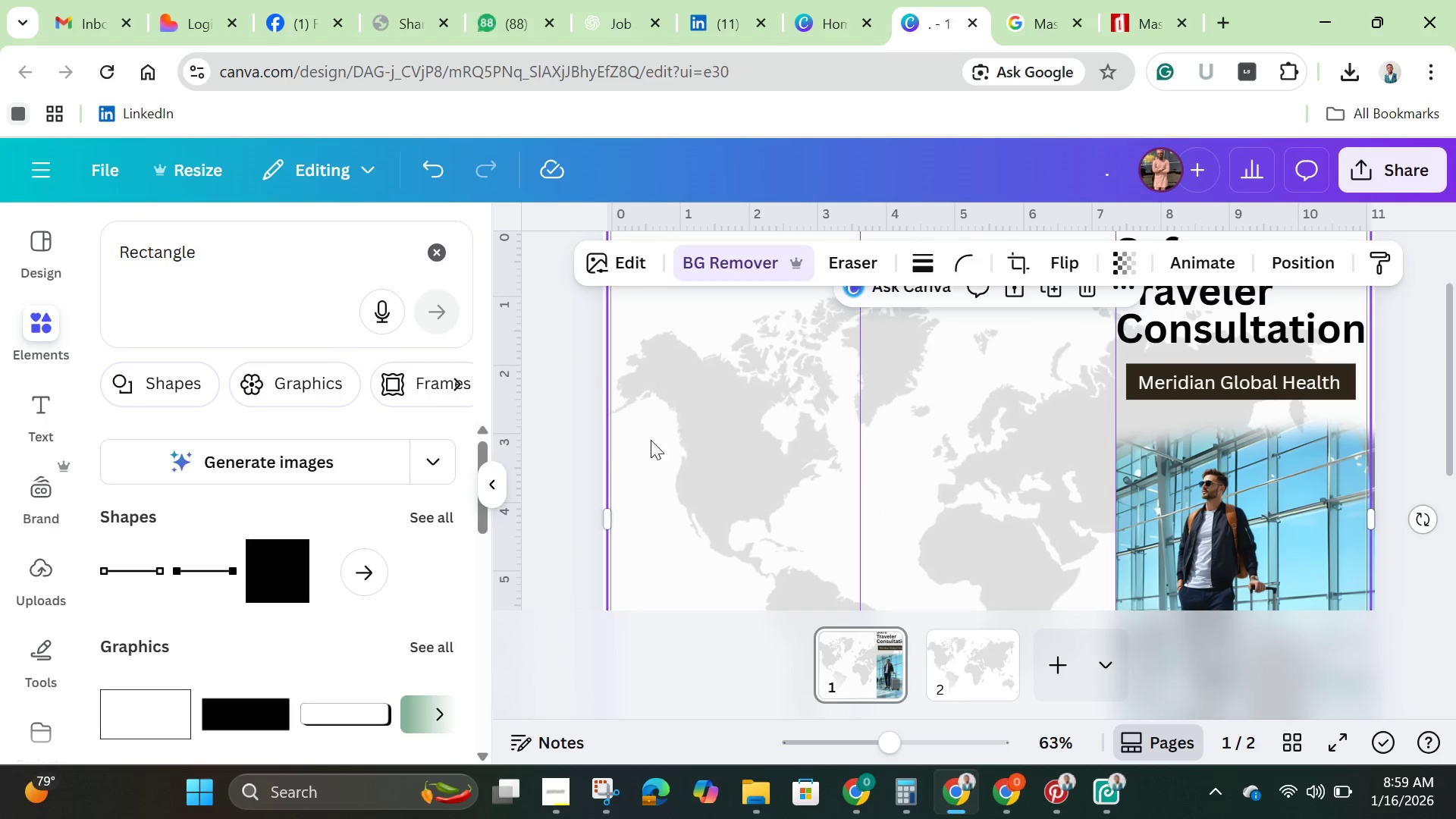 
left_click([529, 416])
 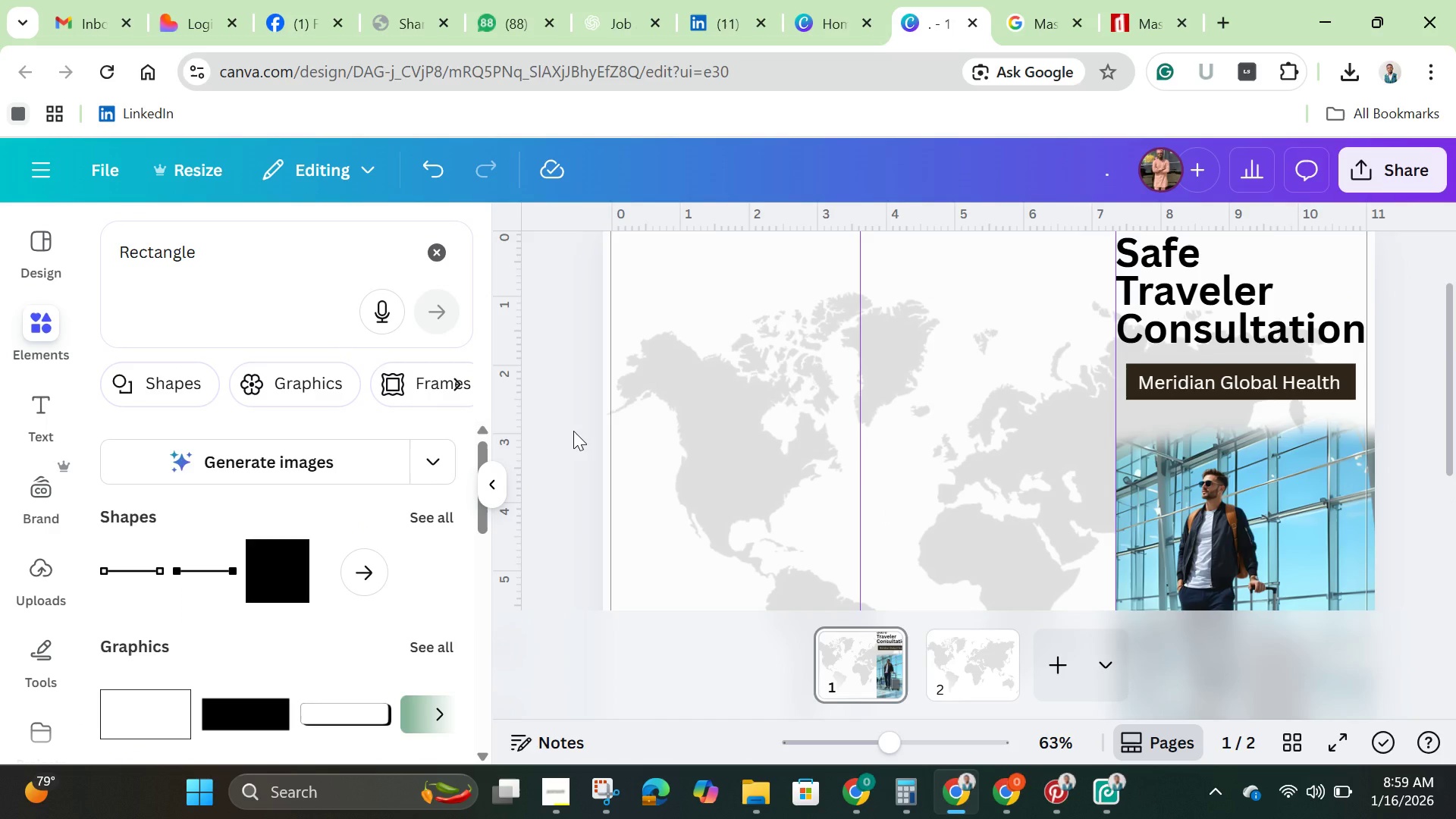 
wait(5.08)
 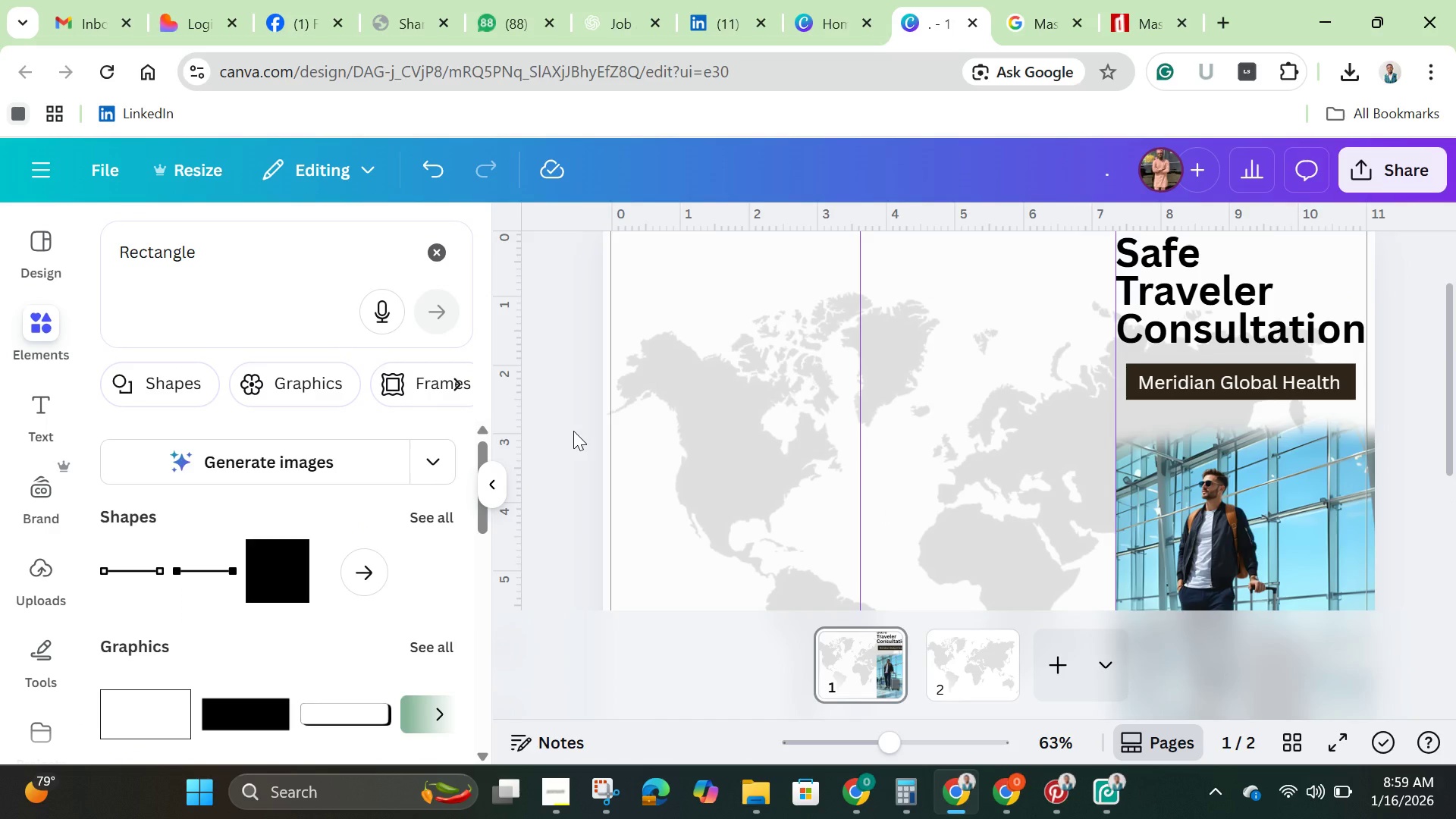 
left_click([1251, 274])
 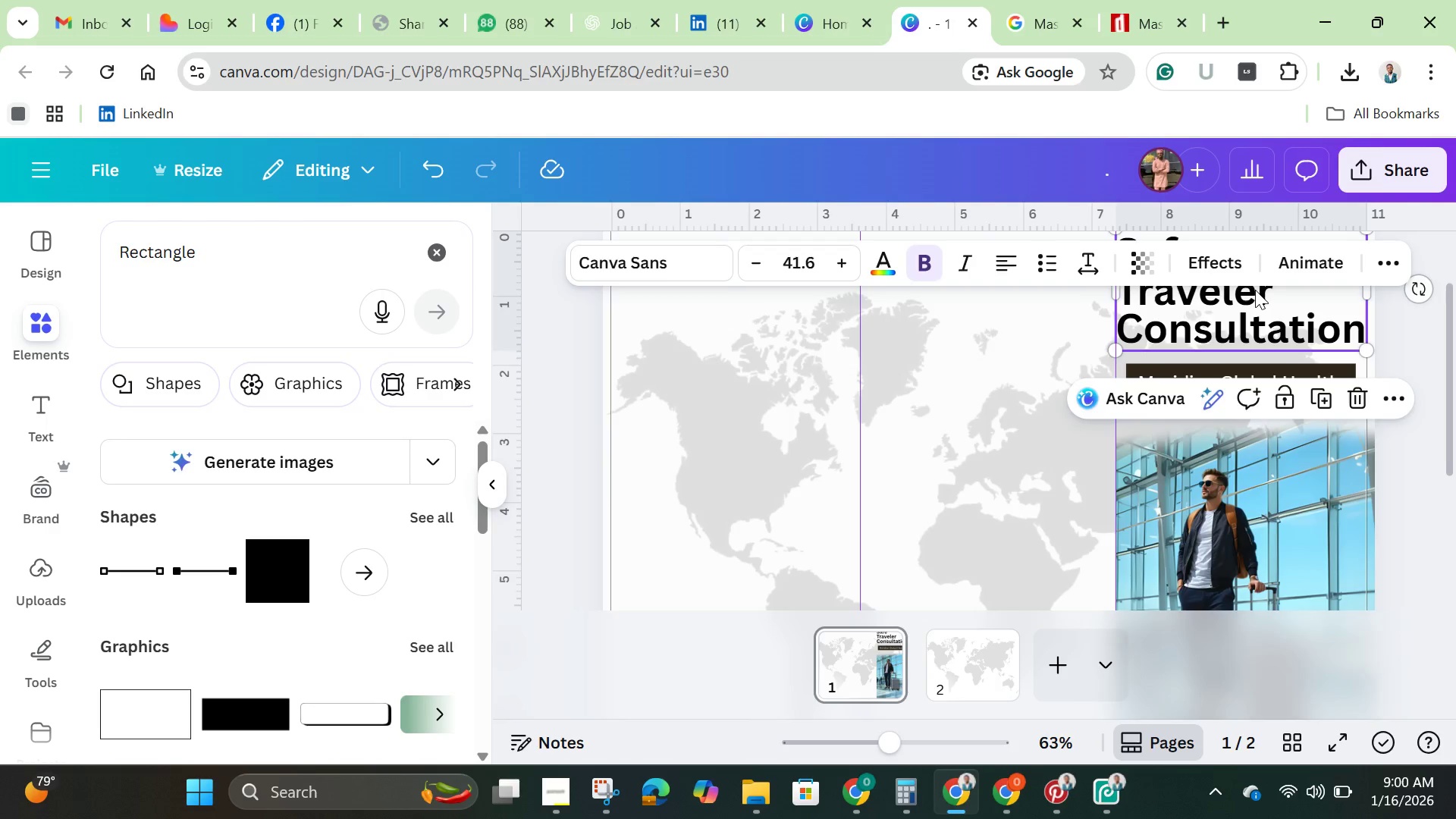 
scroll: coordinate [1255, 290], scroll_direction: up, amount: 1.0
 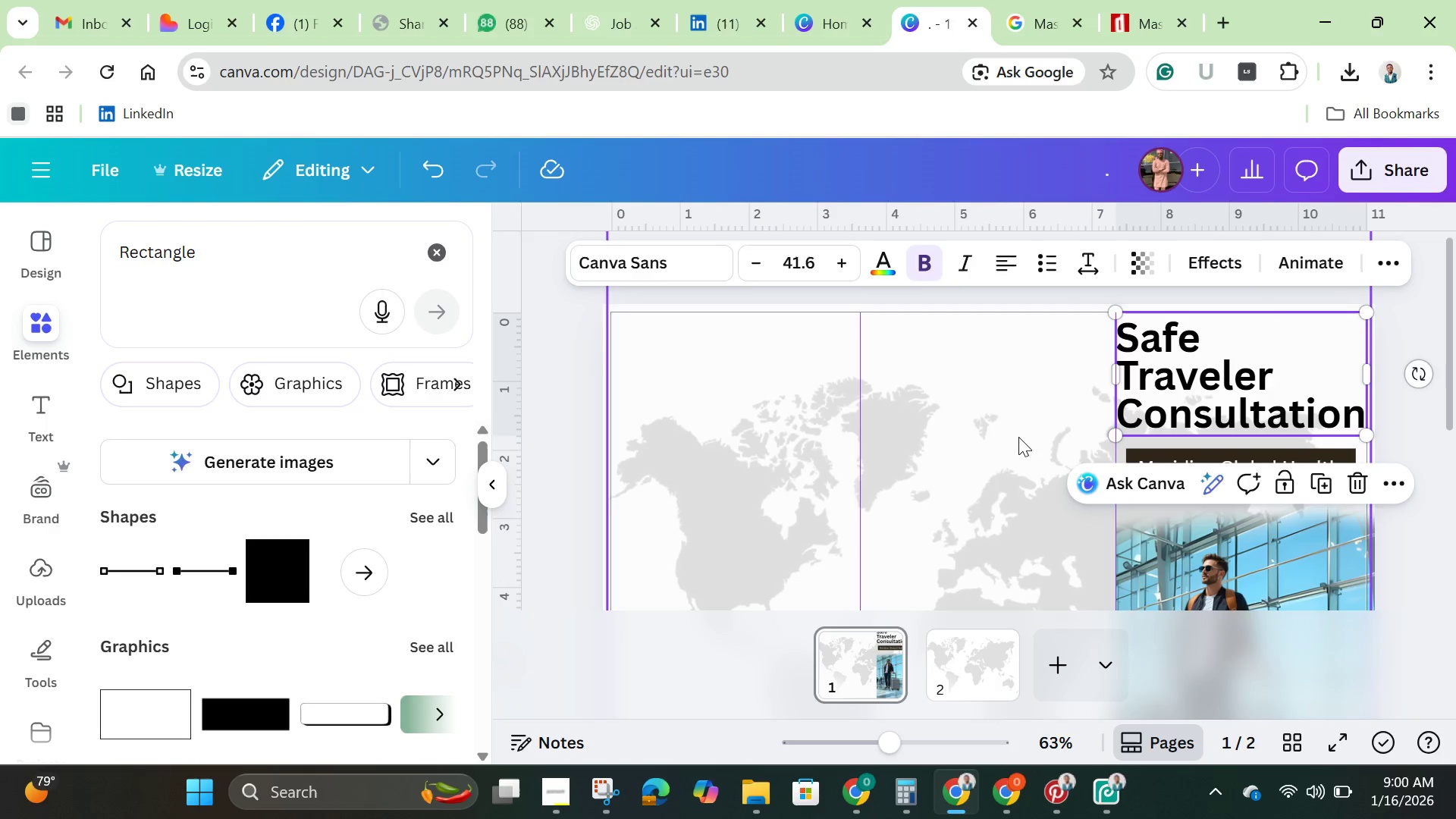 
left_click([1007, 438])
 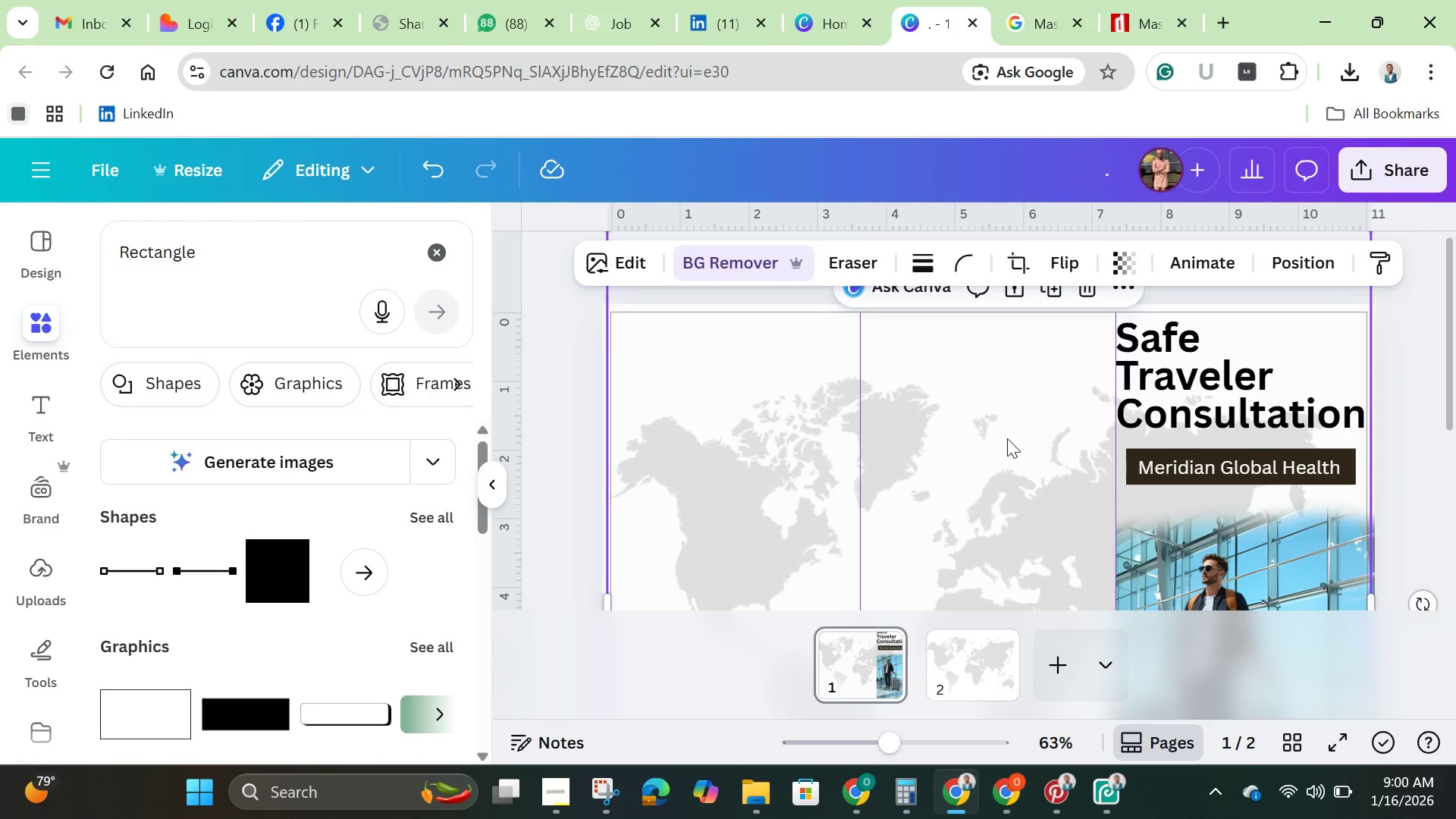 
wait(12.64)
 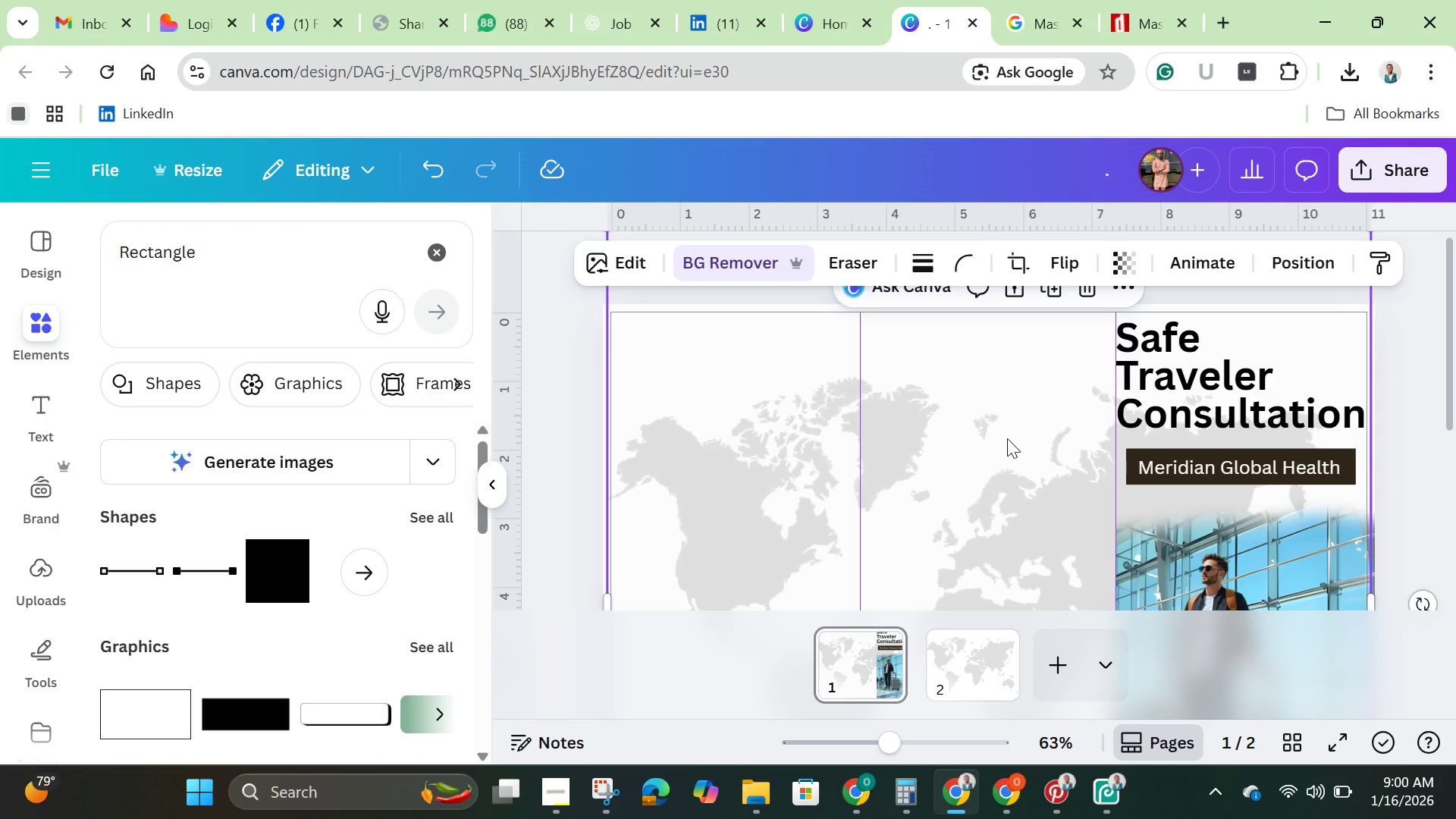 
left_click([1156, 397])
 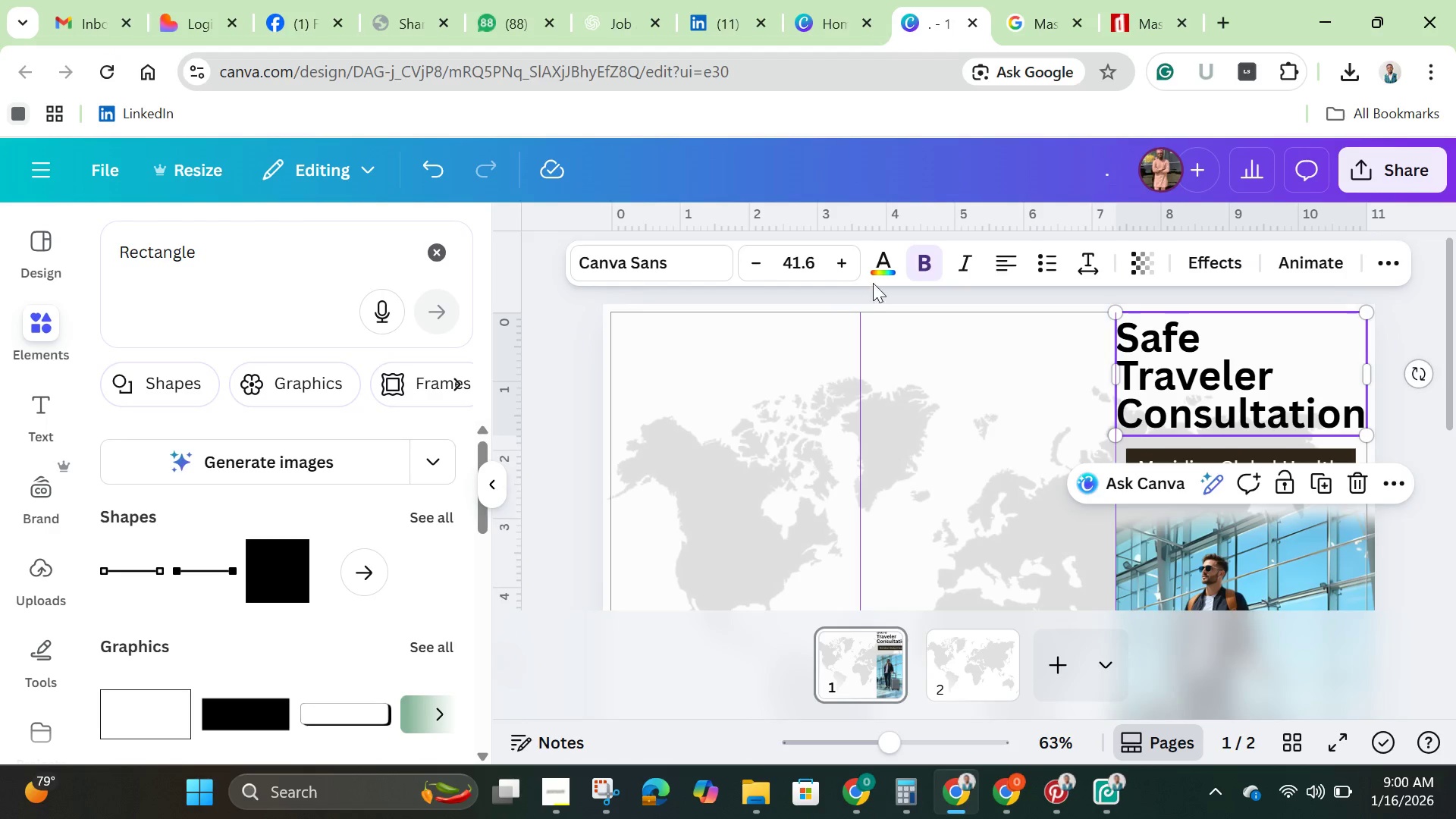 
left_click([886, 266])
 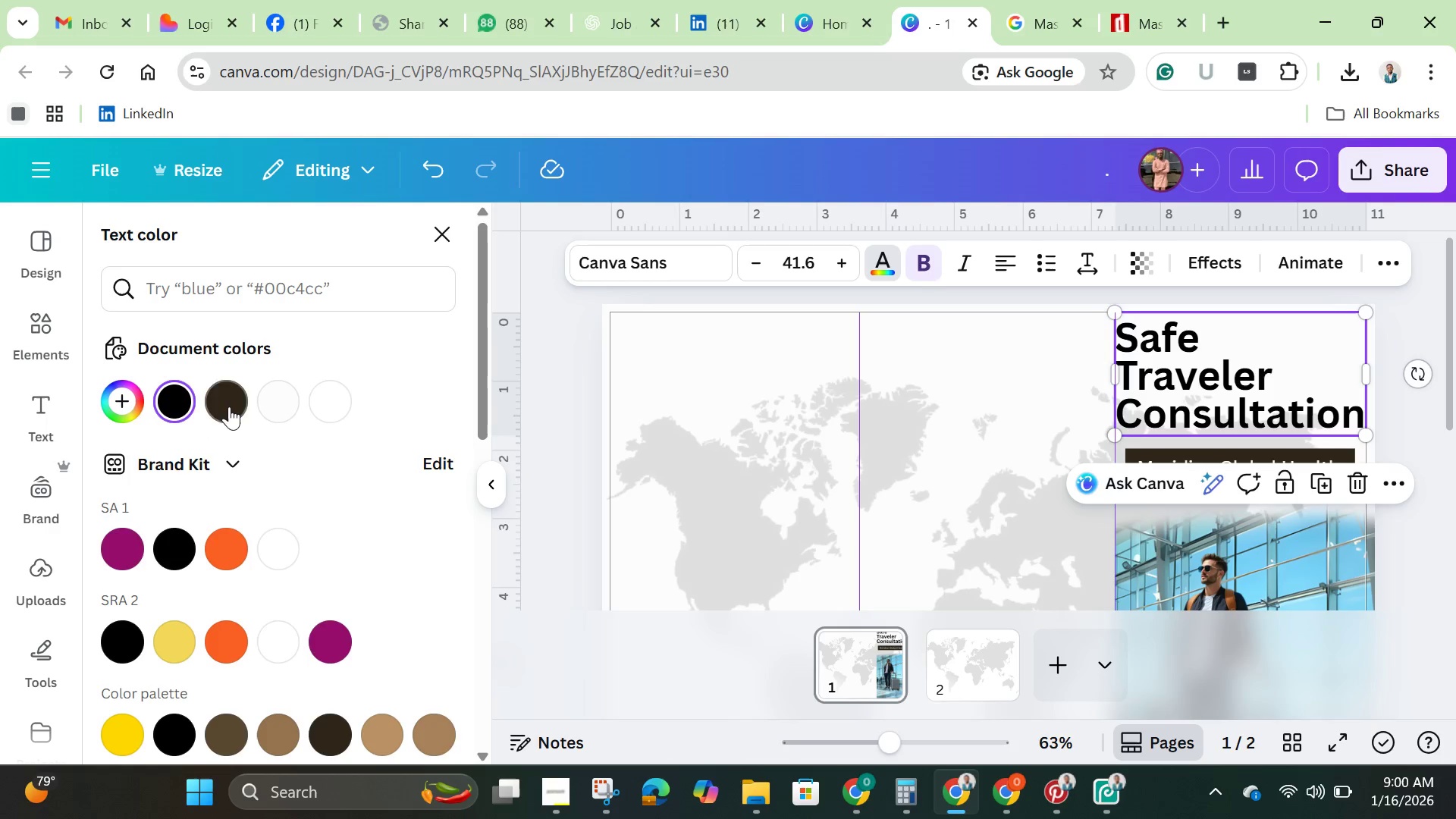 
left_click([229, 405])
 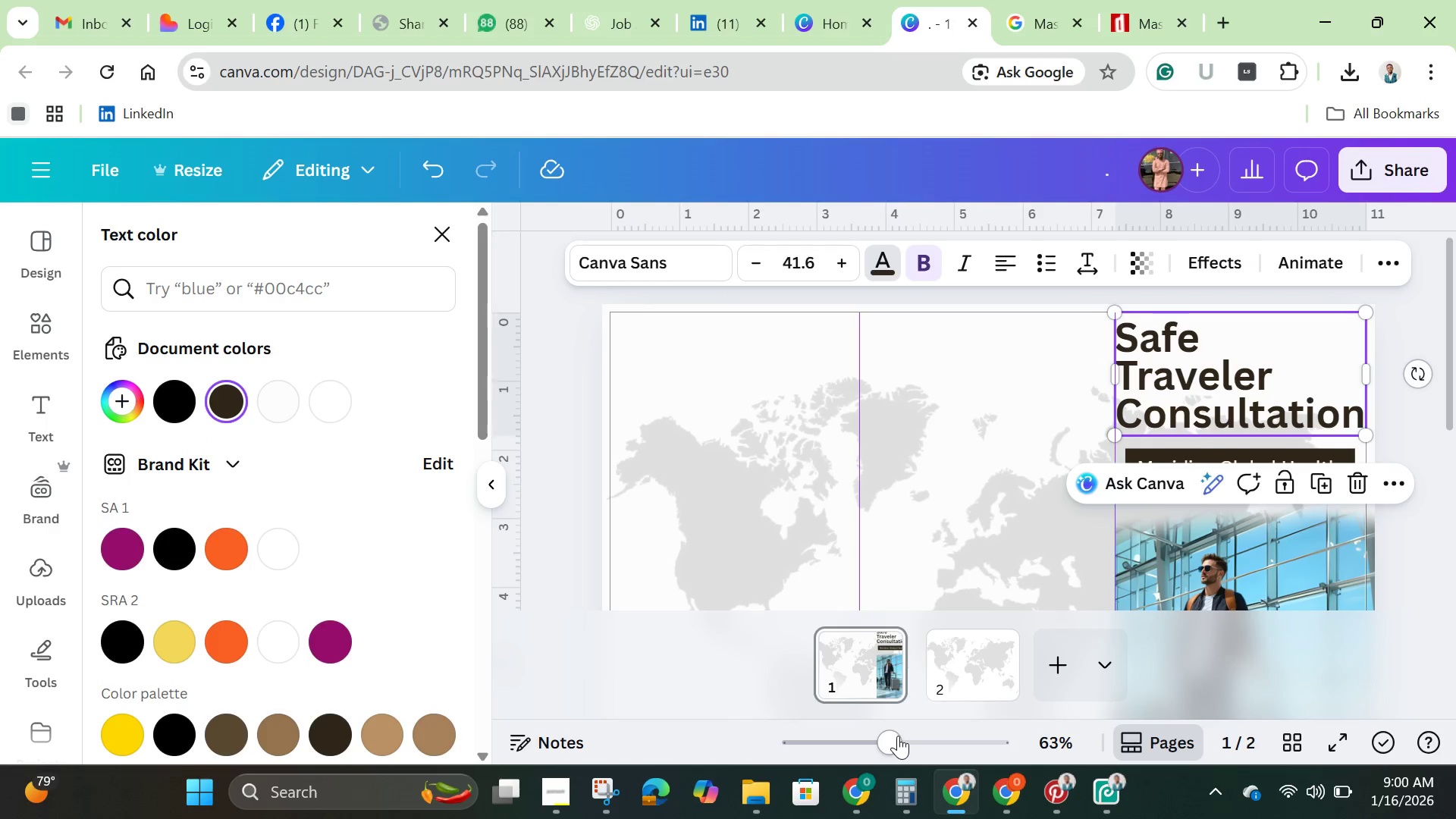 
left_click_drag(start_coordinate=[886, 738], to_coordinate=[918, 745])
 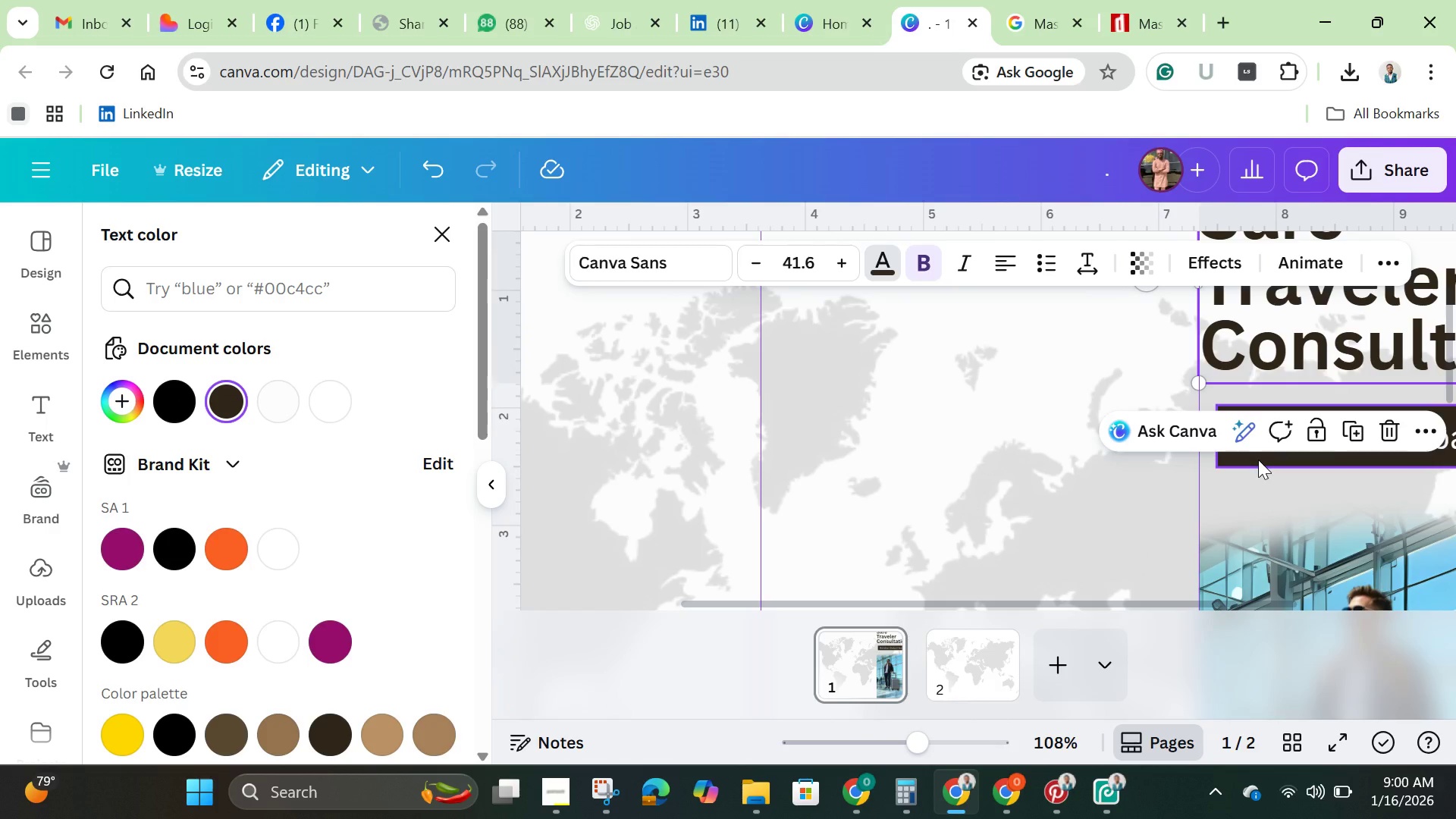 
left_click([1258, 460])
 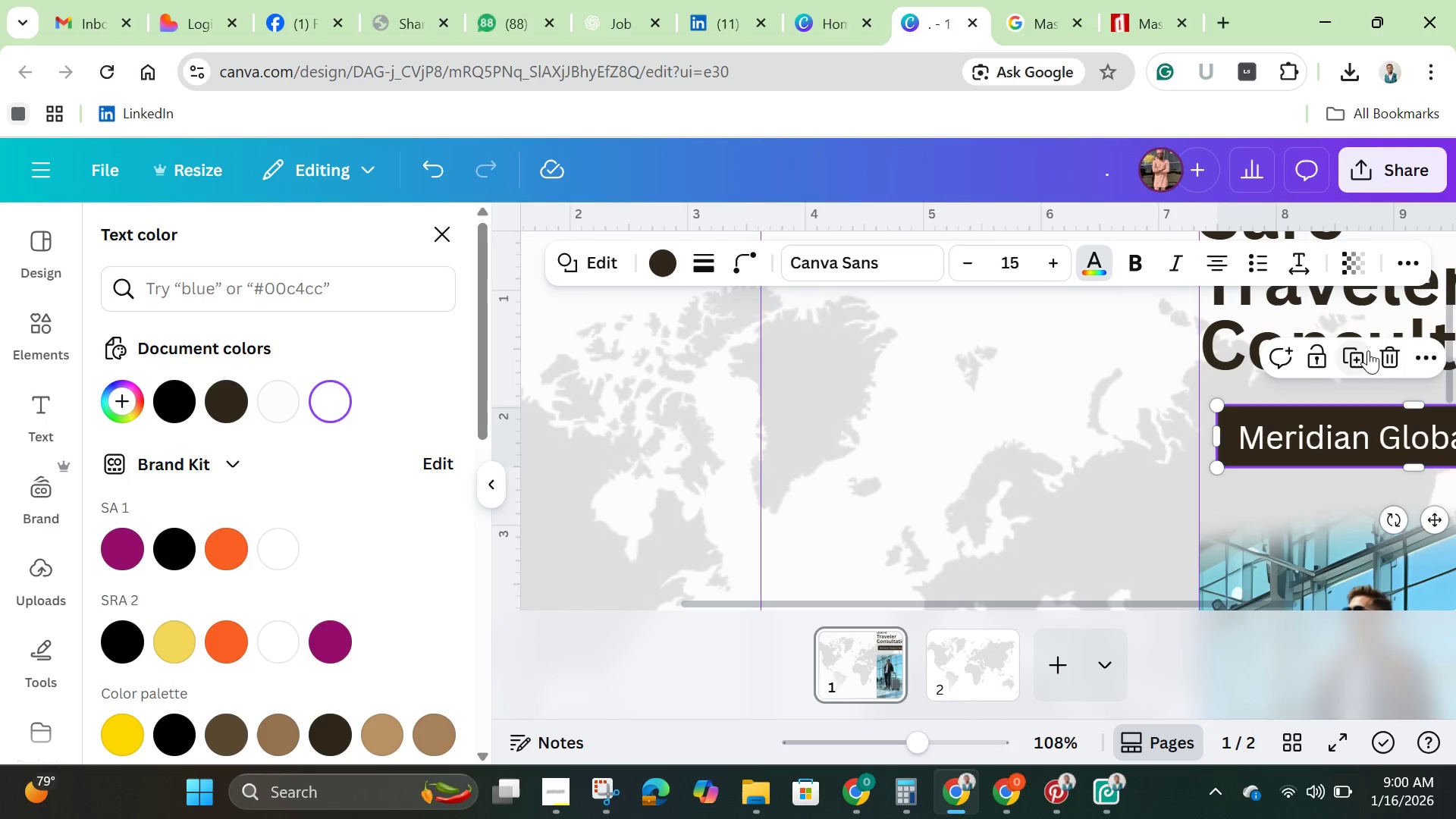 
left_click([1370, 352])
 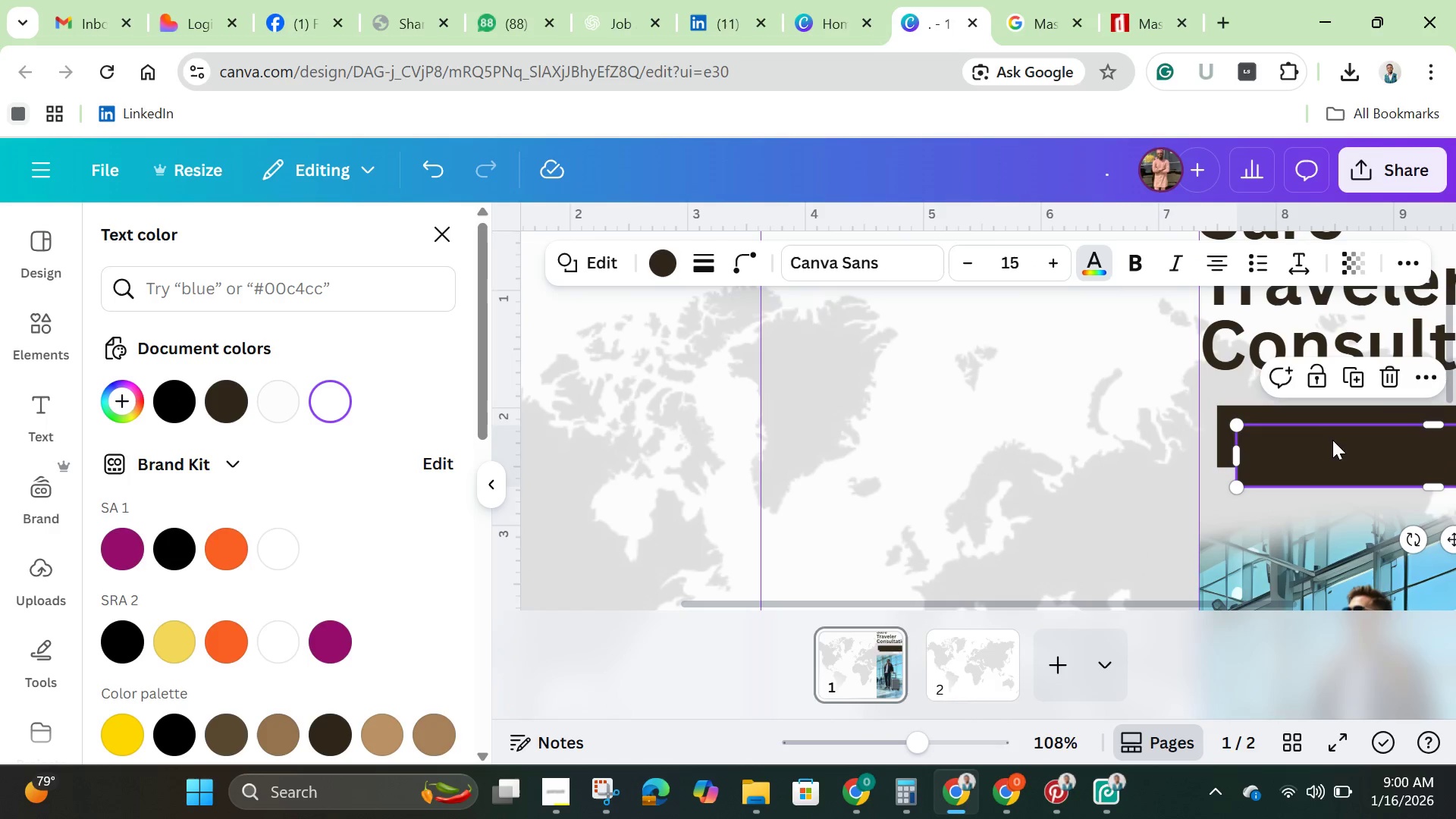 
left_click_drag(start_coordinate=[1320, 443], to_coordinate=[876, 311])
 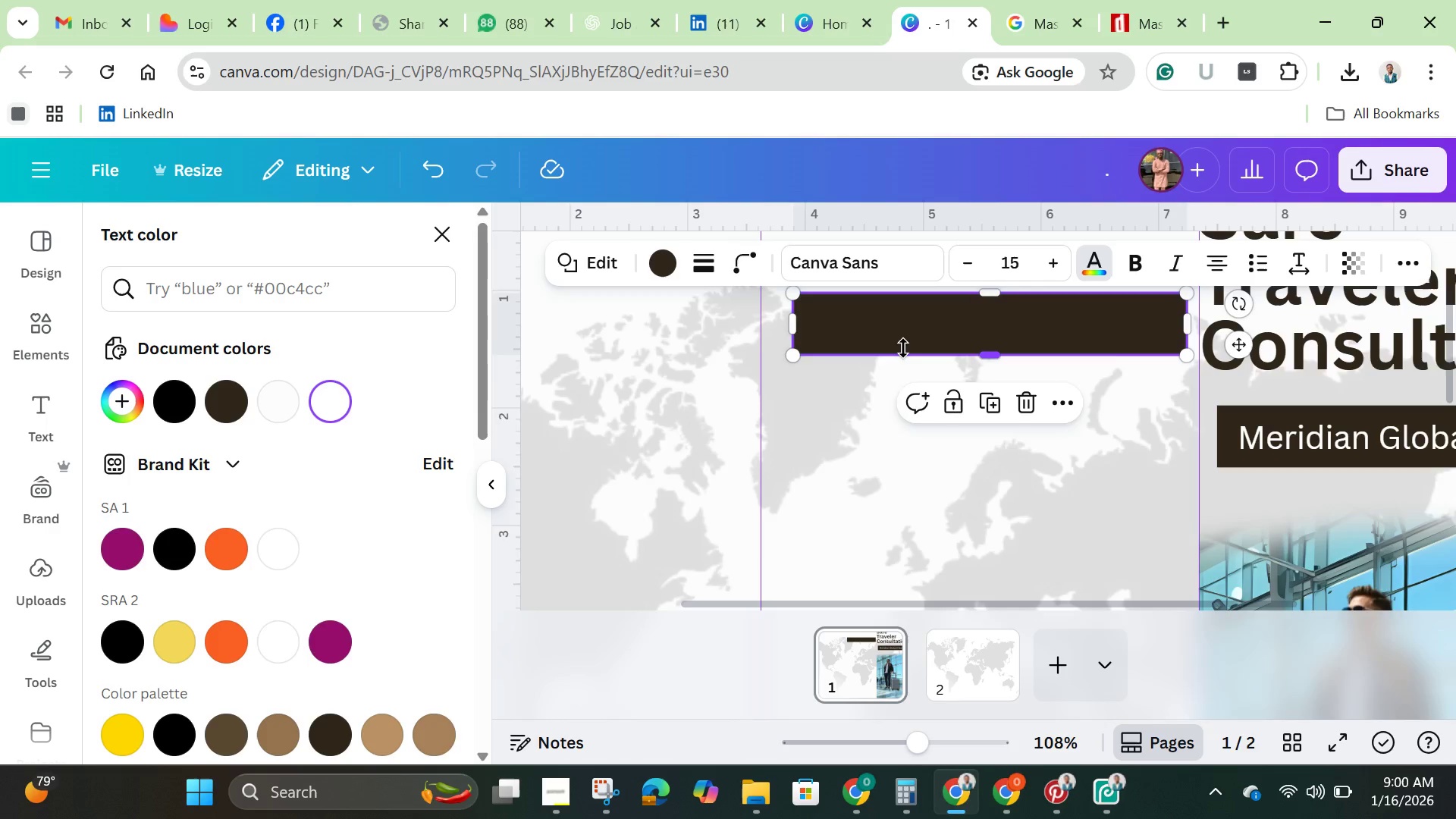 
scroll: coordinate [929, 409], scroll_direction: up, amount: 2.0
 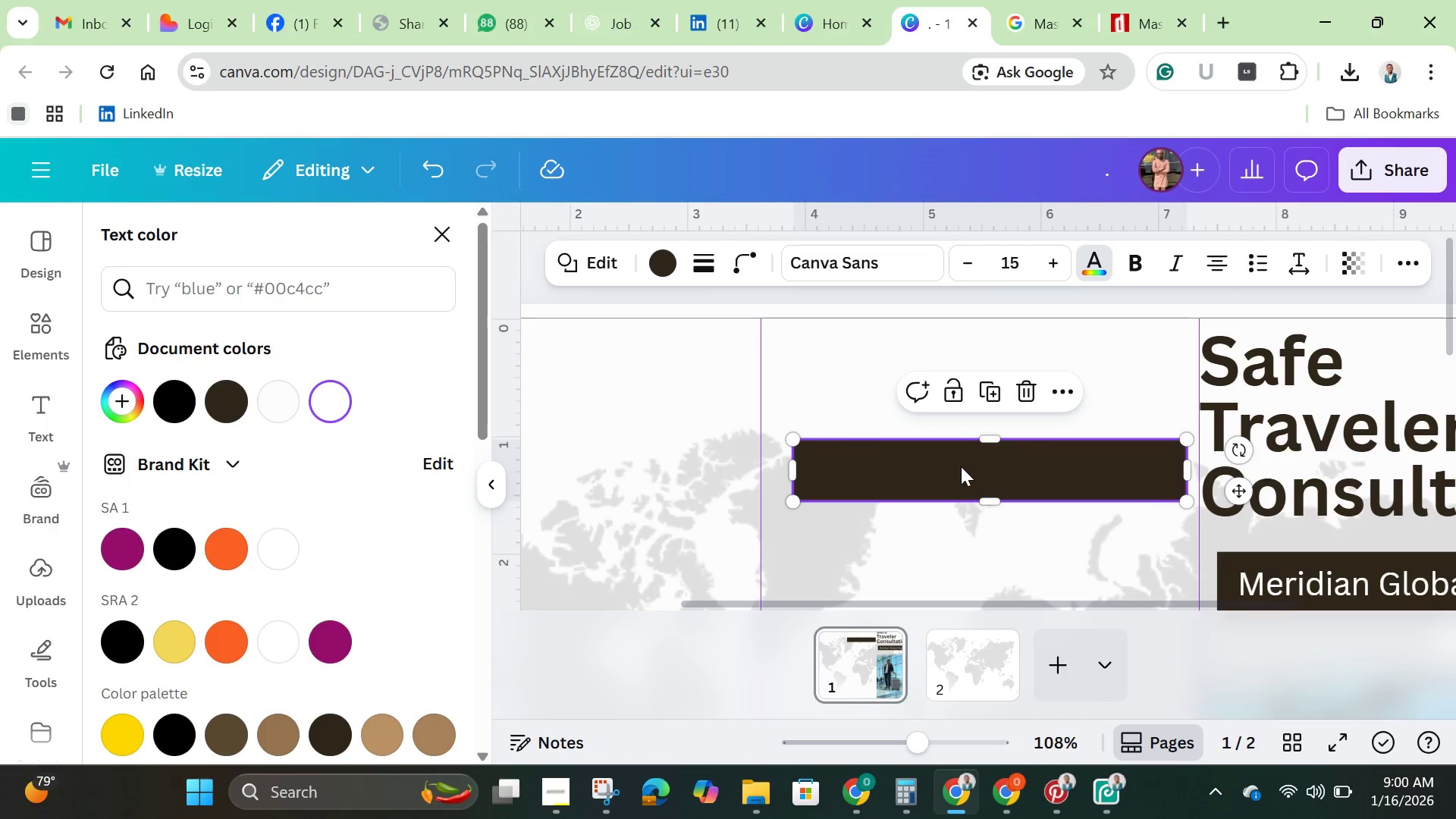 
left_click_drag(start_coordinate=[959, 466], to_coordinate=[945, 426])
 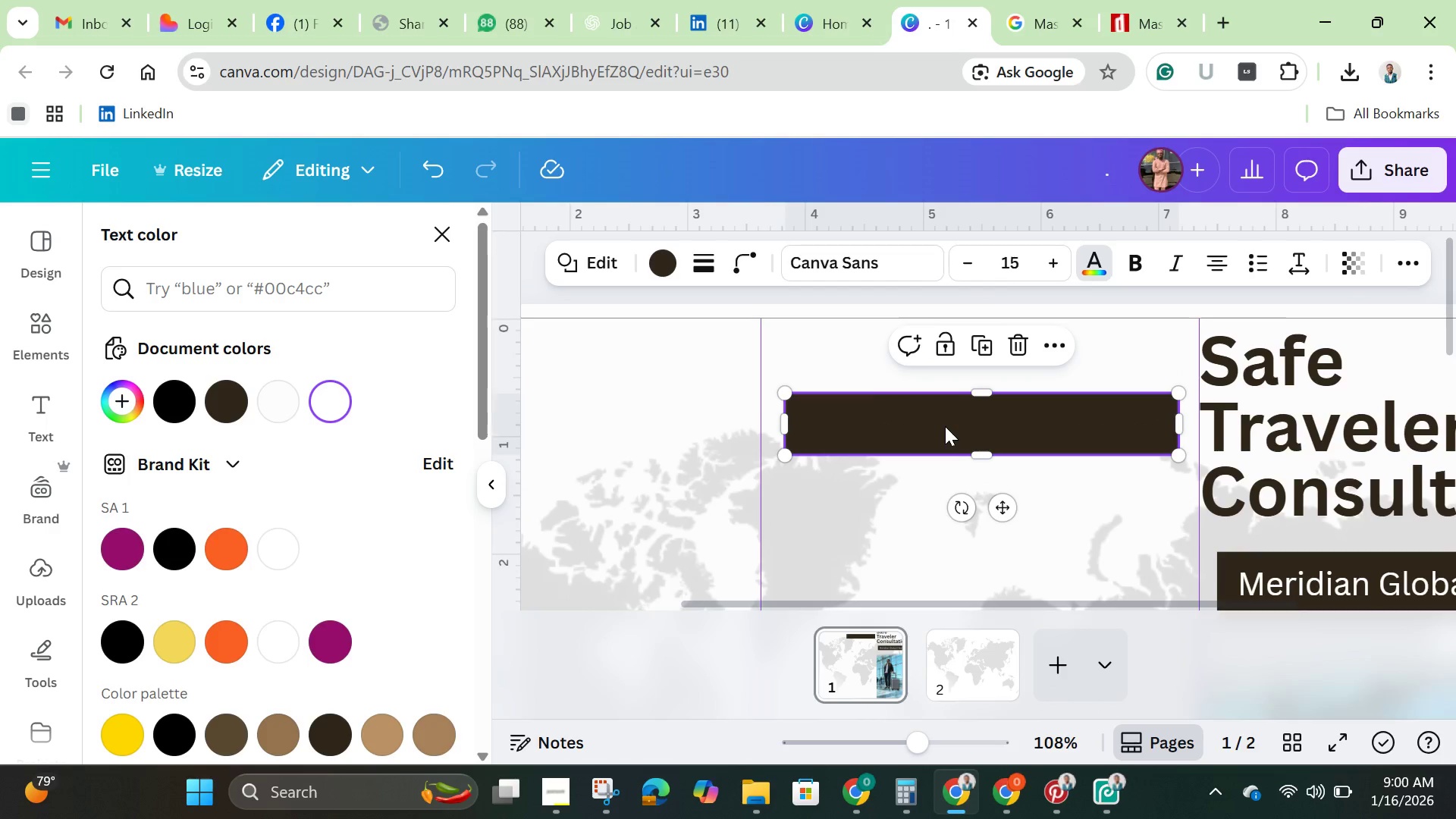 
scroll: coordinate [945, 426], scroll_direction: down, amount: 1.0
 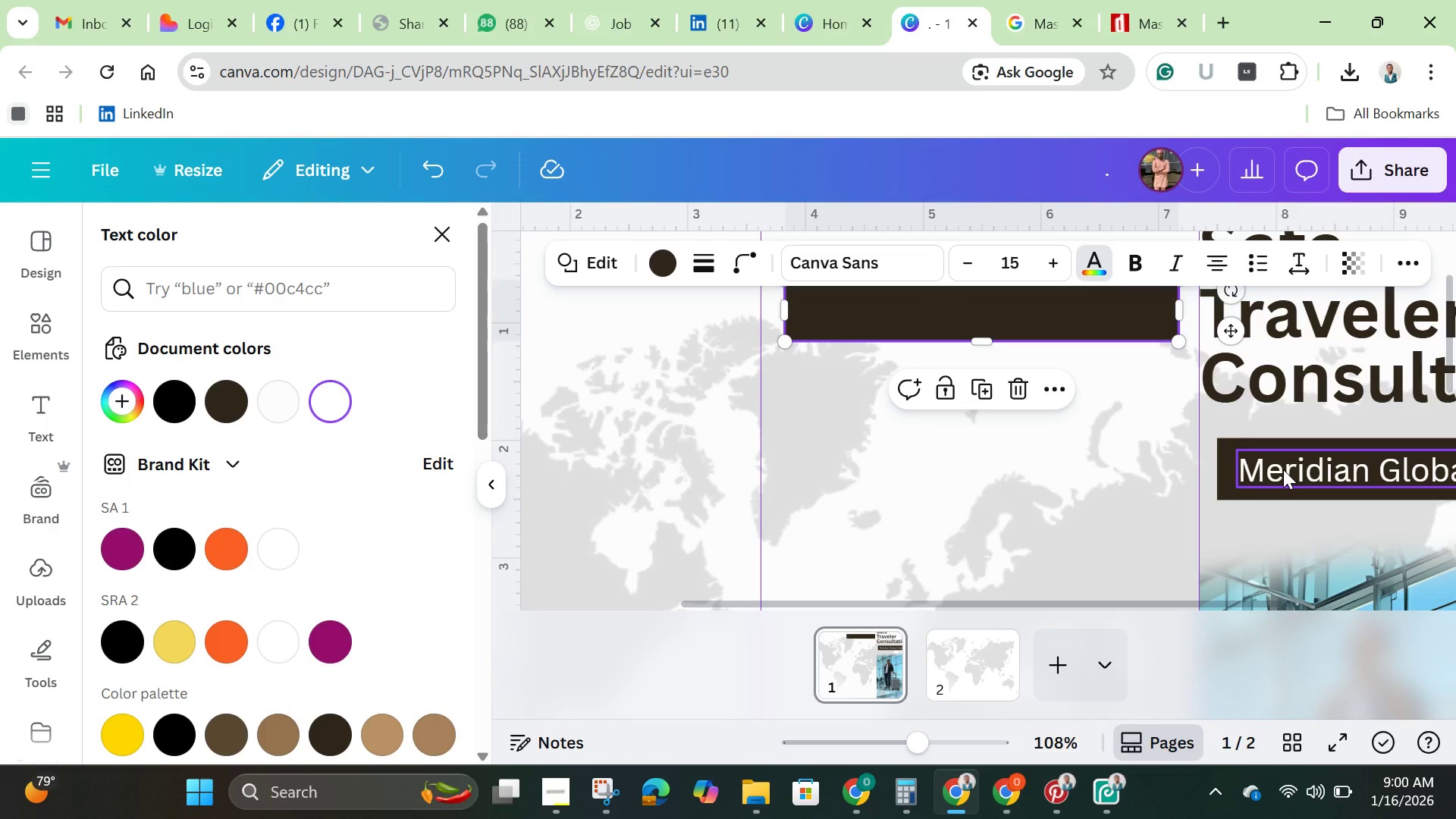 
left_click([1283, 469])
 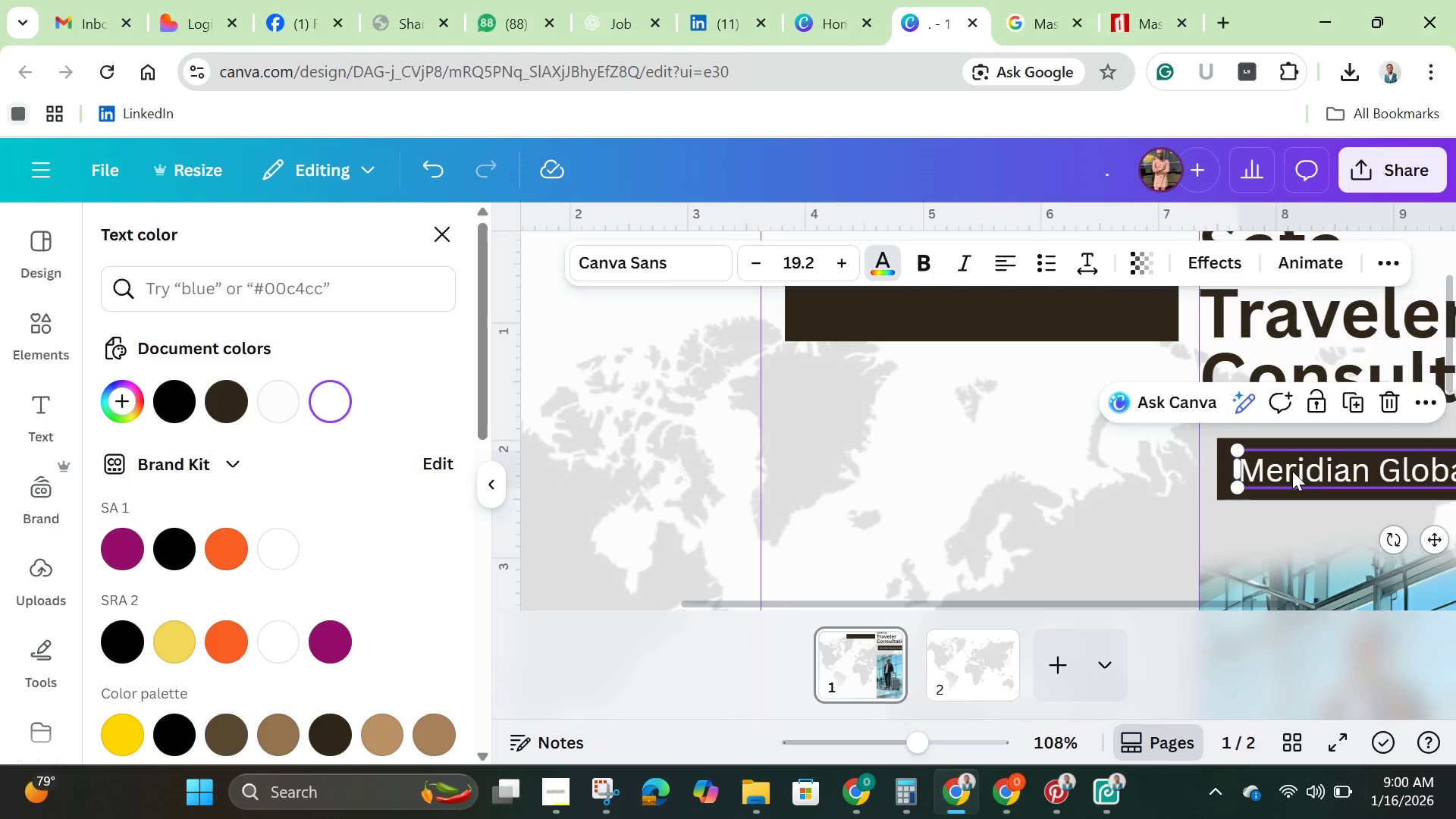 
left_click_drag(start_coordinate=[1292, 471], to_coordinate=[860, 312])
 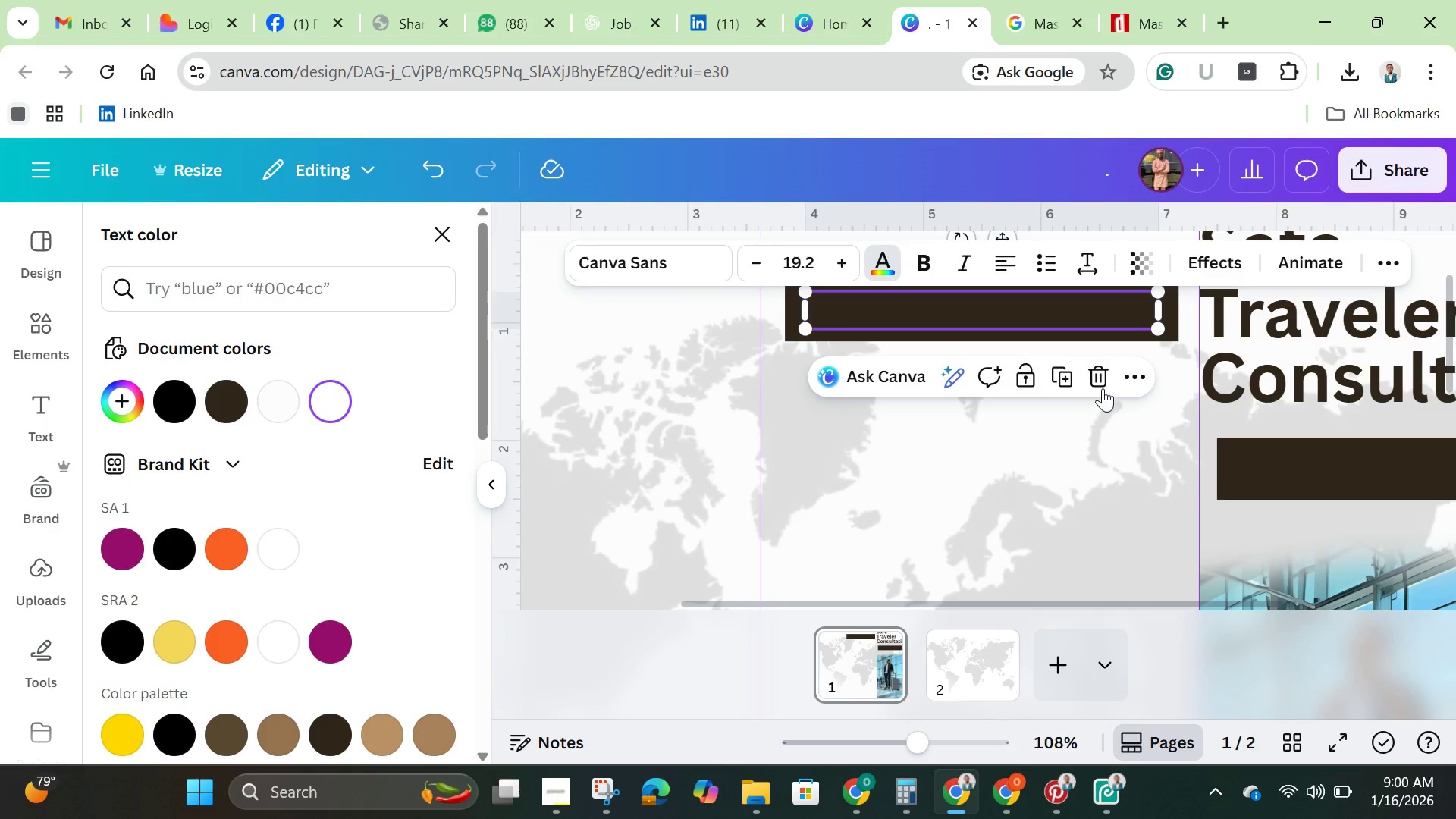 
mouse_move([1103, 363])
 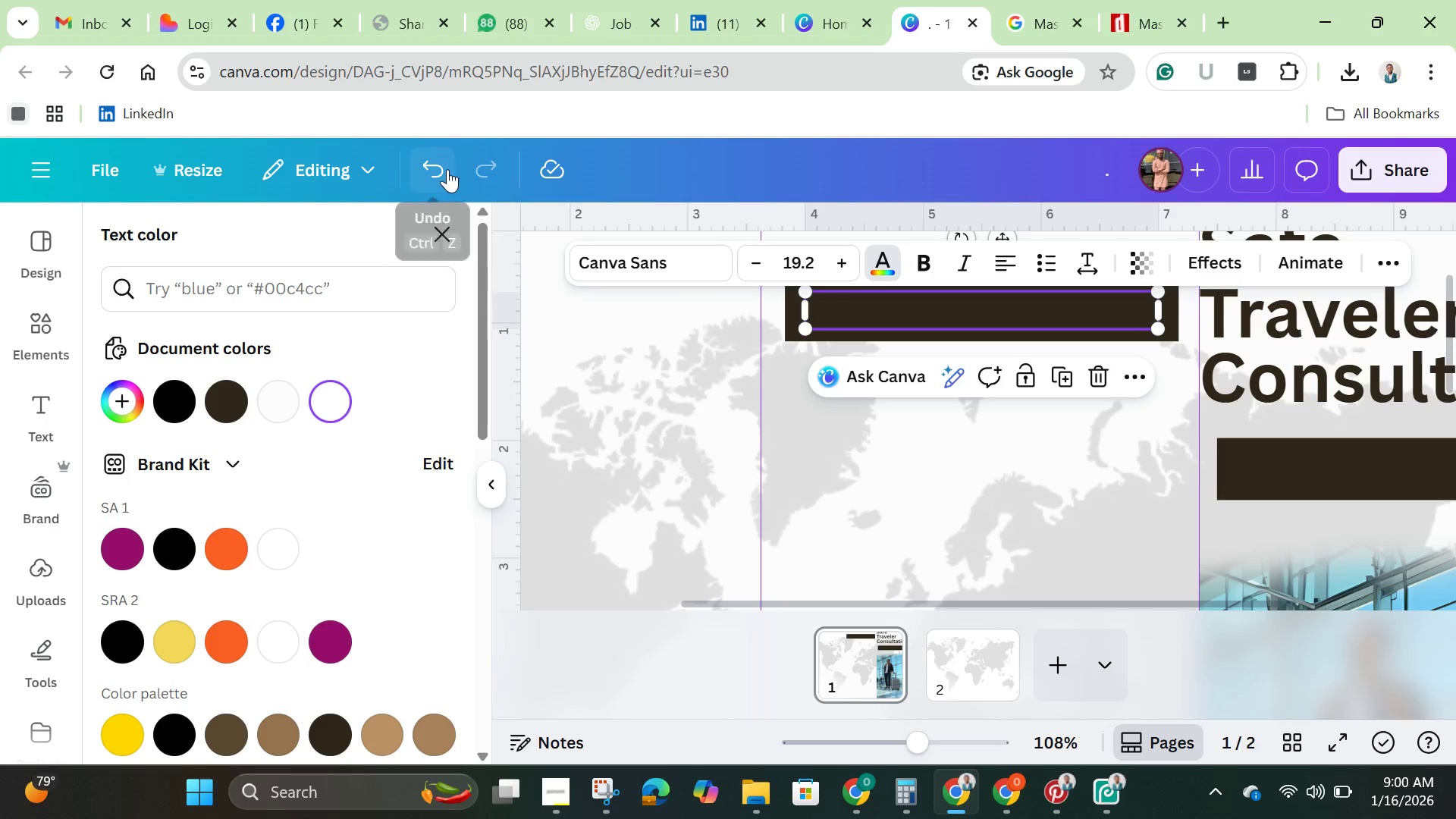 
left_click([441, 165])
 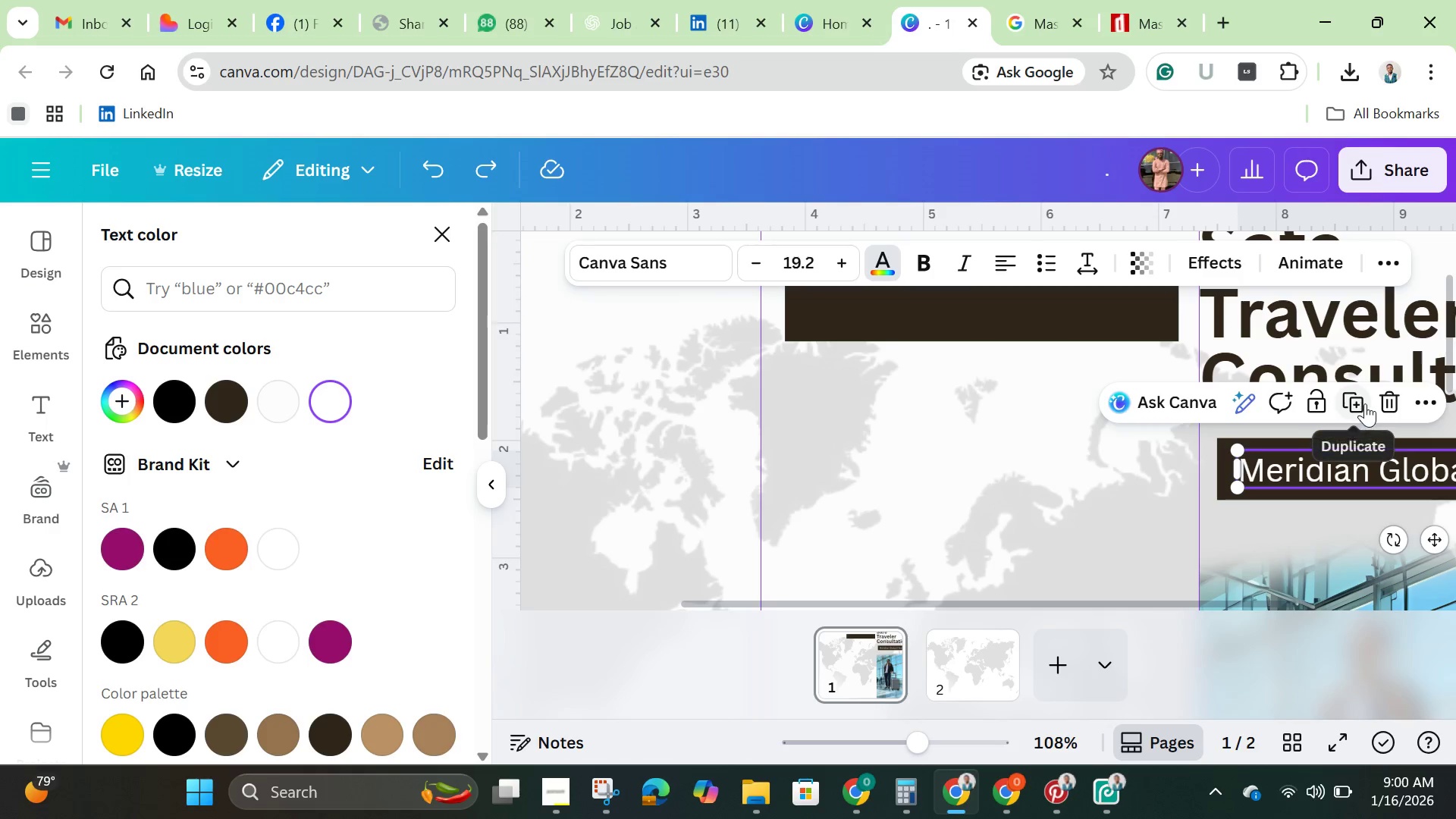 
left_click([1347, 394])
 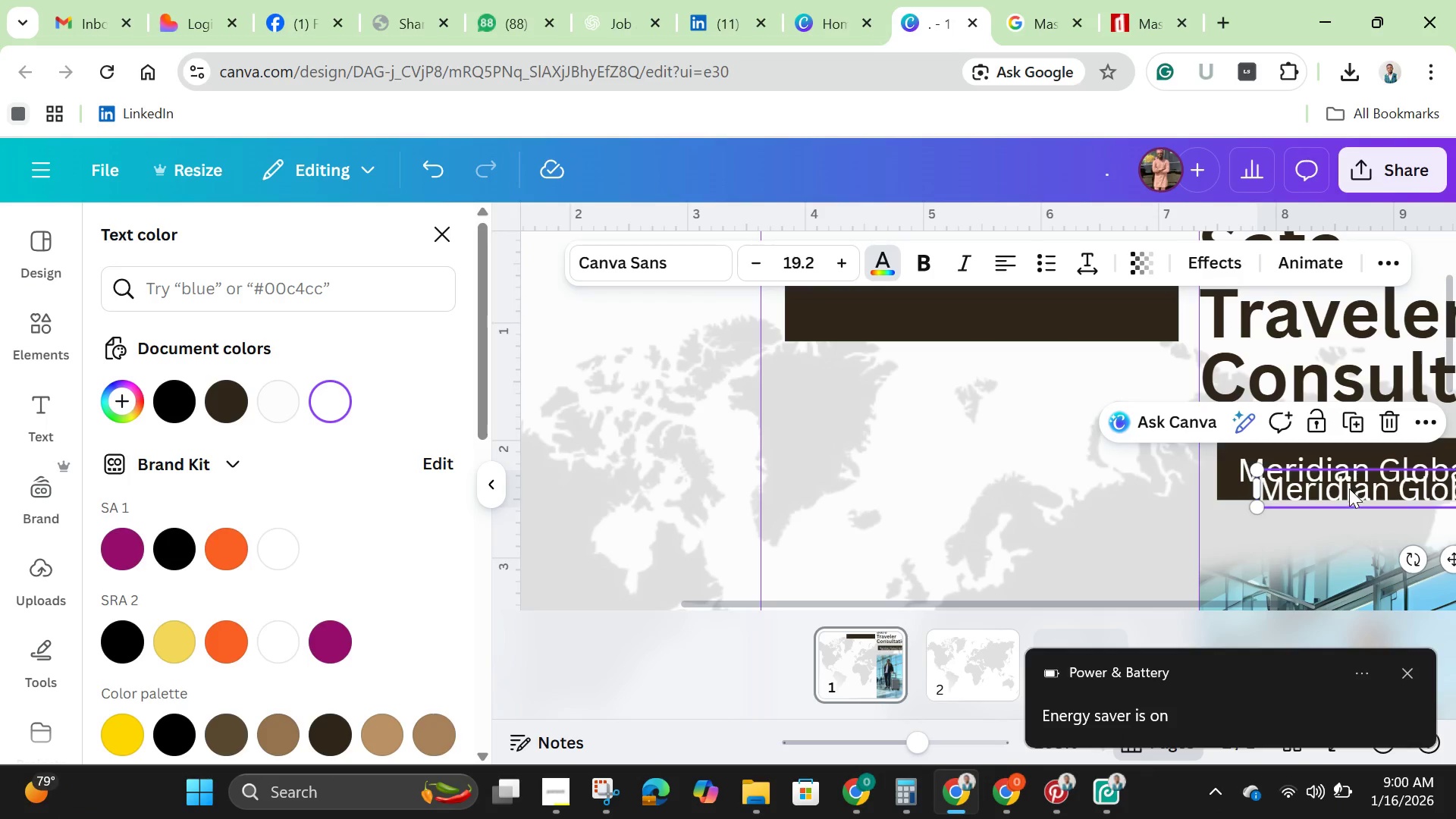 
left_click_drag(start_coordinate=[1349, 485], to_coordinate=[903, 302])
 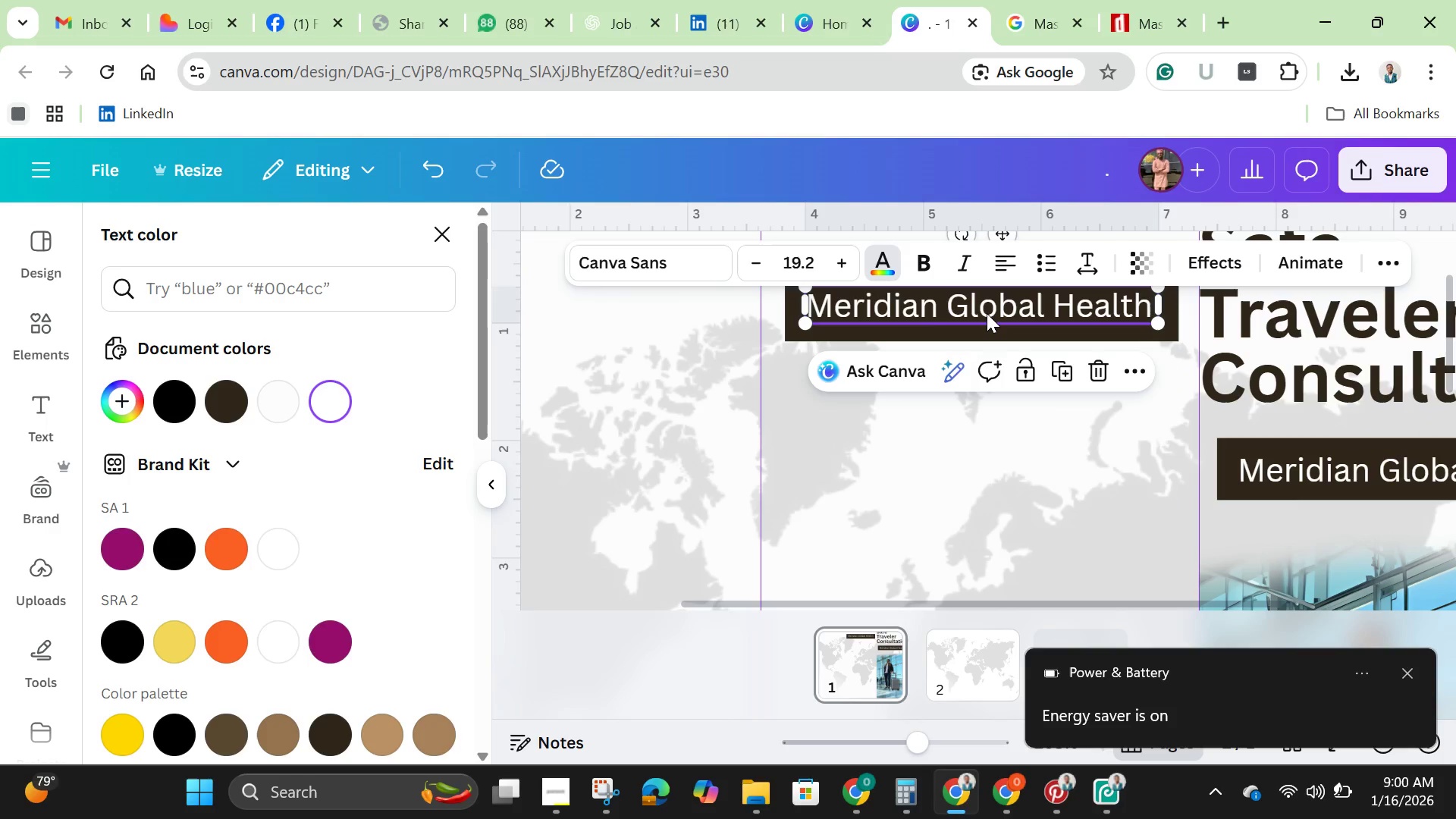 
left_click([987, 313])
 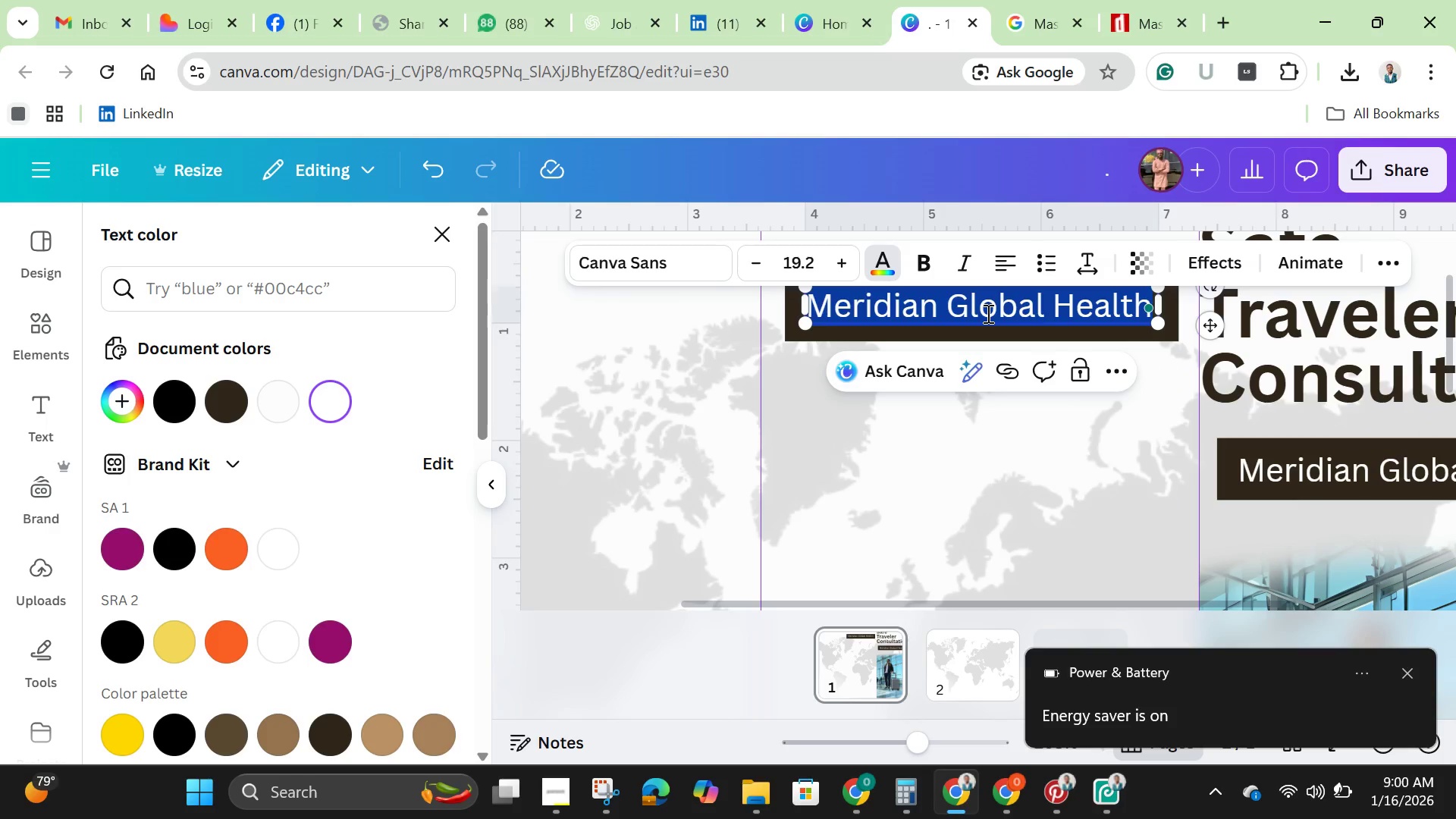 
key(Backspace)
type(Contact Us)
 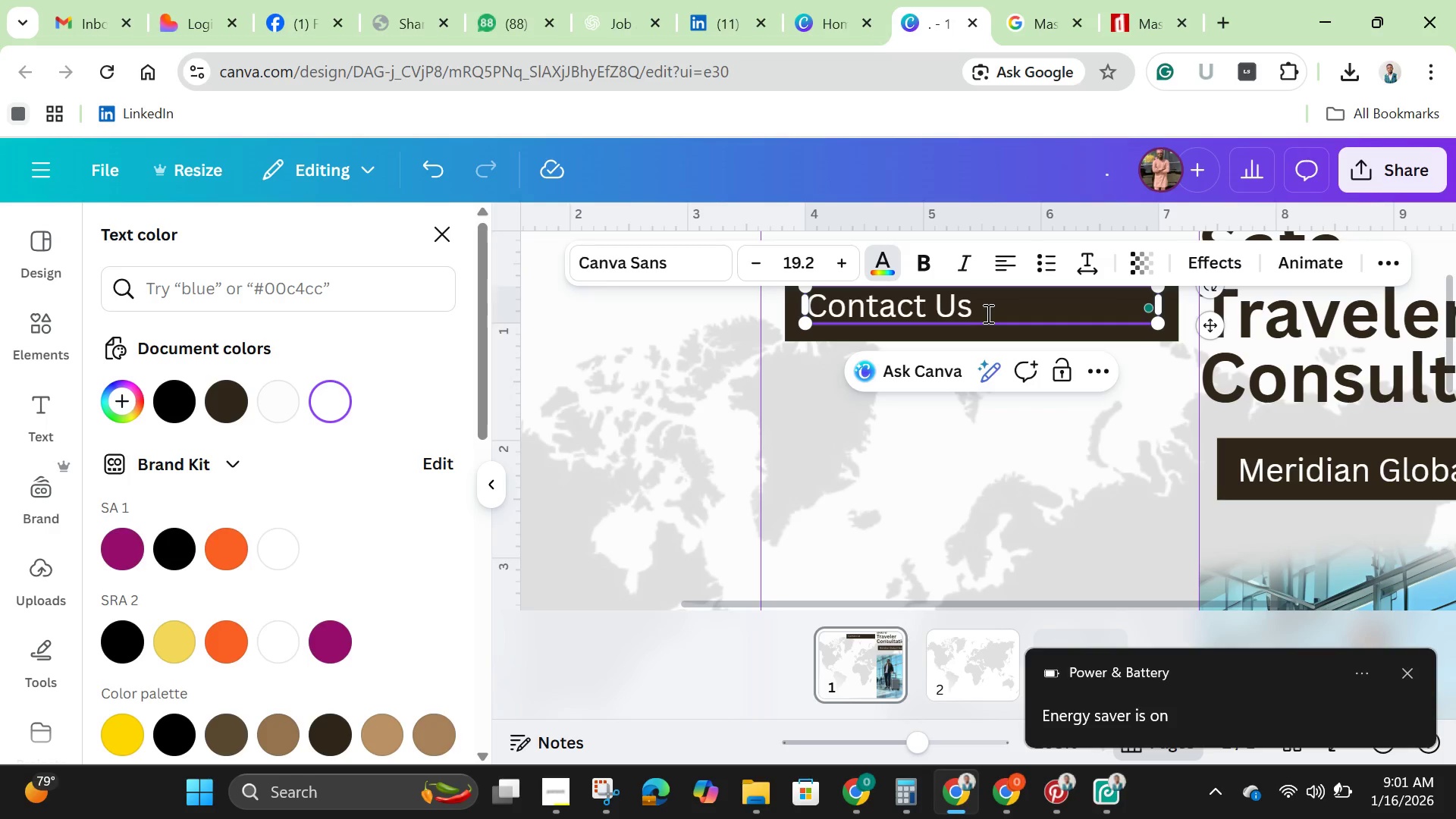 
wait(8.14)
 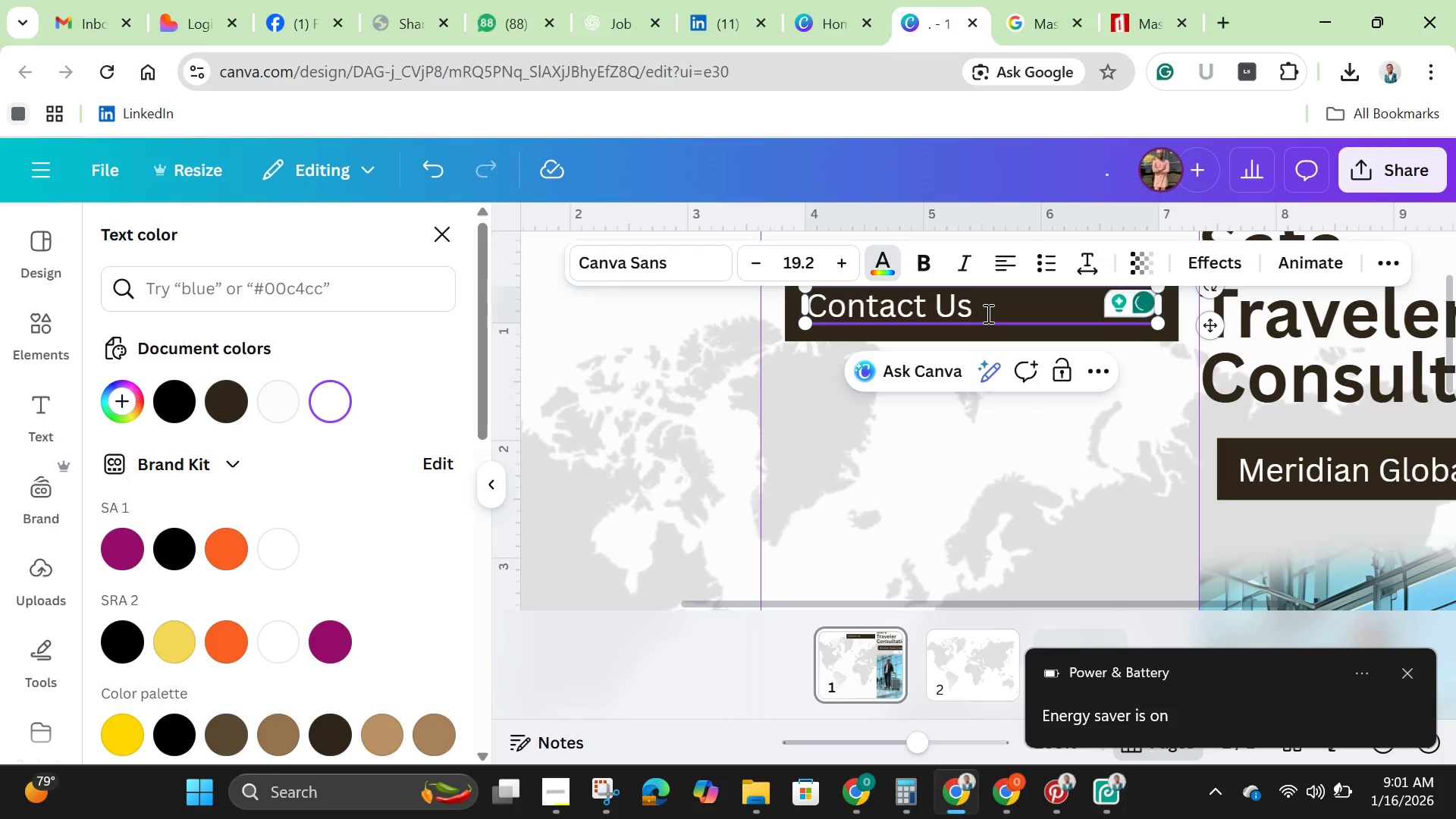 
left_click([771, 482])
 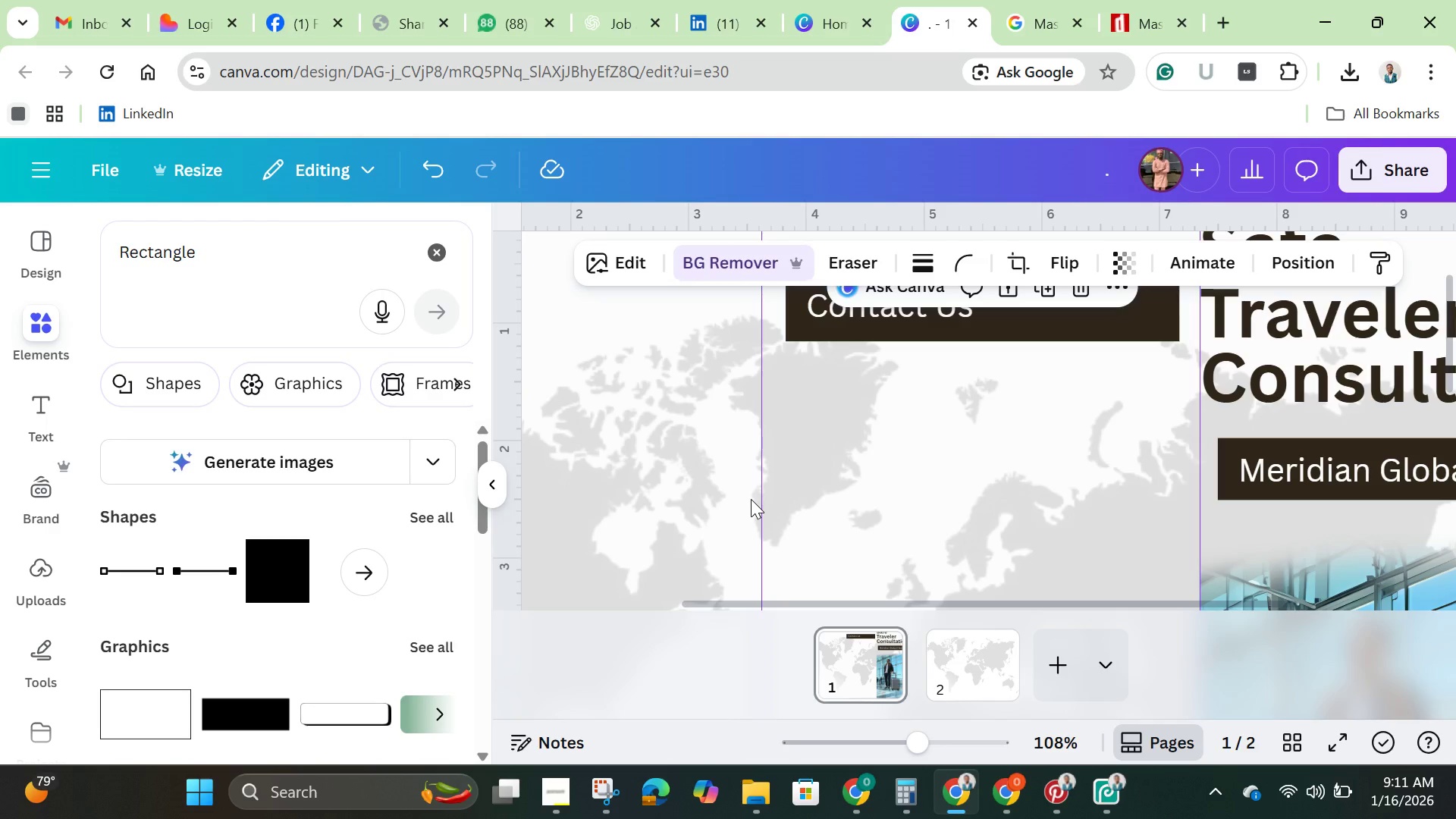 
wait(601.81)
 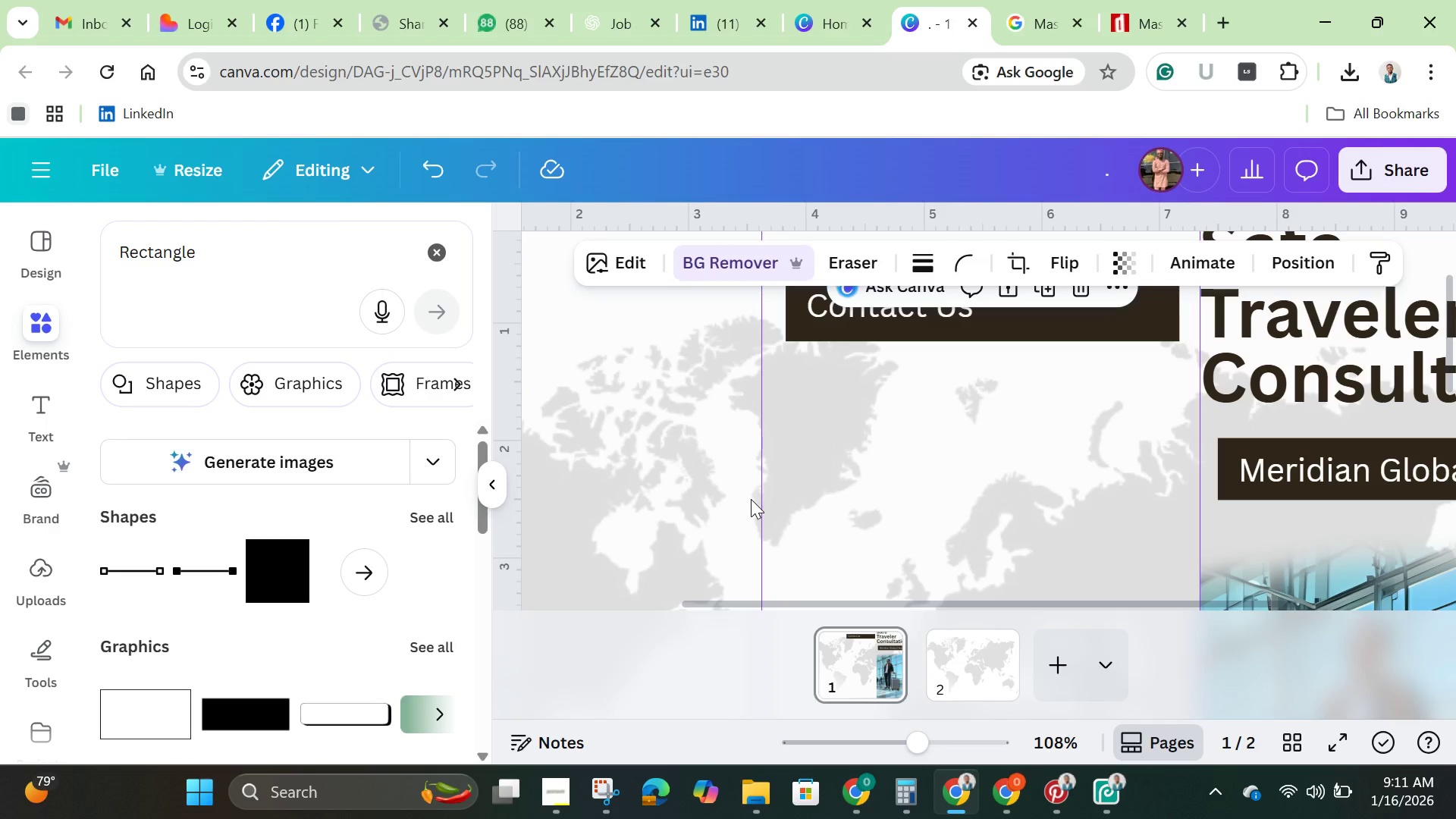 
left_click([582, 492])
 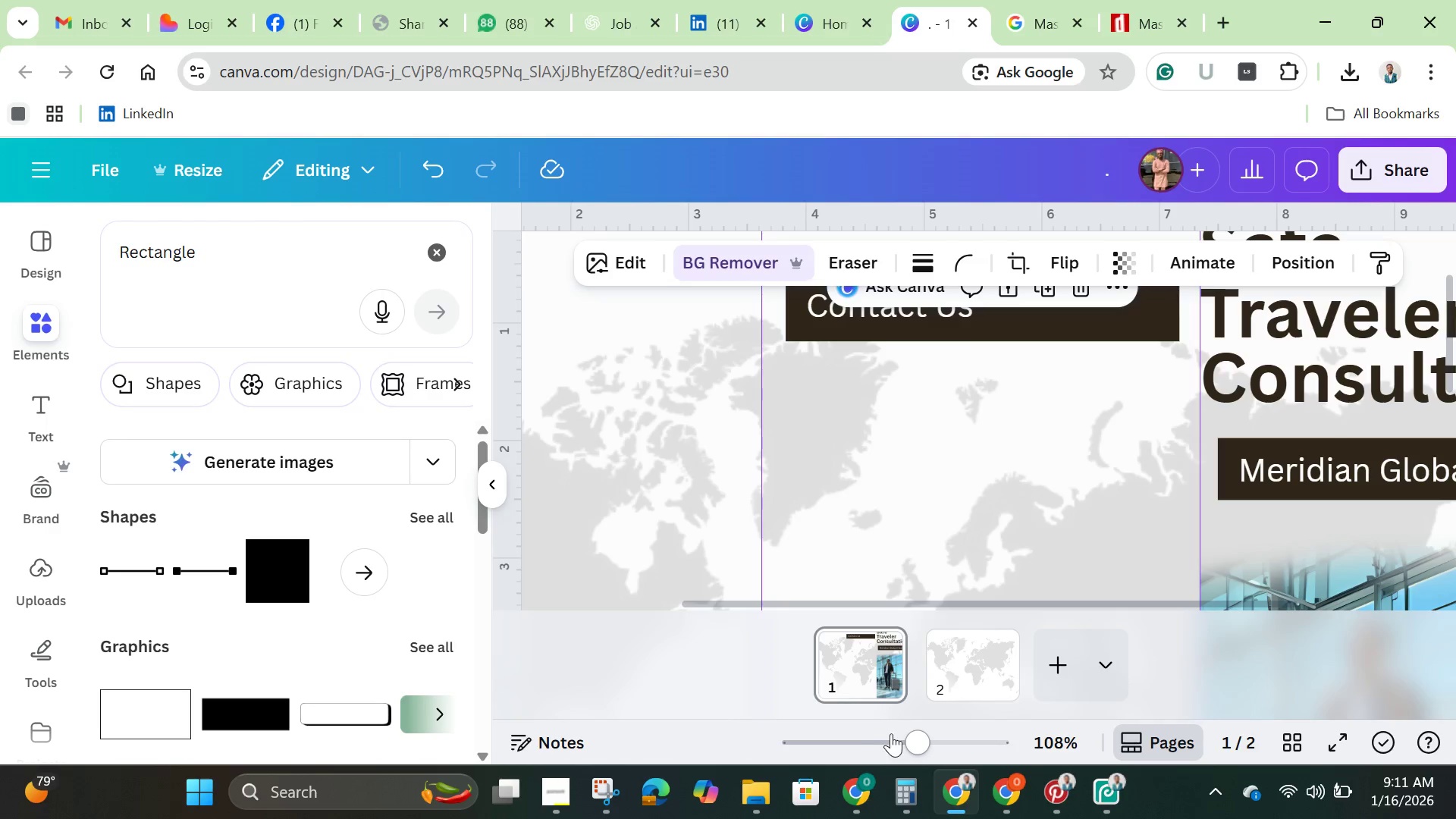 
left_click_drag(start_coordinate=[917, 737], to_coordinate=[884, 741])
 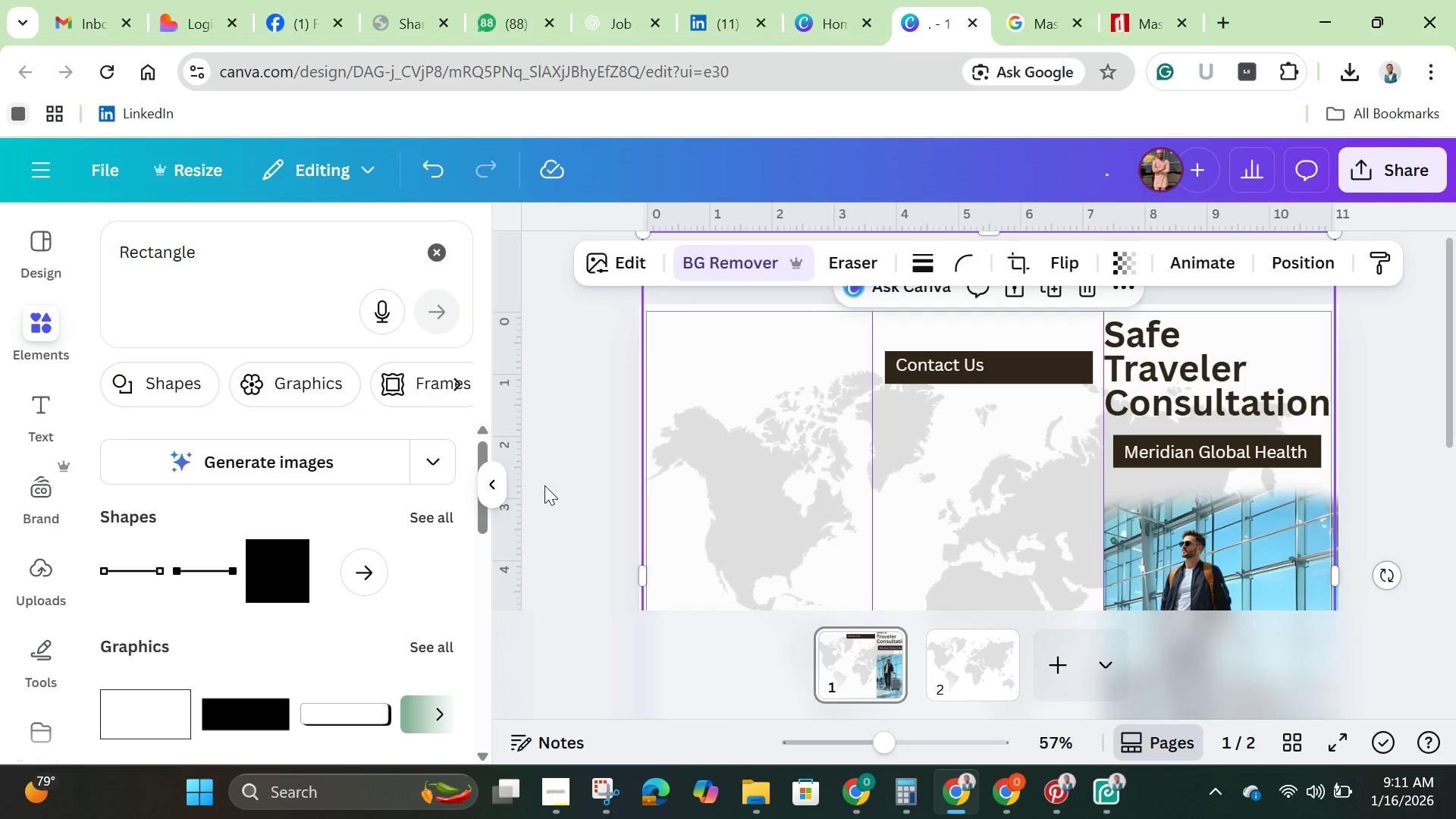 
left_click([557, 482])
 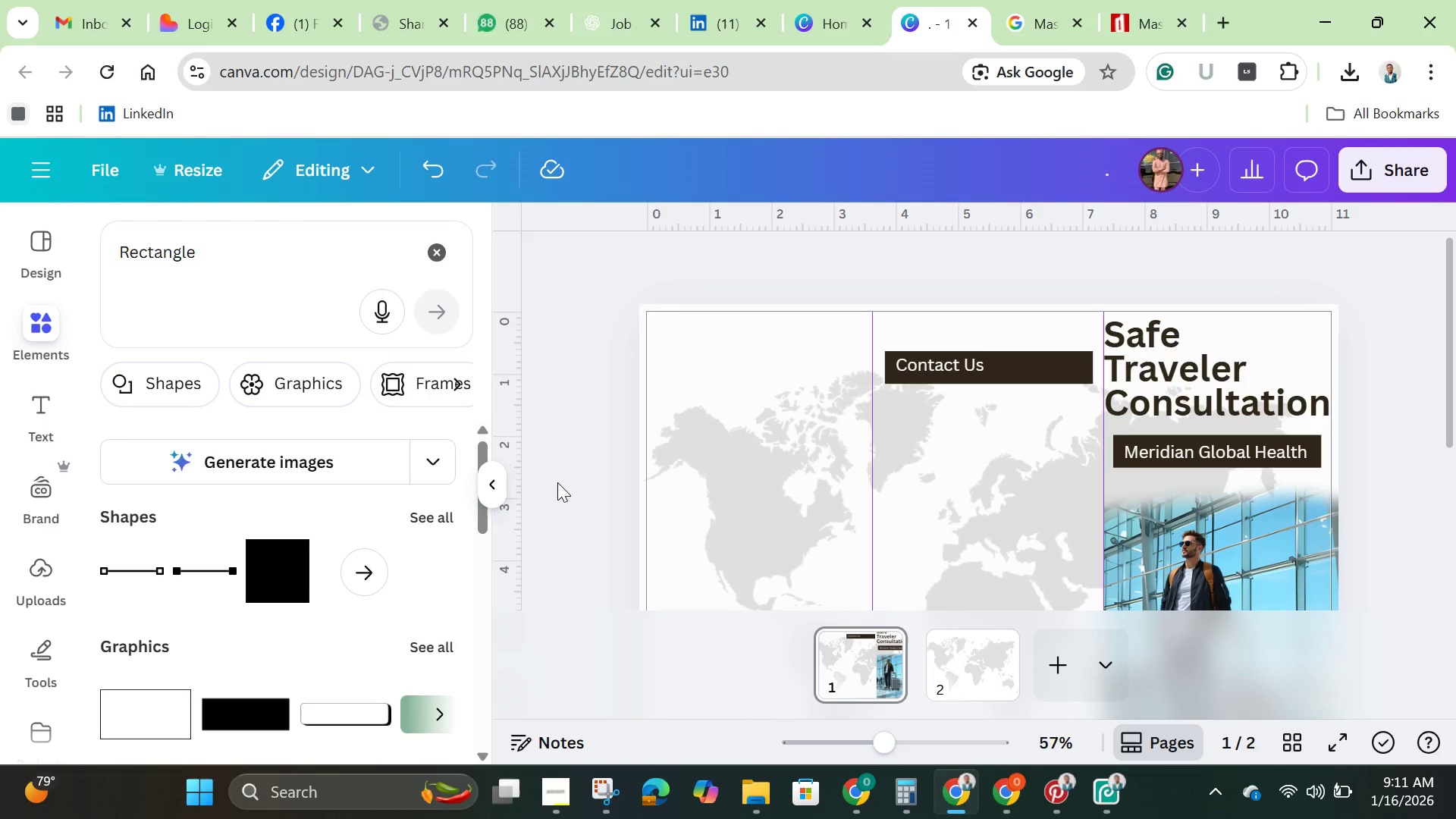 
wait(31.0)
 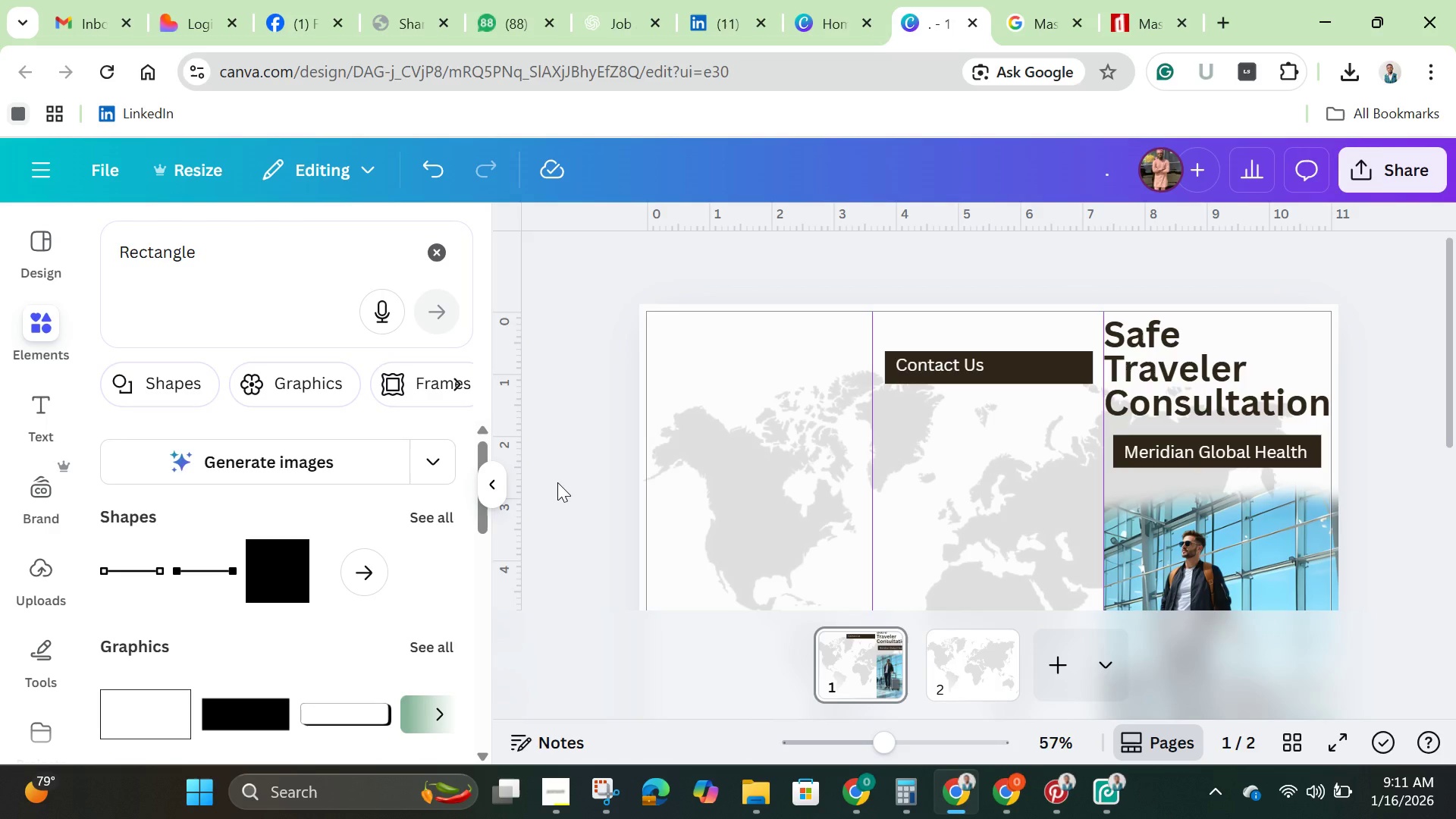 
left_click([934, 368])
 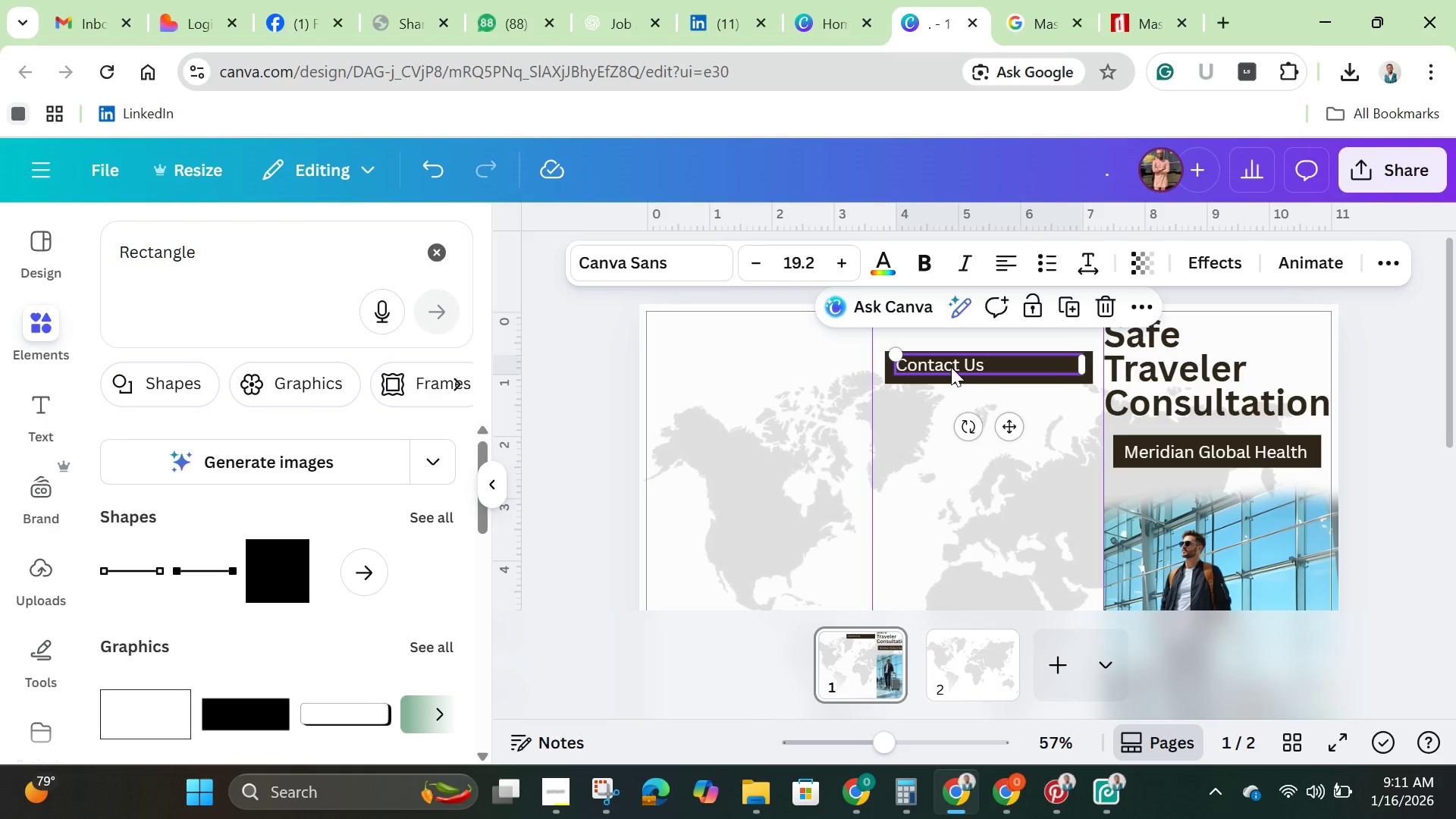 
left_click_drag(start_coordinate=[951, 367], to_coordinate=[956, 369])
 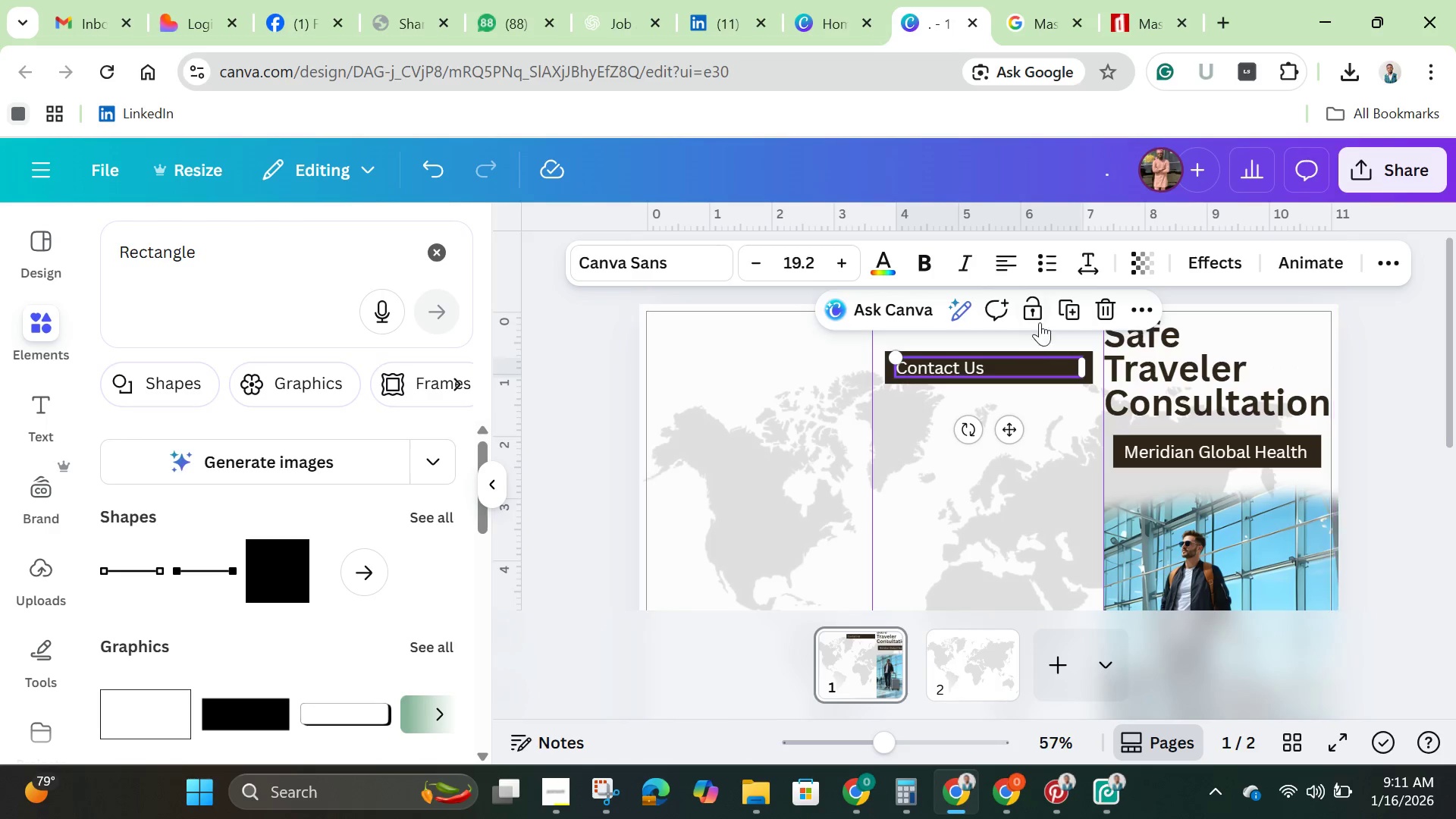 
mouse_move([1050, 298])
 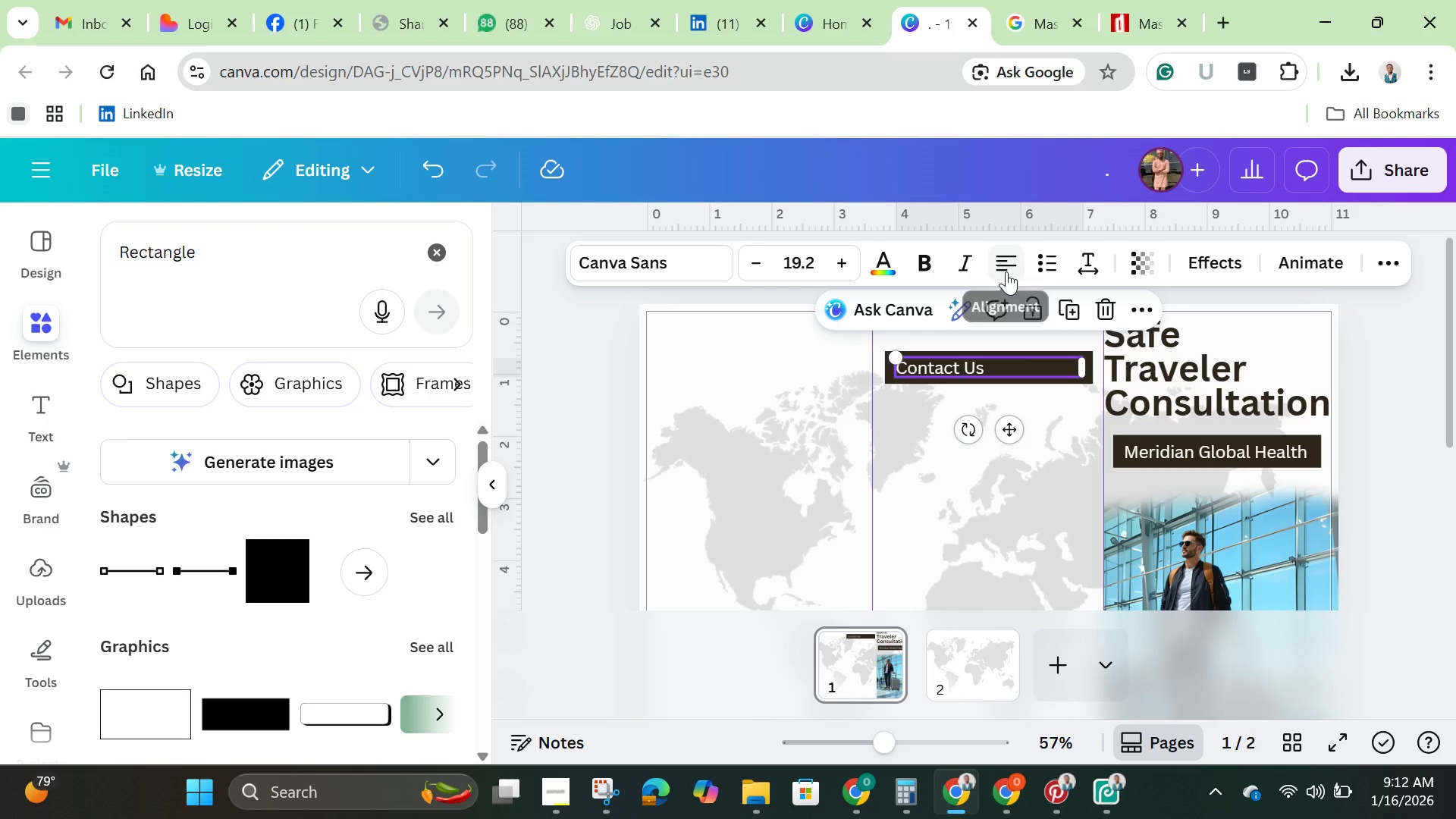 
left_click([1006, 271])
 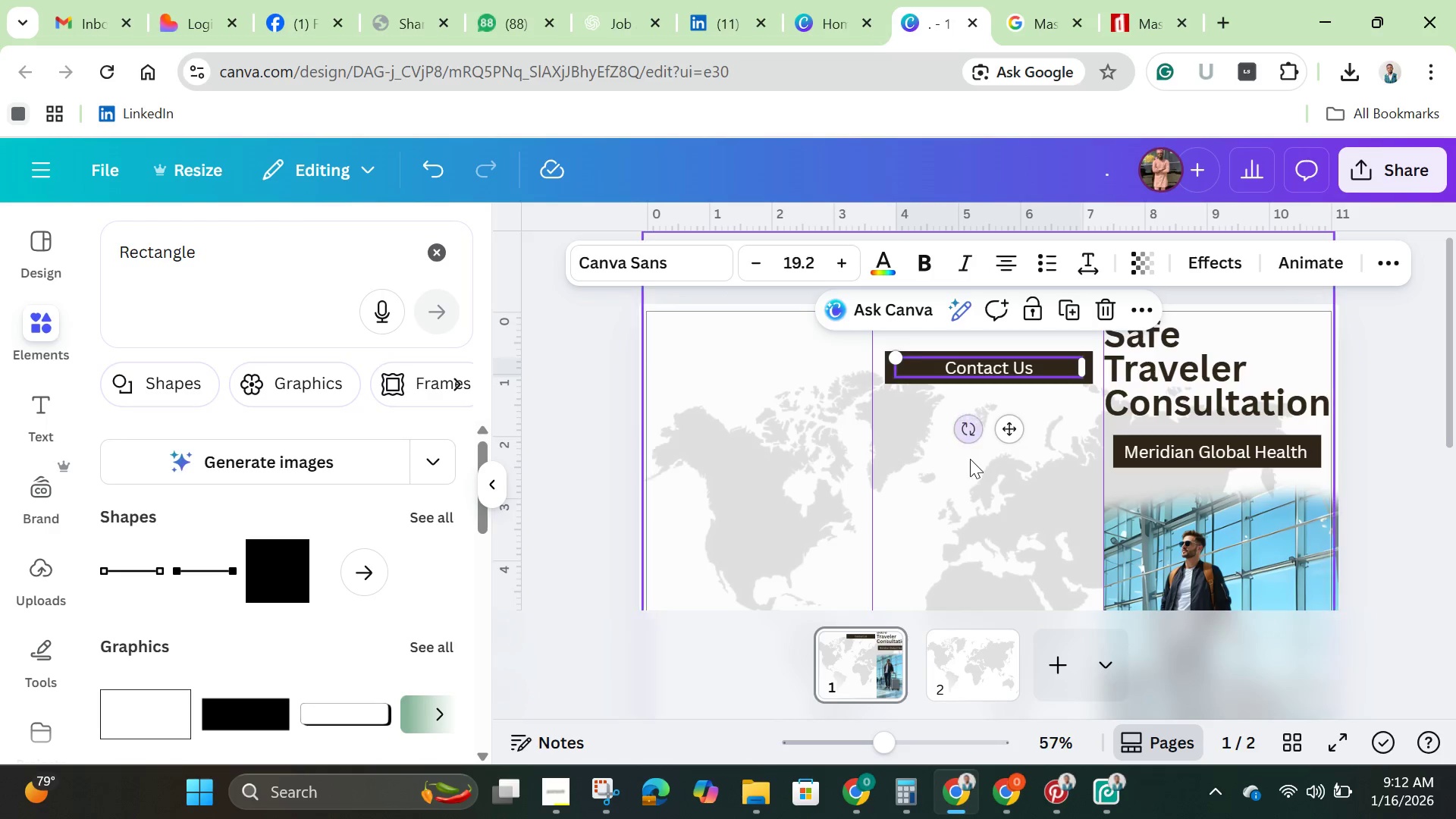 
left_click([970, 459])
 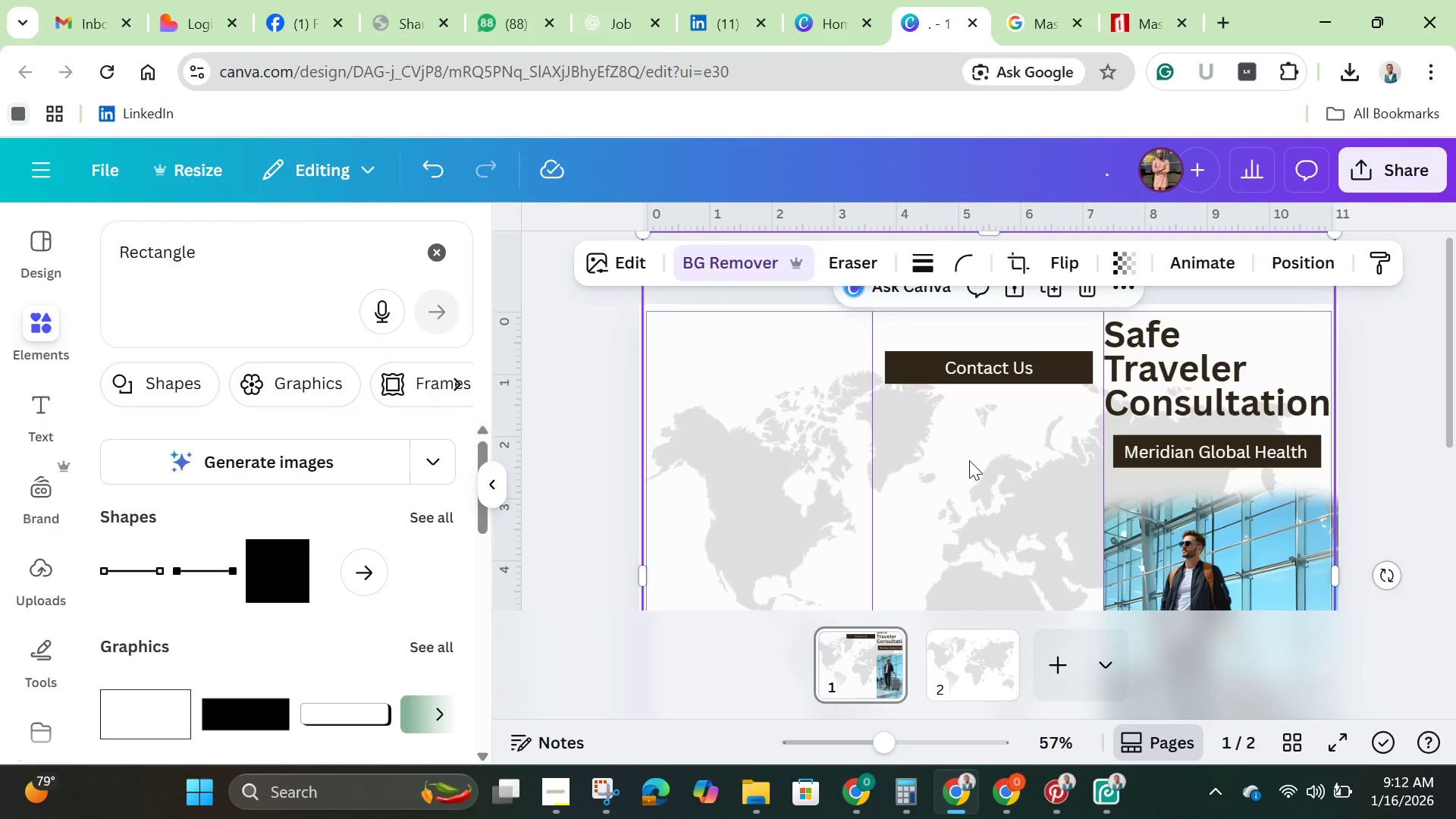 
scroll: coordinate [969, 460], scroll_direction: down, amount: 1.0
 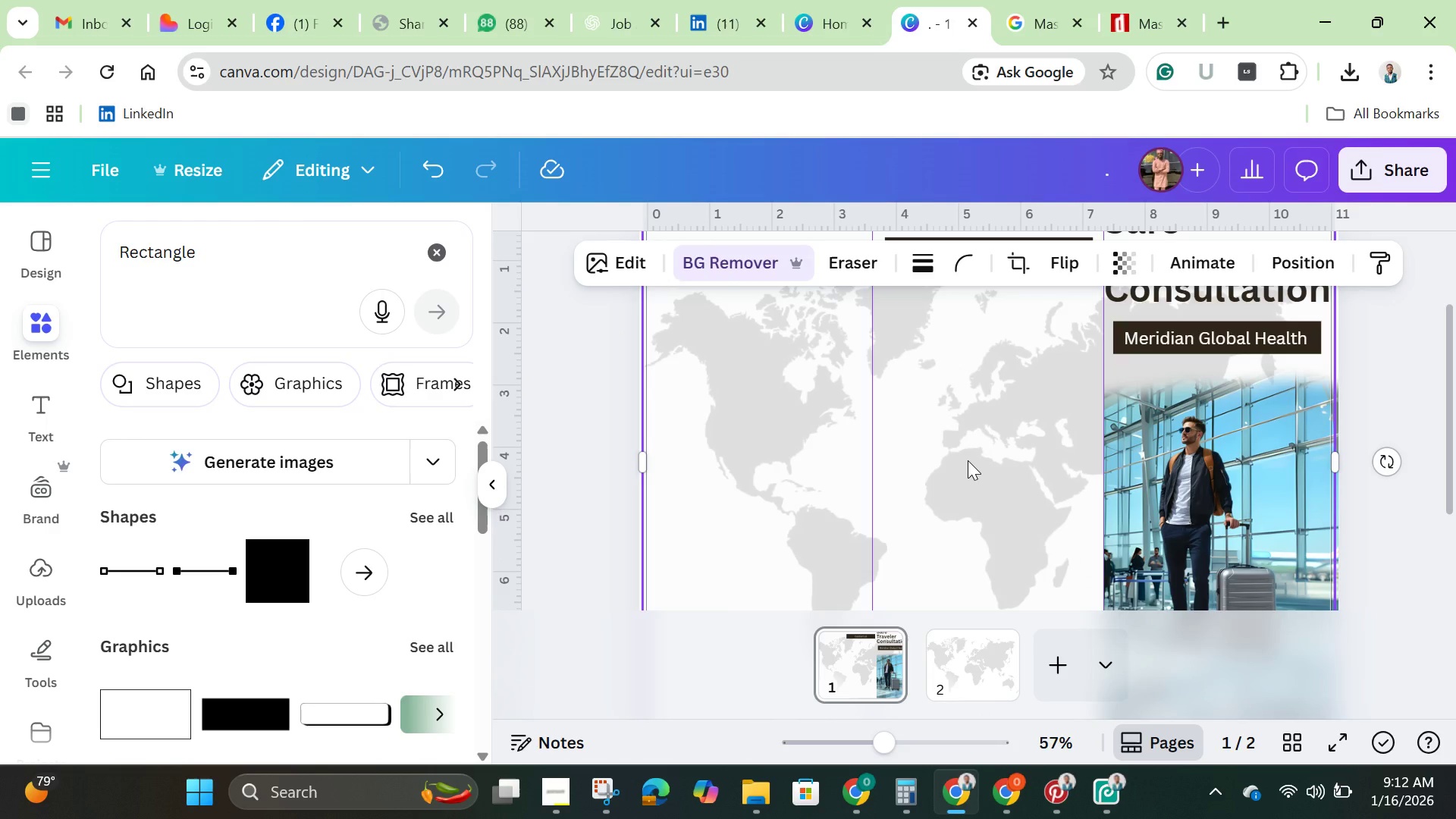 
wait(24.96)
 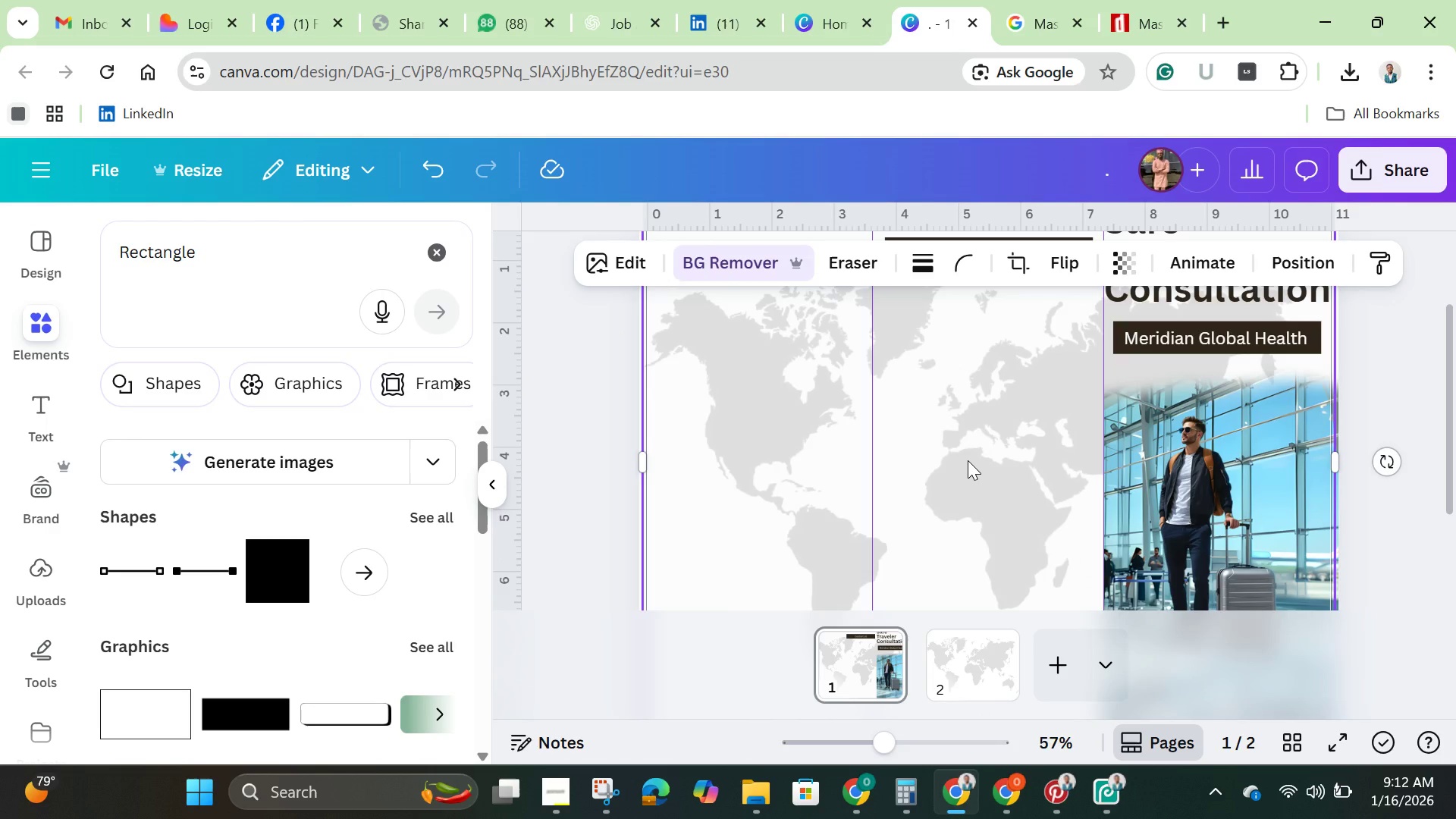 
scroll: coordinate [961, 377], scroll_direction: up, amount: 1.0
 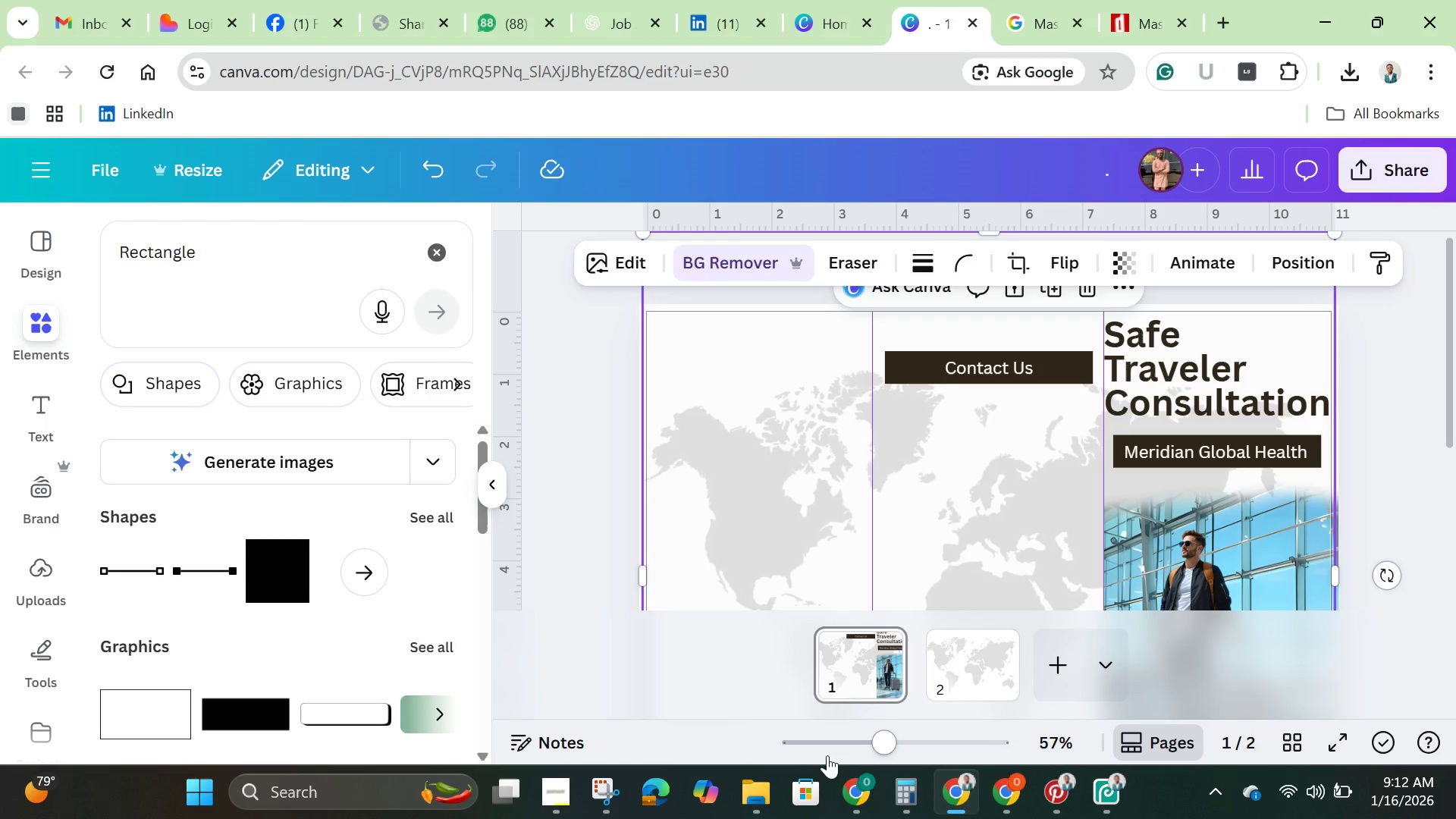 
wait(12.25)
 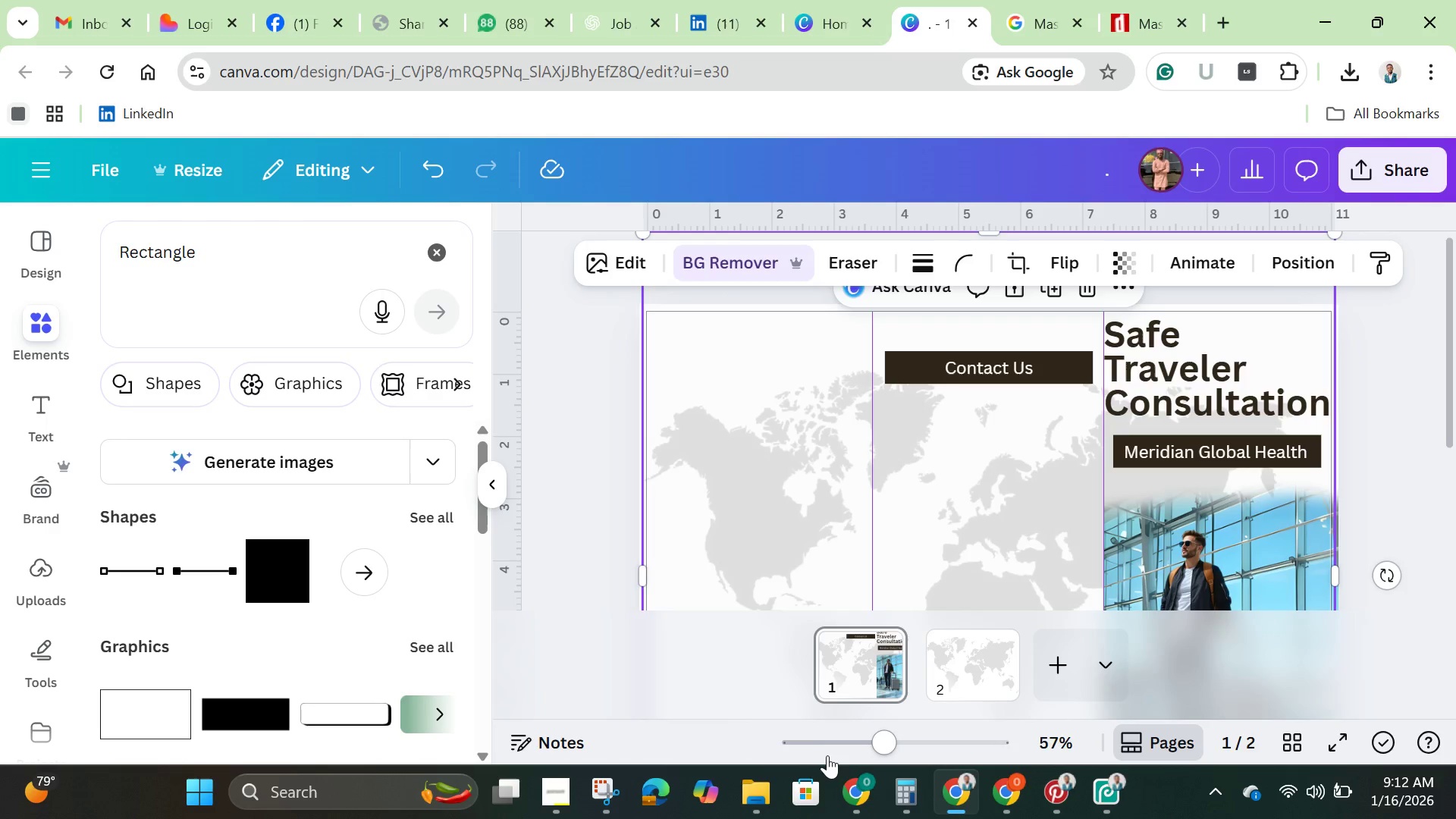 
left_click([197, 269])
 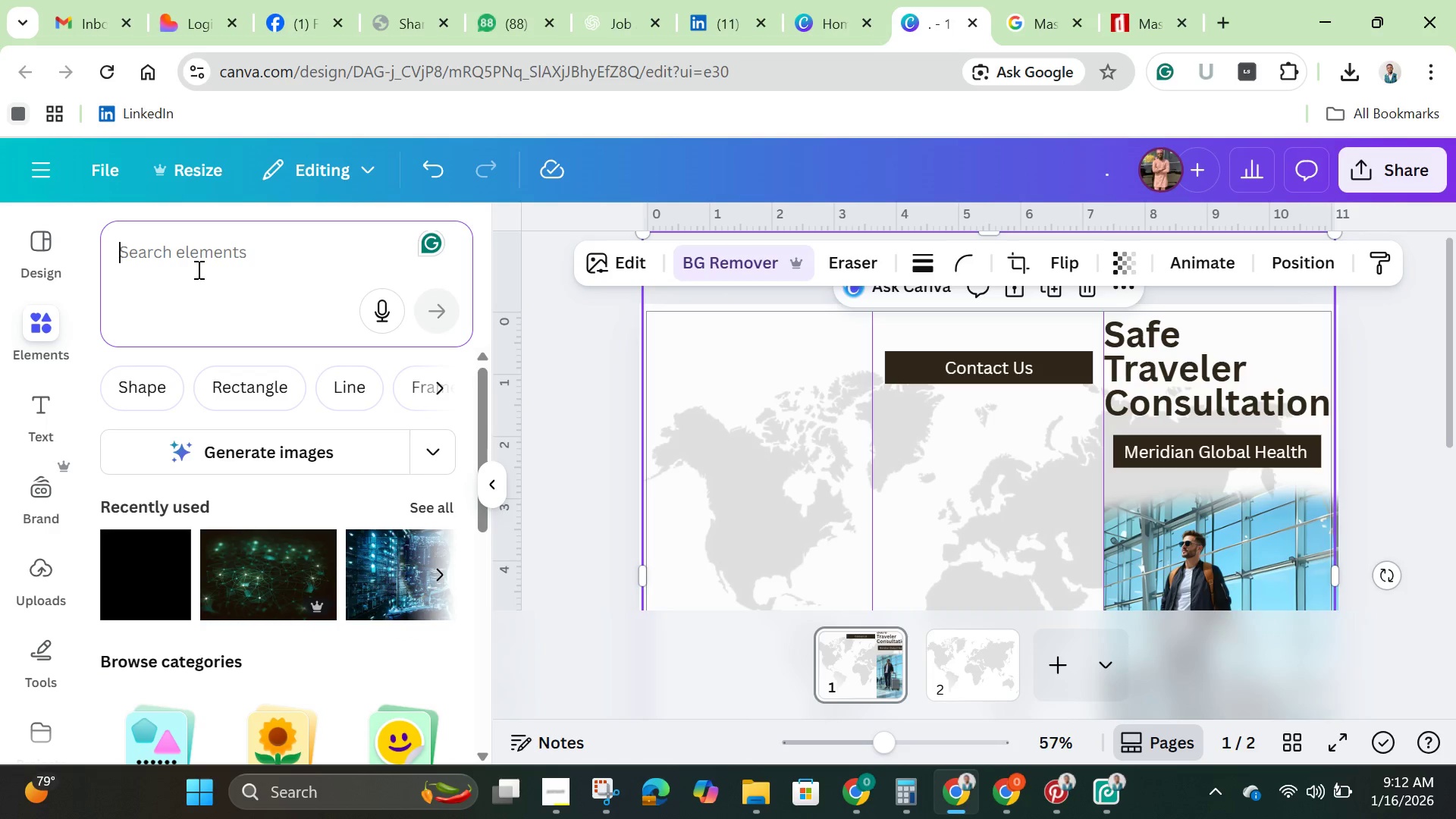 
type(phone)
 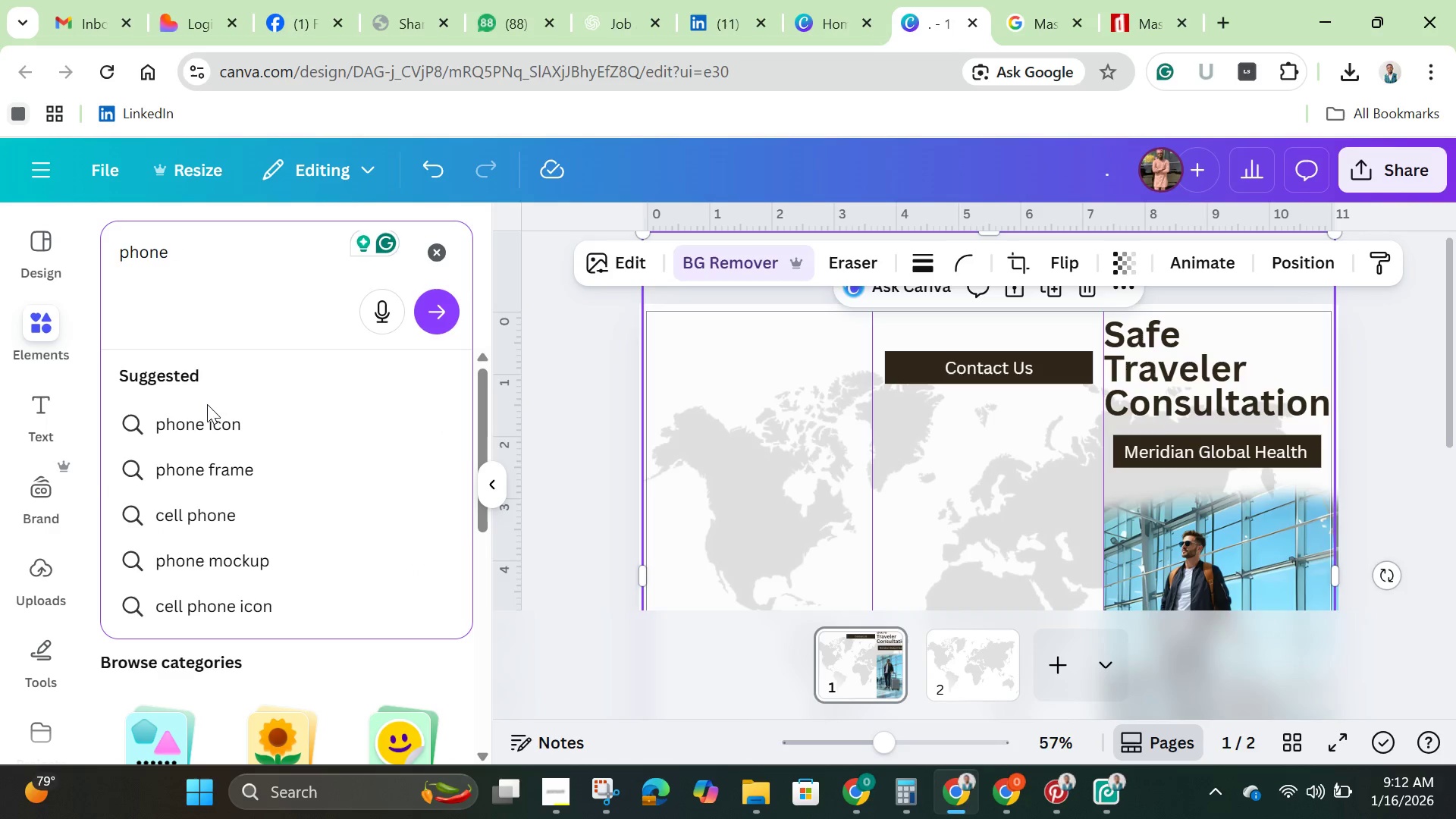 
left_click([214, 425])
 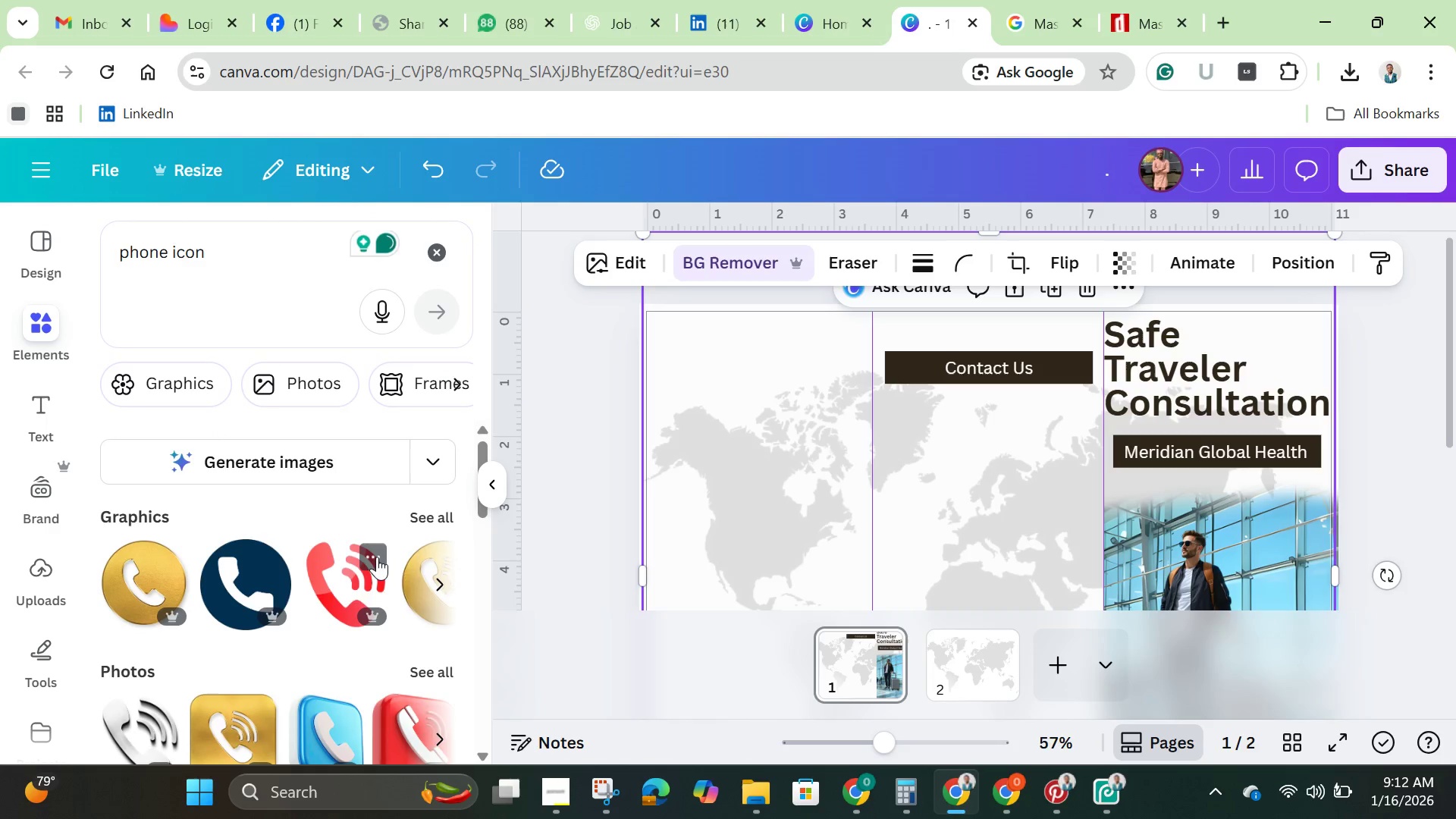 
left_click([422, 523])
 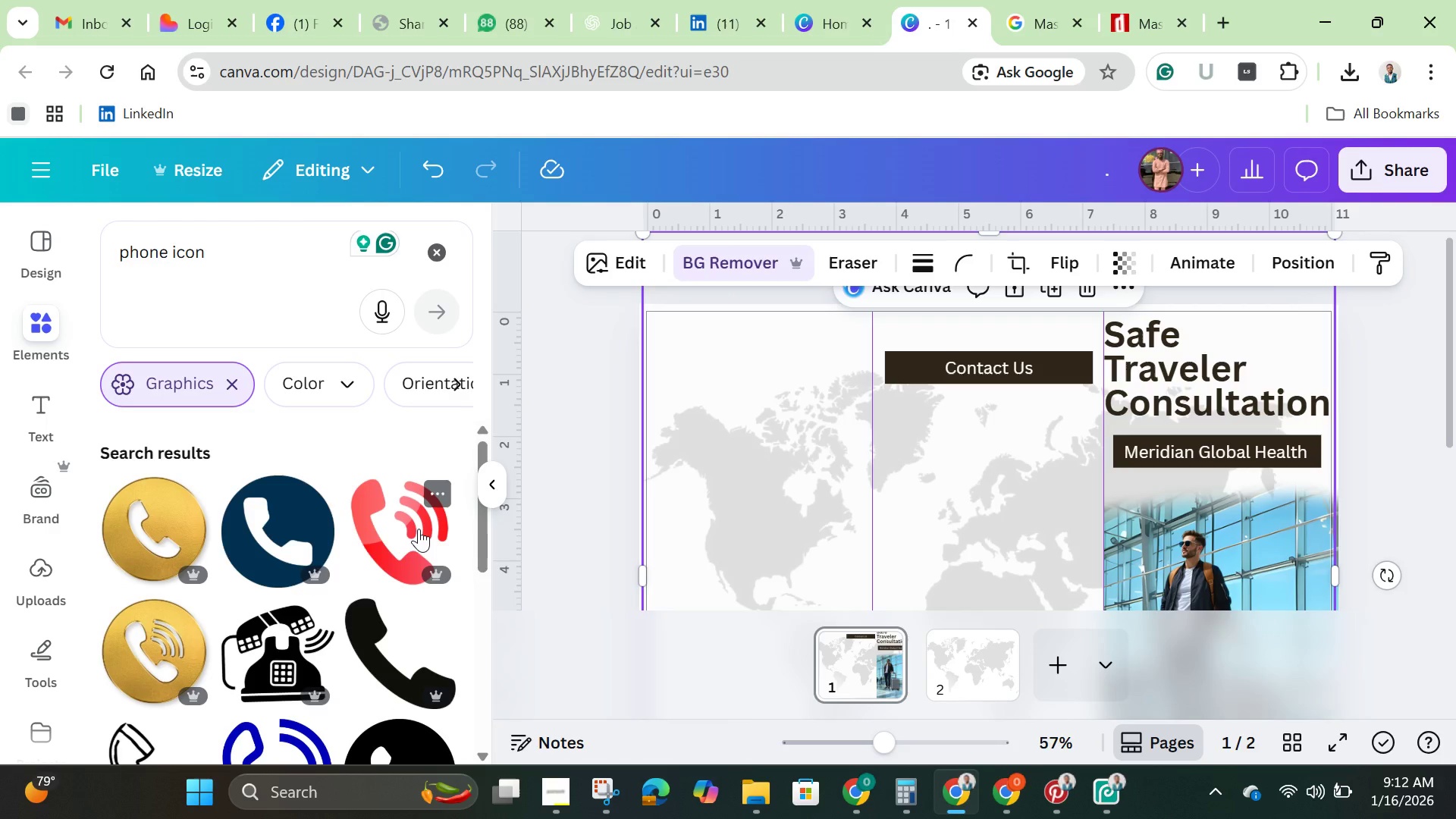 
scroll: coordinate [417, 535], scroll_direction: down, amount: 3.0
 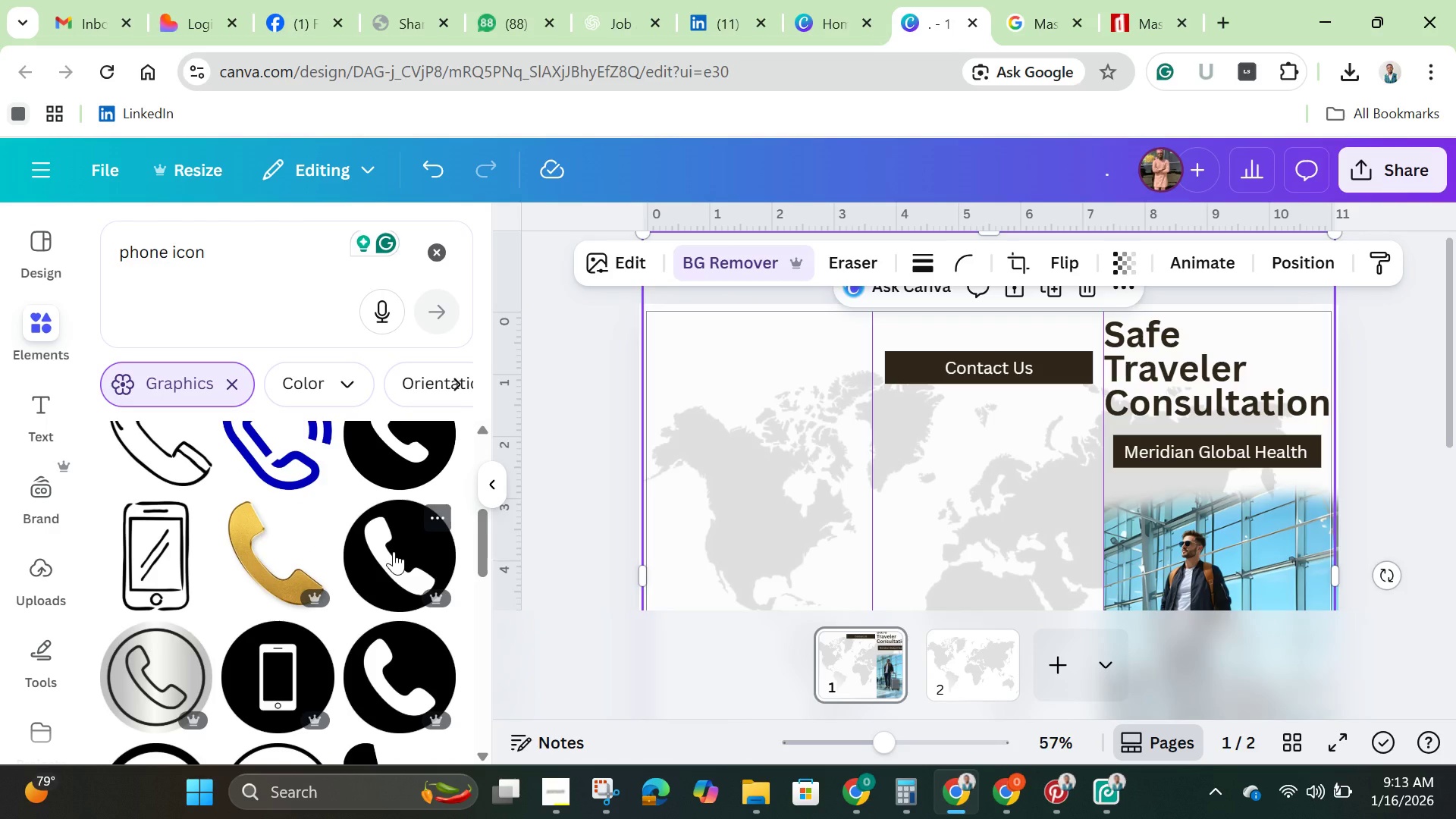 
left_click([394, 551])
 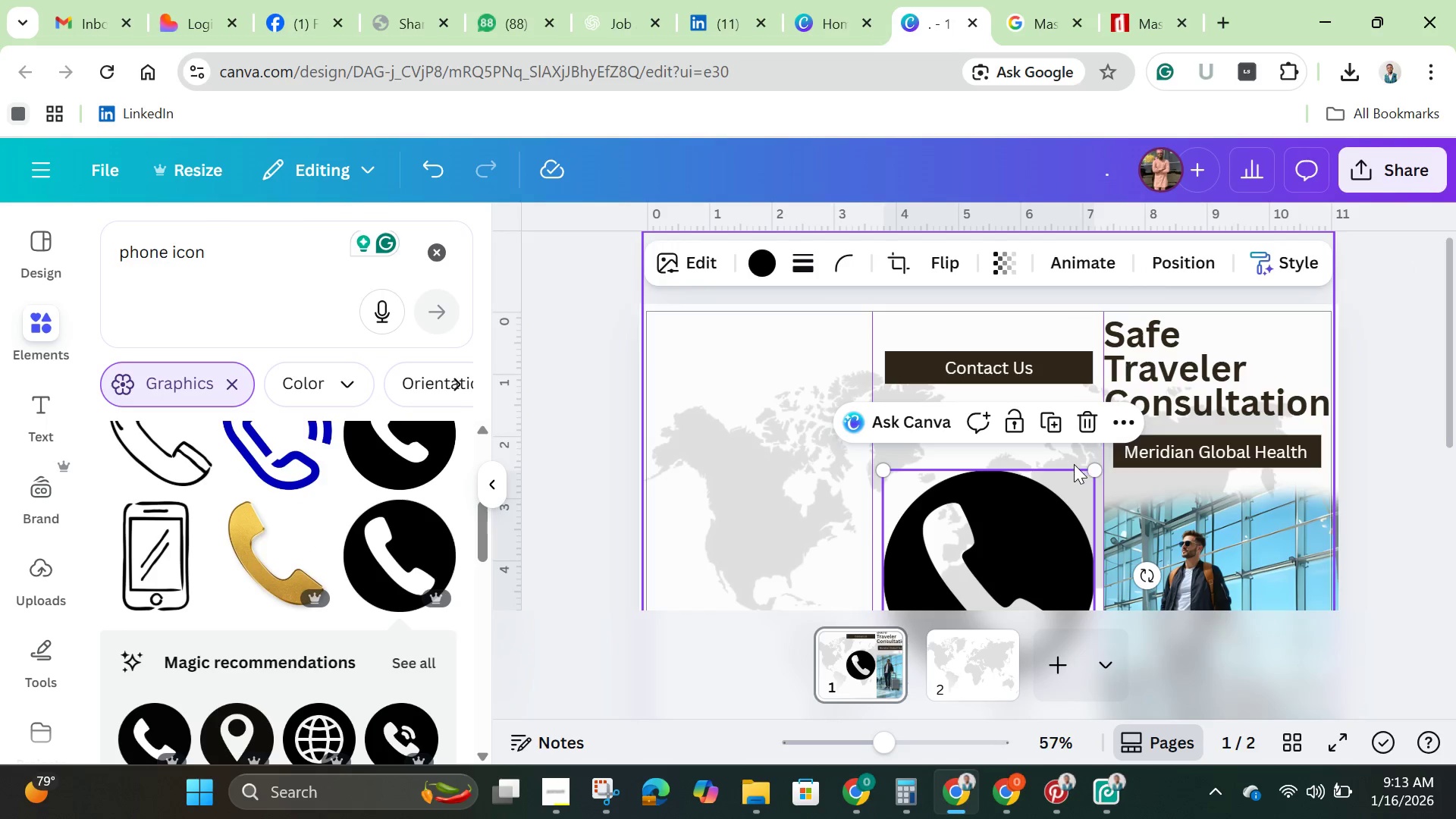 
left_click_drag(start_coordinate=[1091, 468], to_coordinate=[965, 578])
 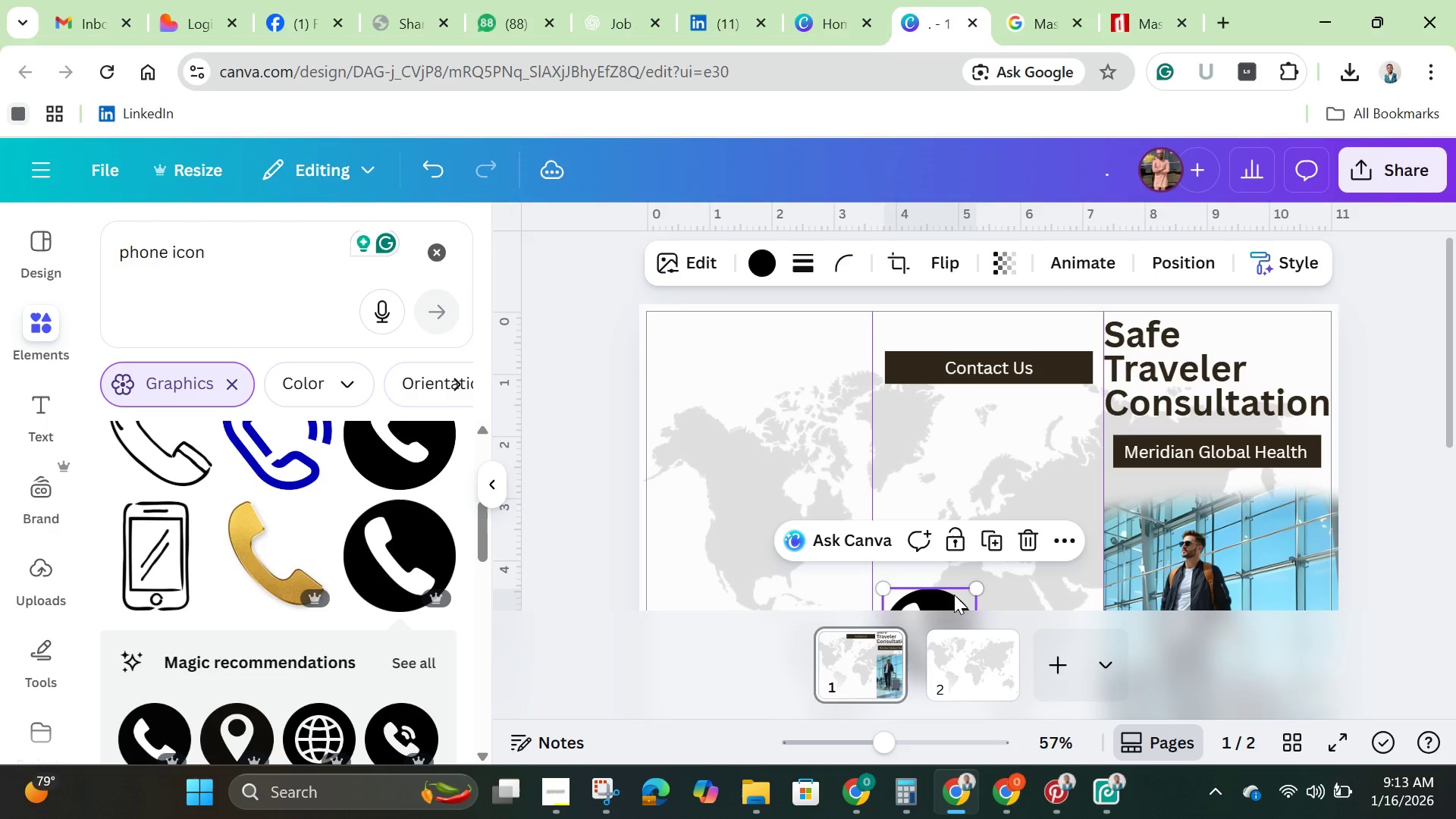 
left_click_drag(start_coordinate=[954, 595], to_coordinate=[951, 442])
 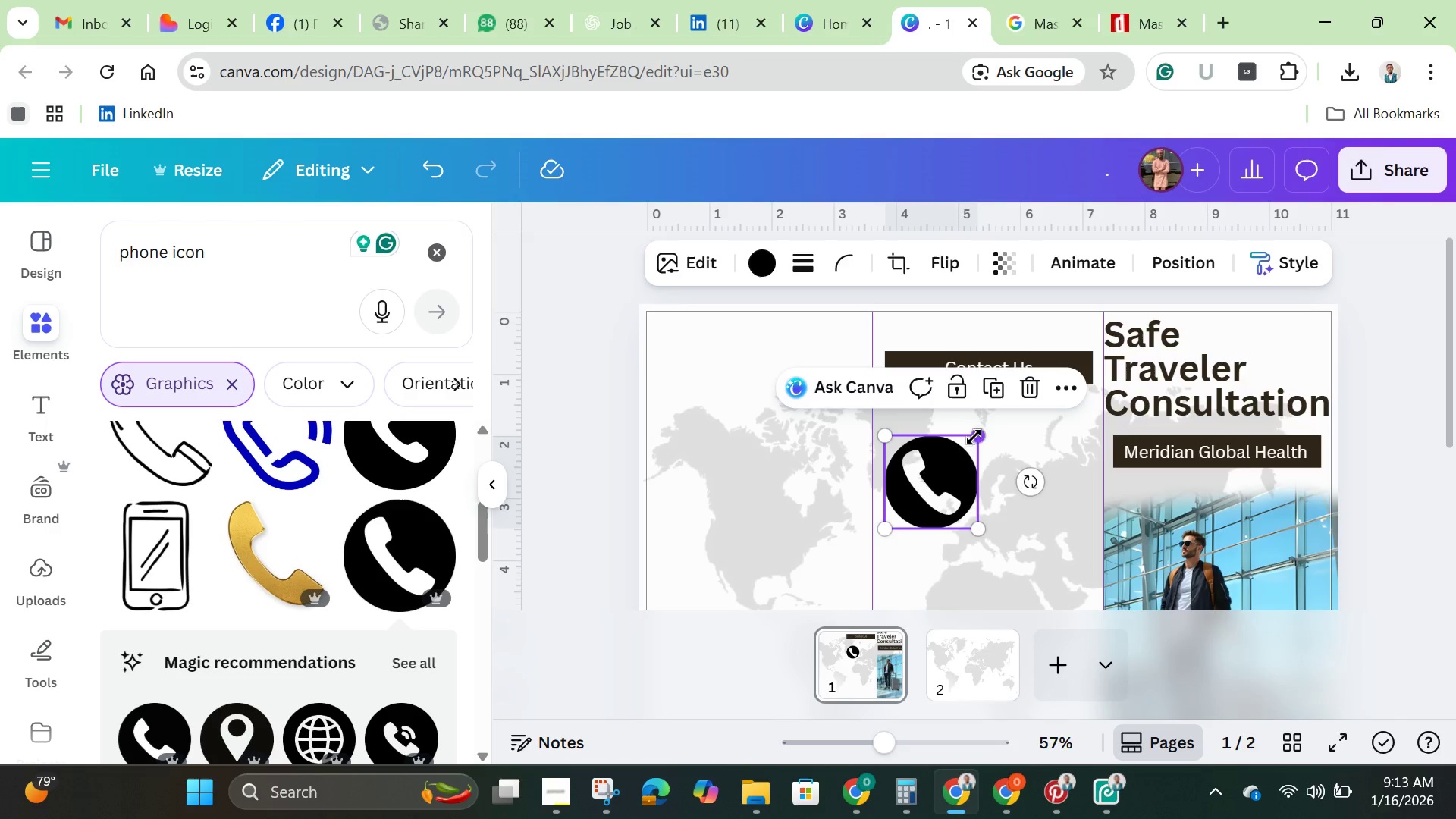 
left_click_drag(start_coordinate=[974, 437], to_coordinate=[937, 501])
 